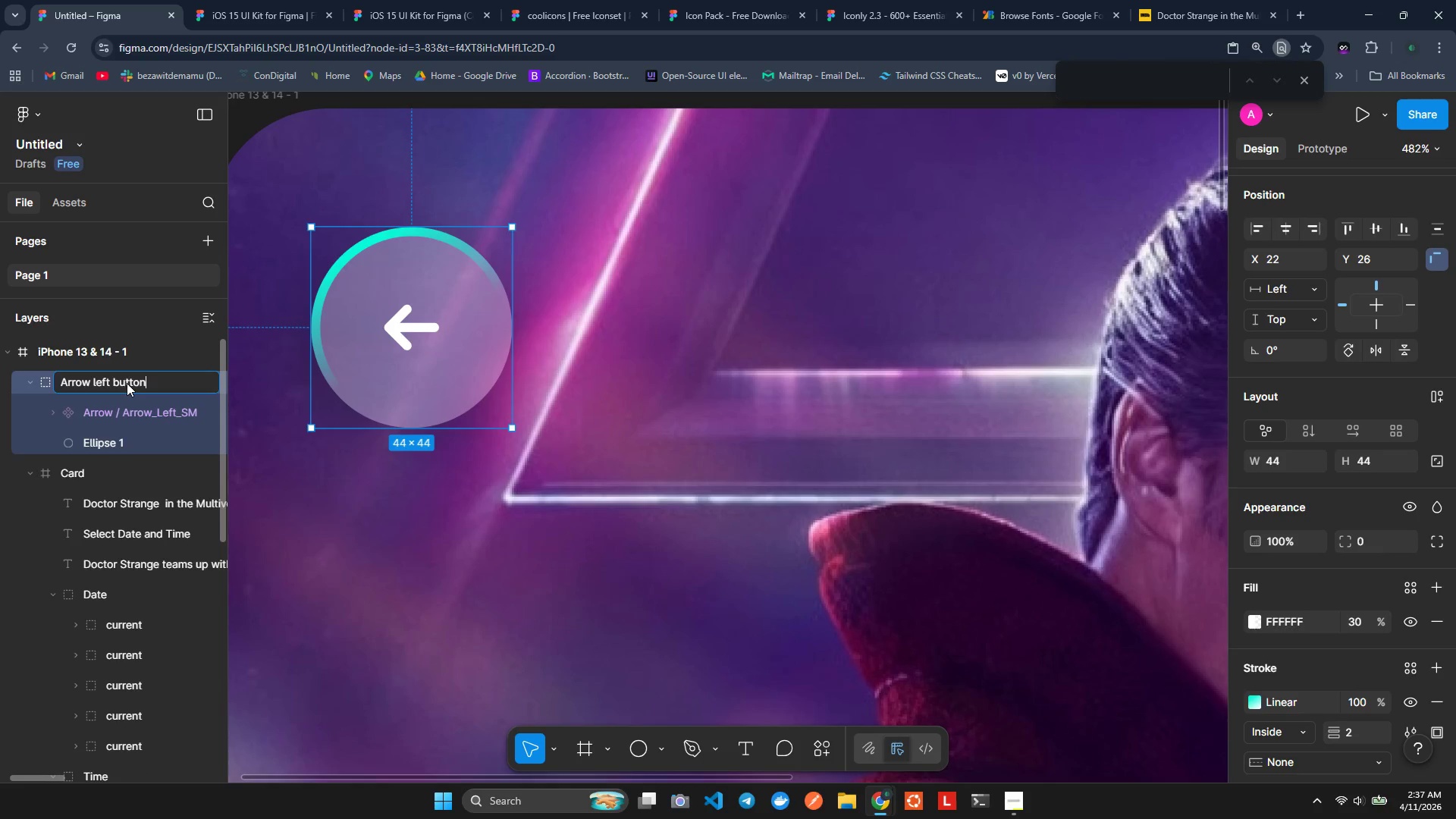 
key(Enter)
 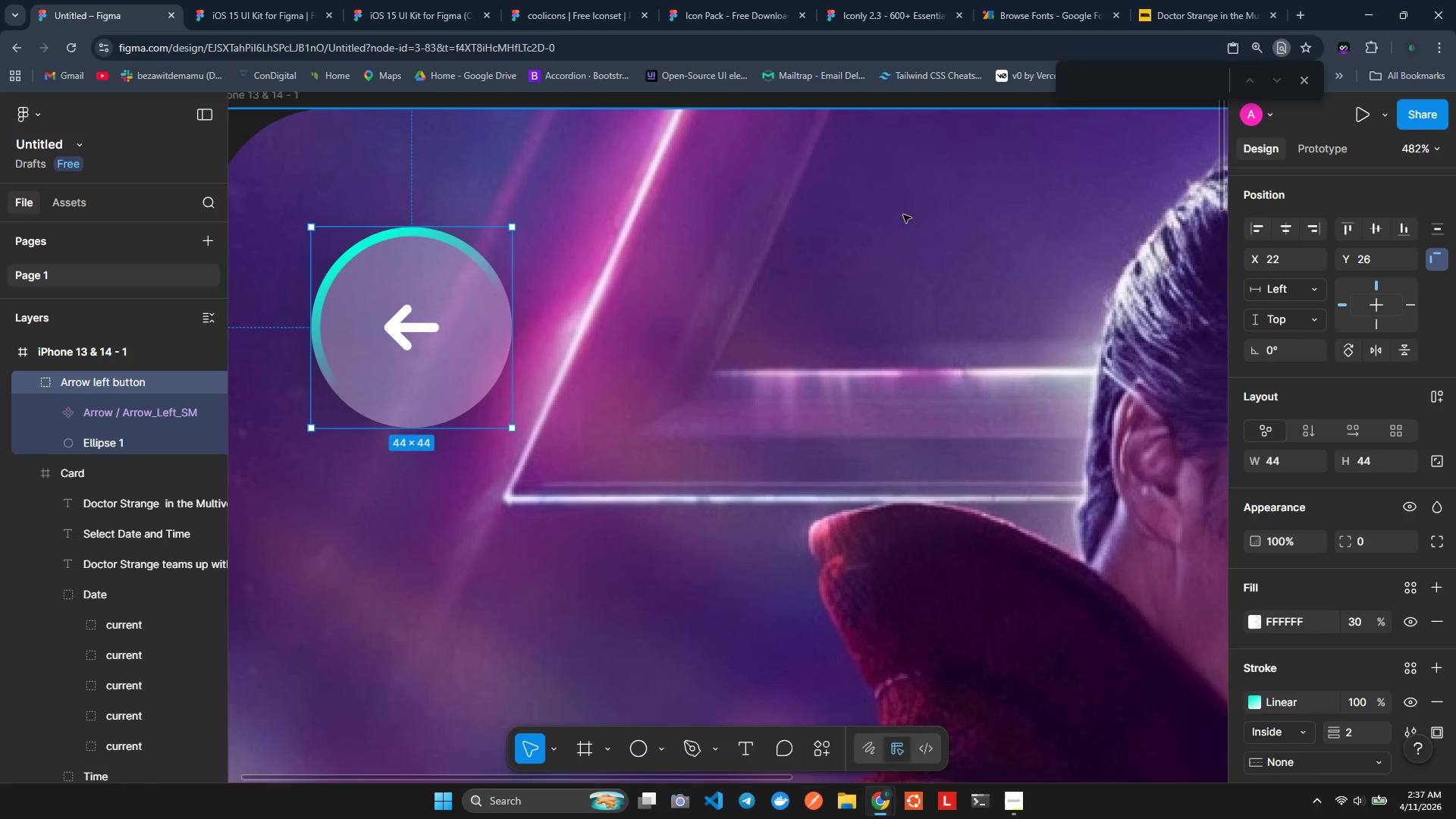 
wait(8.47)
 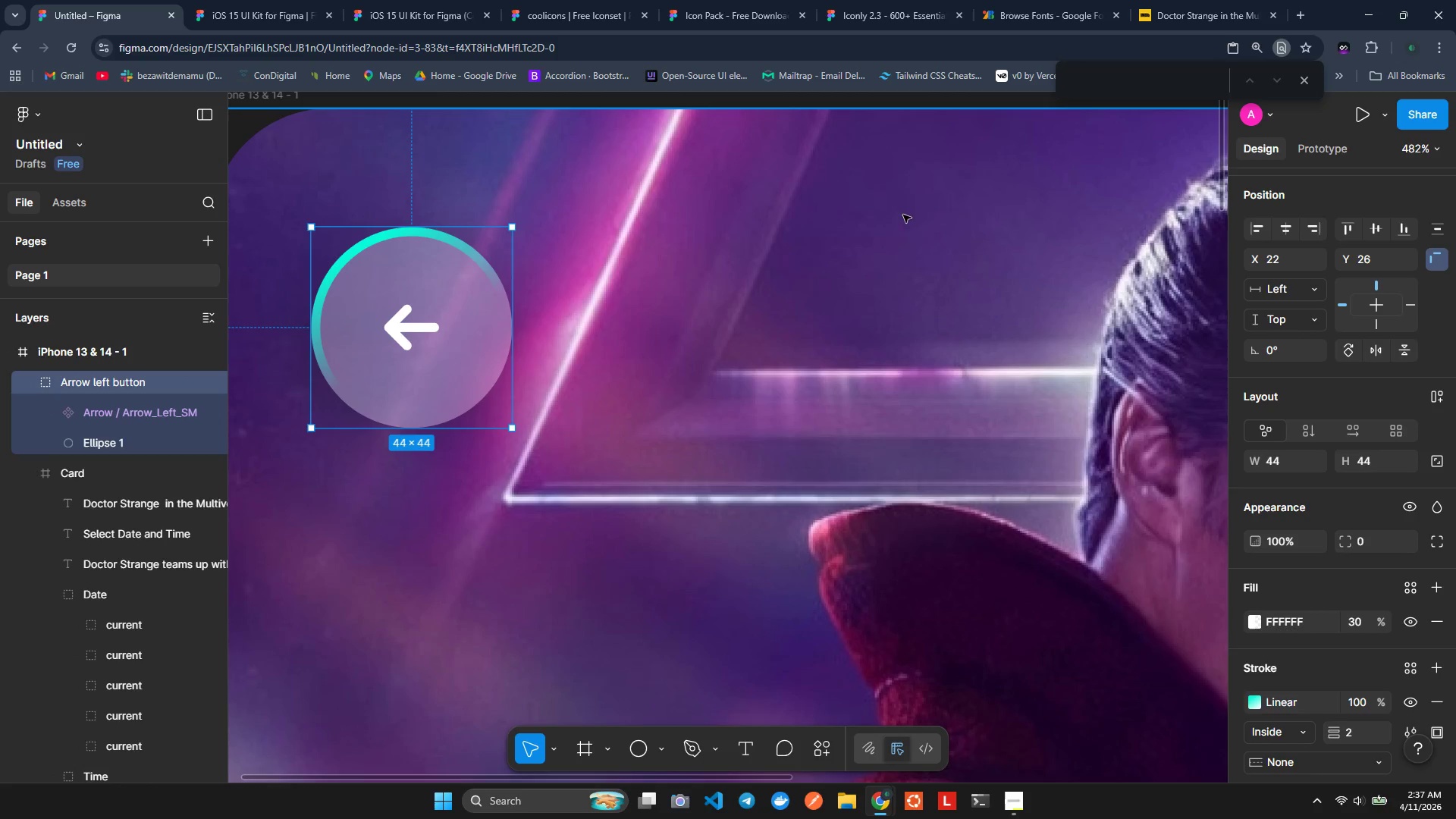 
double_click([410, 340])
 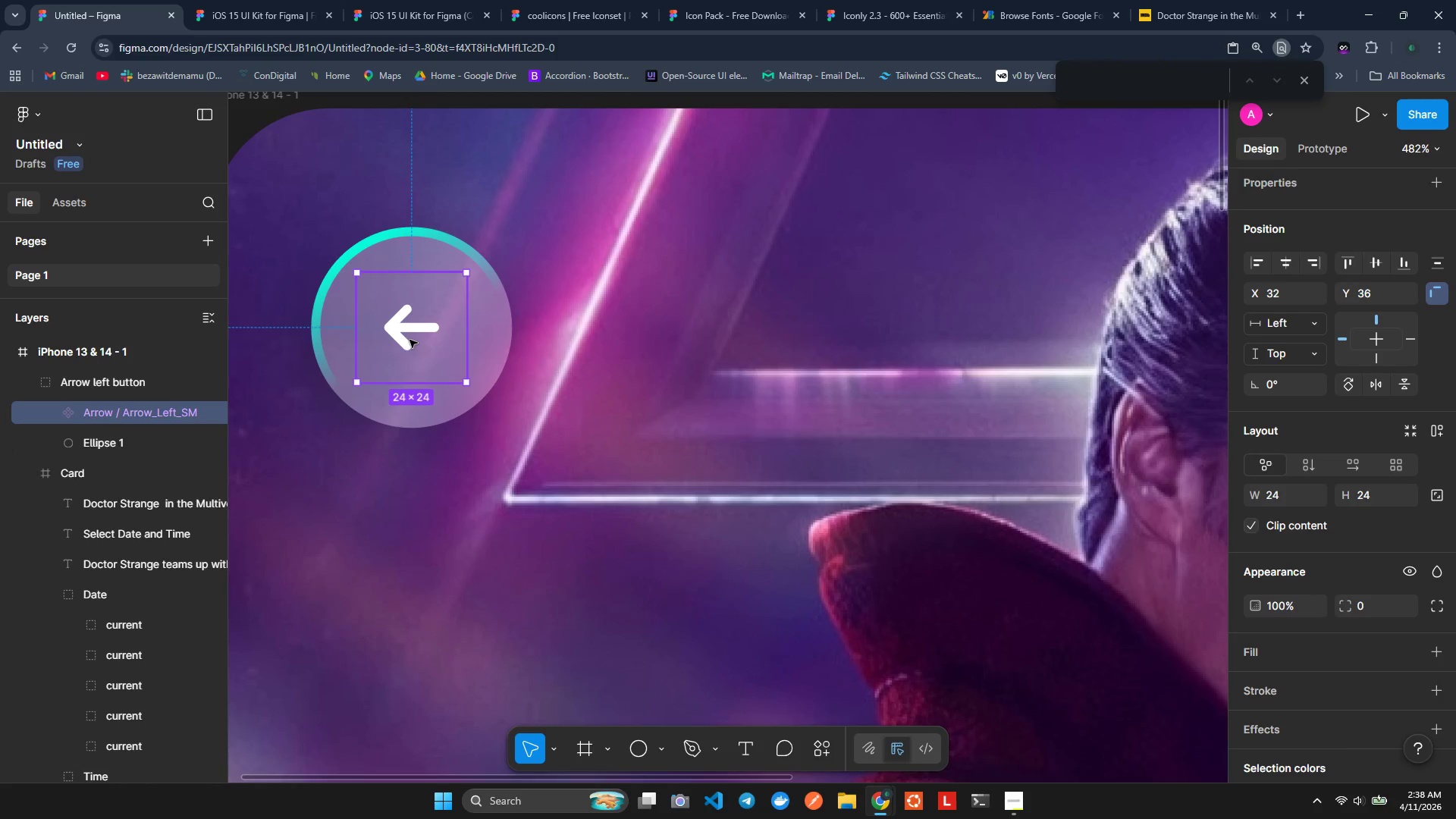 
left_click([410, 340])
 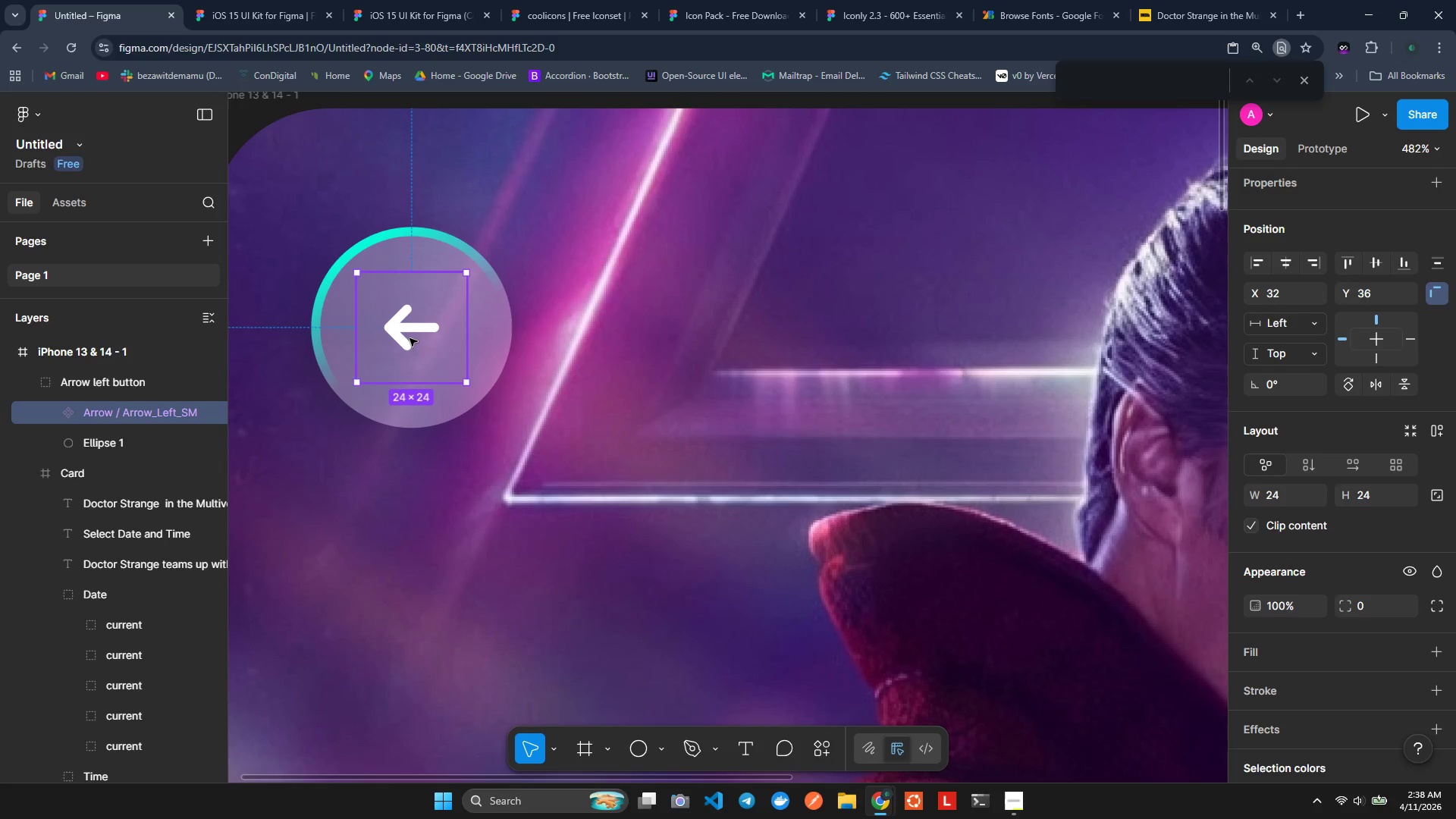 
wait(17.01)
 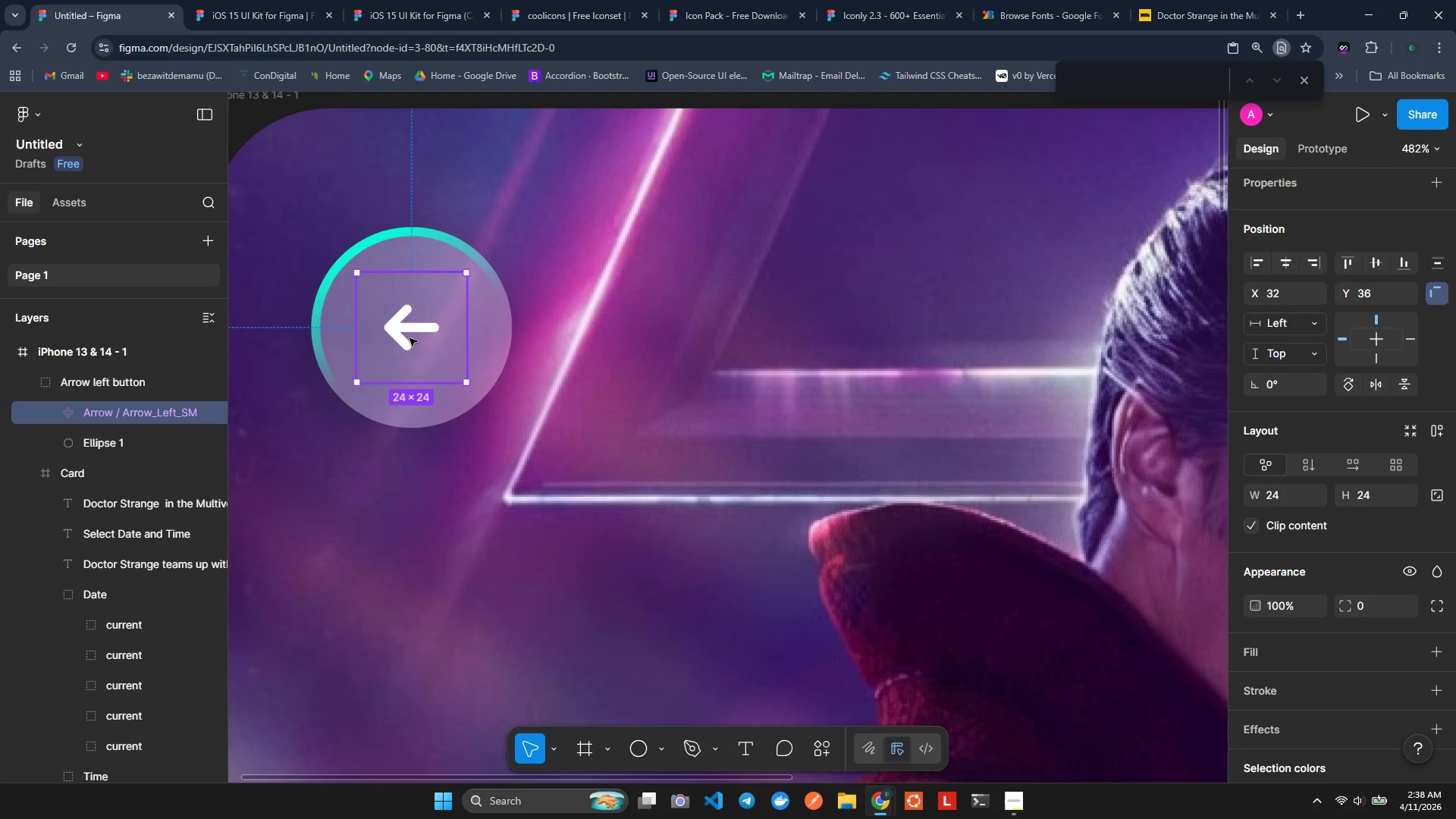 
scroll: coordinate [1435, 584], scroll_direction: down, amount: 4.0
 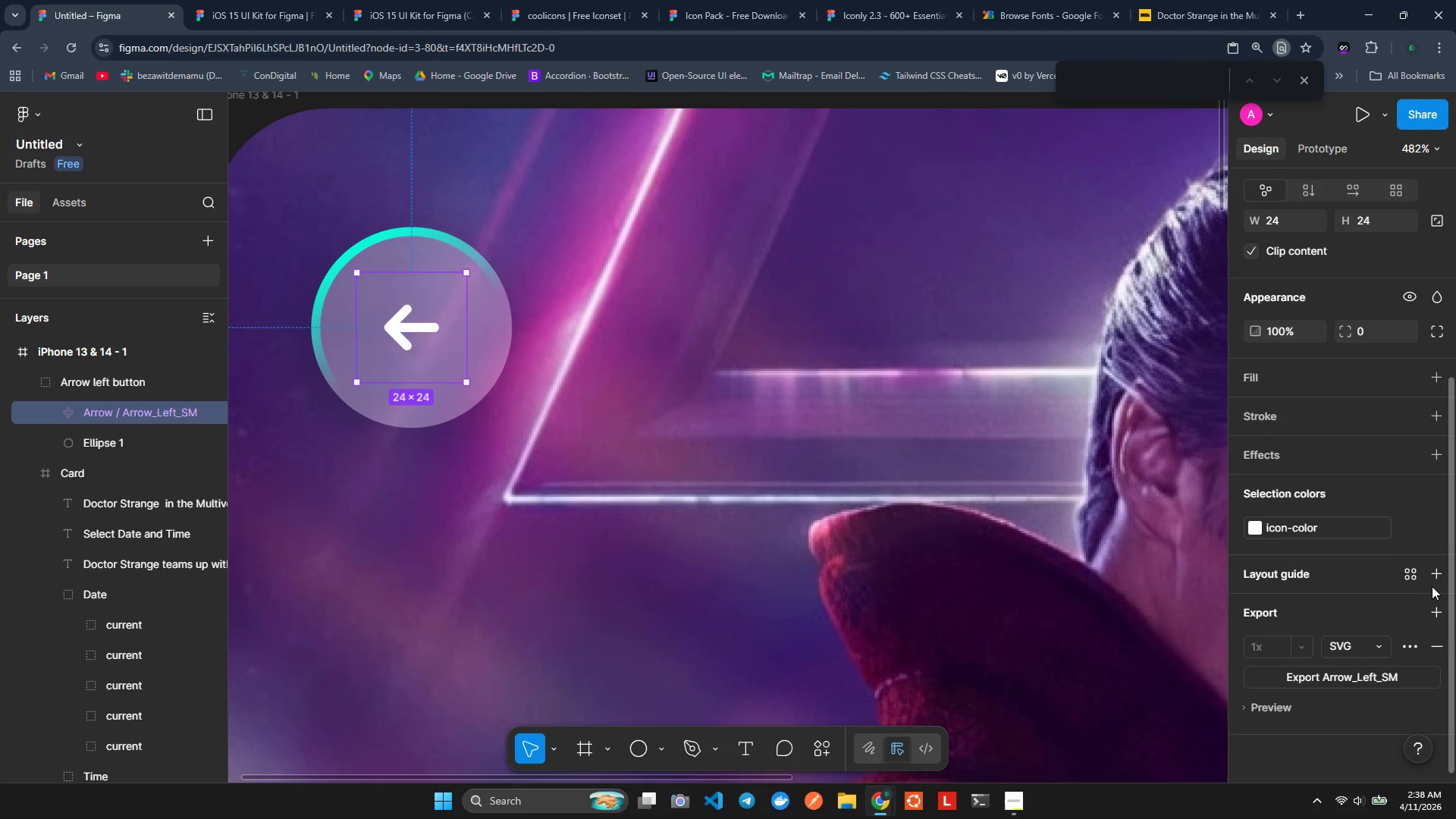 
scroll: coordinate [1415, 348], scroll_direction: up, amount: 9.0
 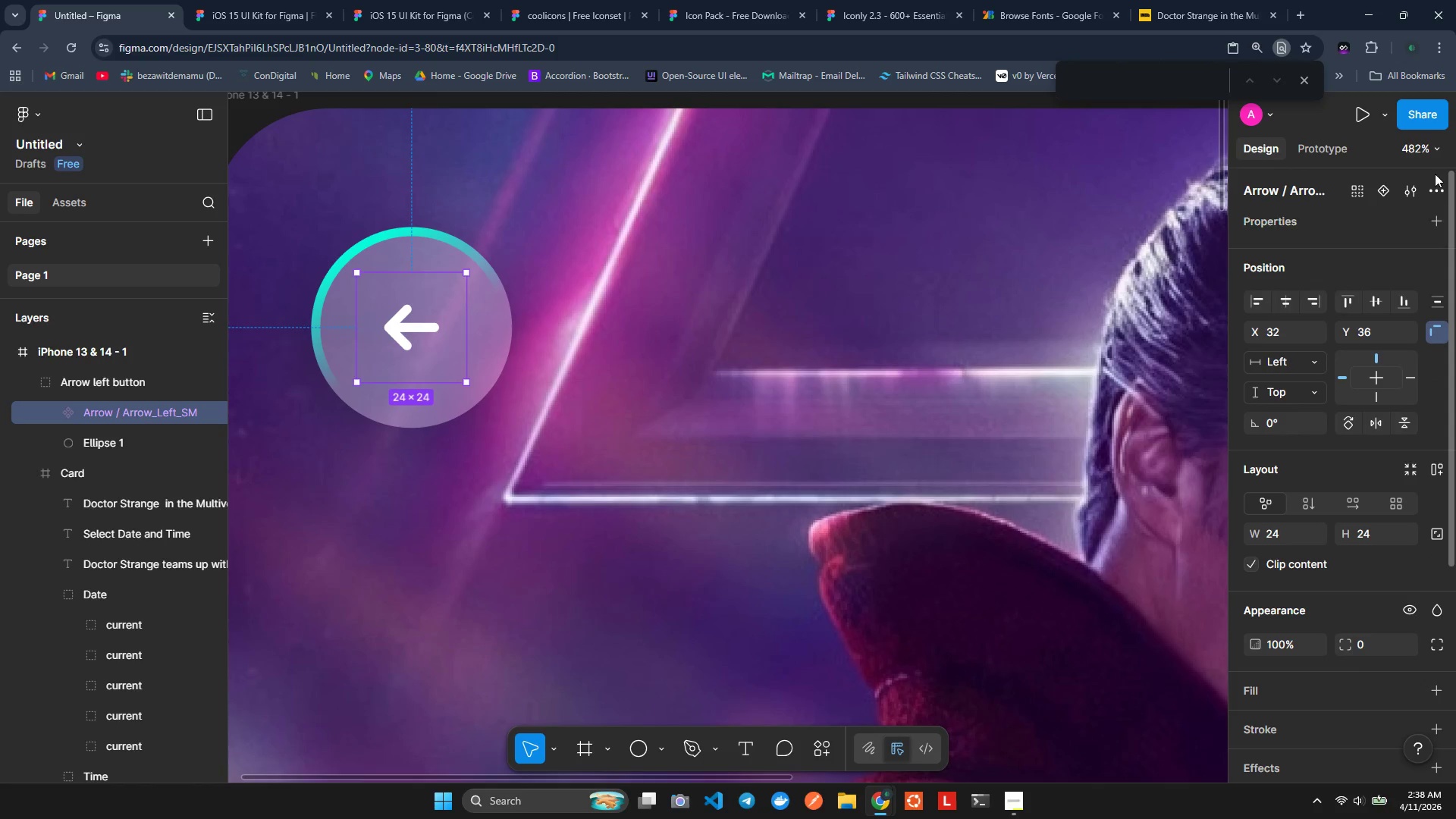 
mouse_move([1437, 192])
 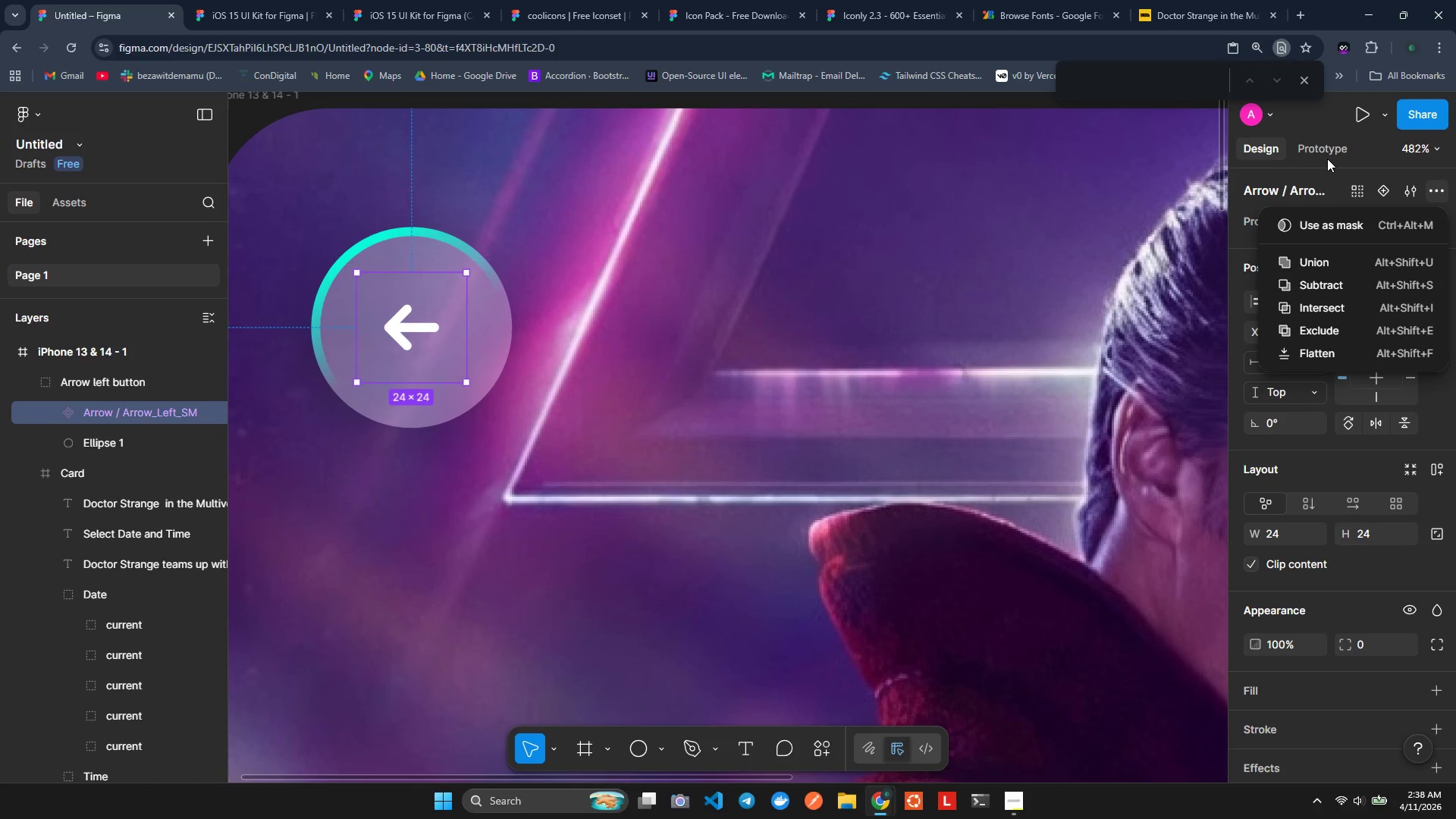 
wait(21.67)
 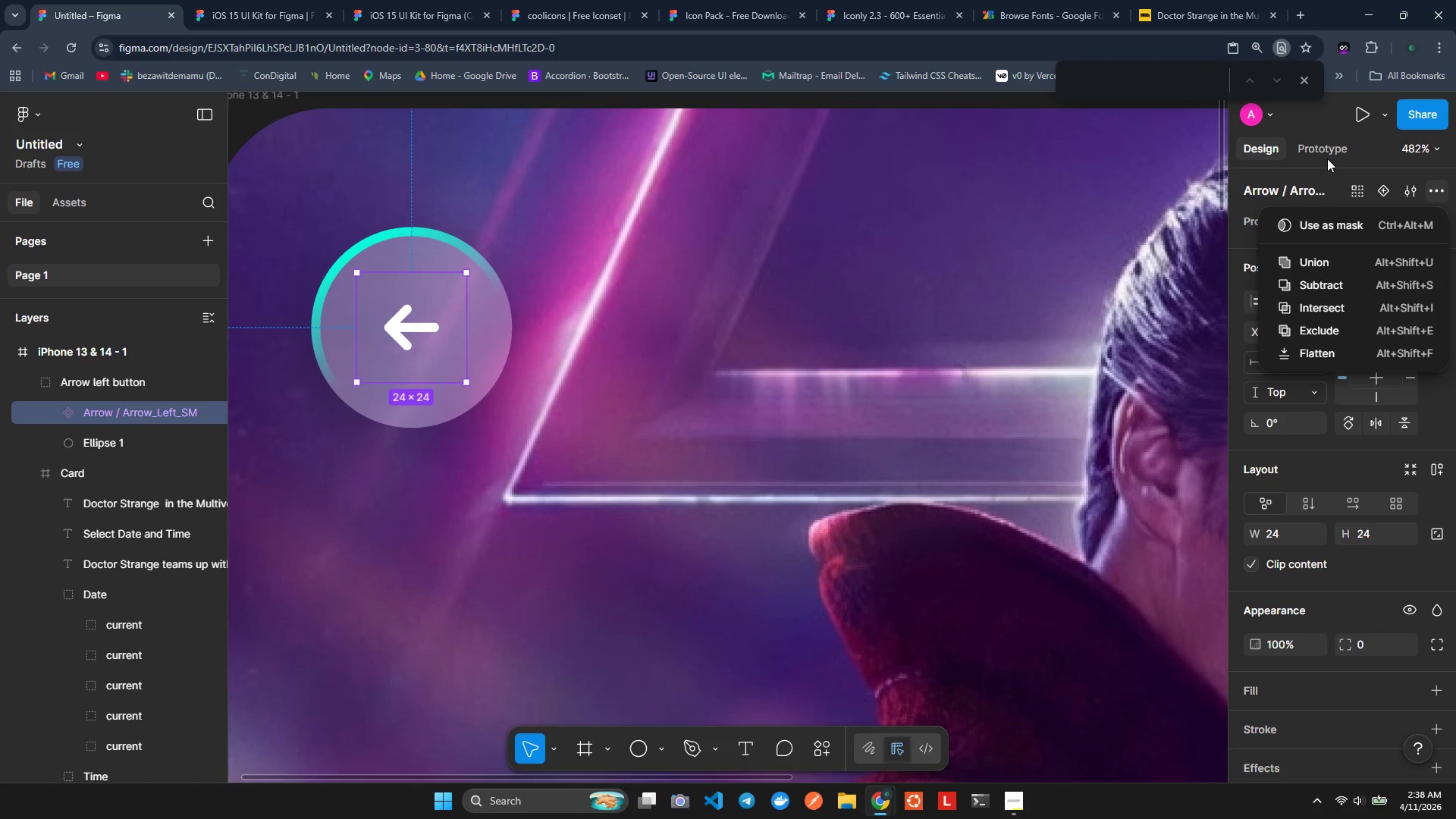 
left_click([1359, 477])
 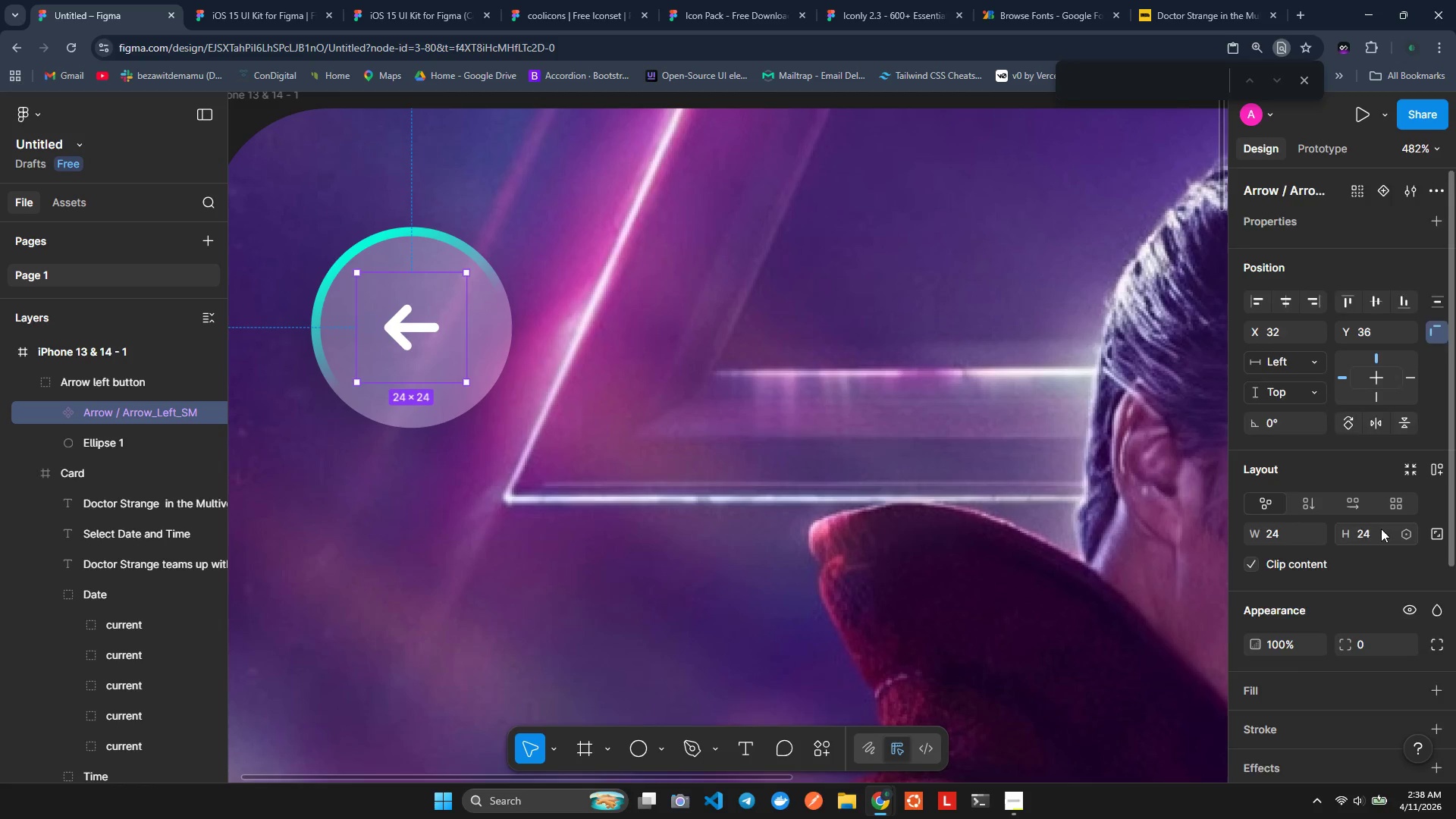 
scroll: coordinate [1392, 540], scroll_direction: down, amount: 5.0
 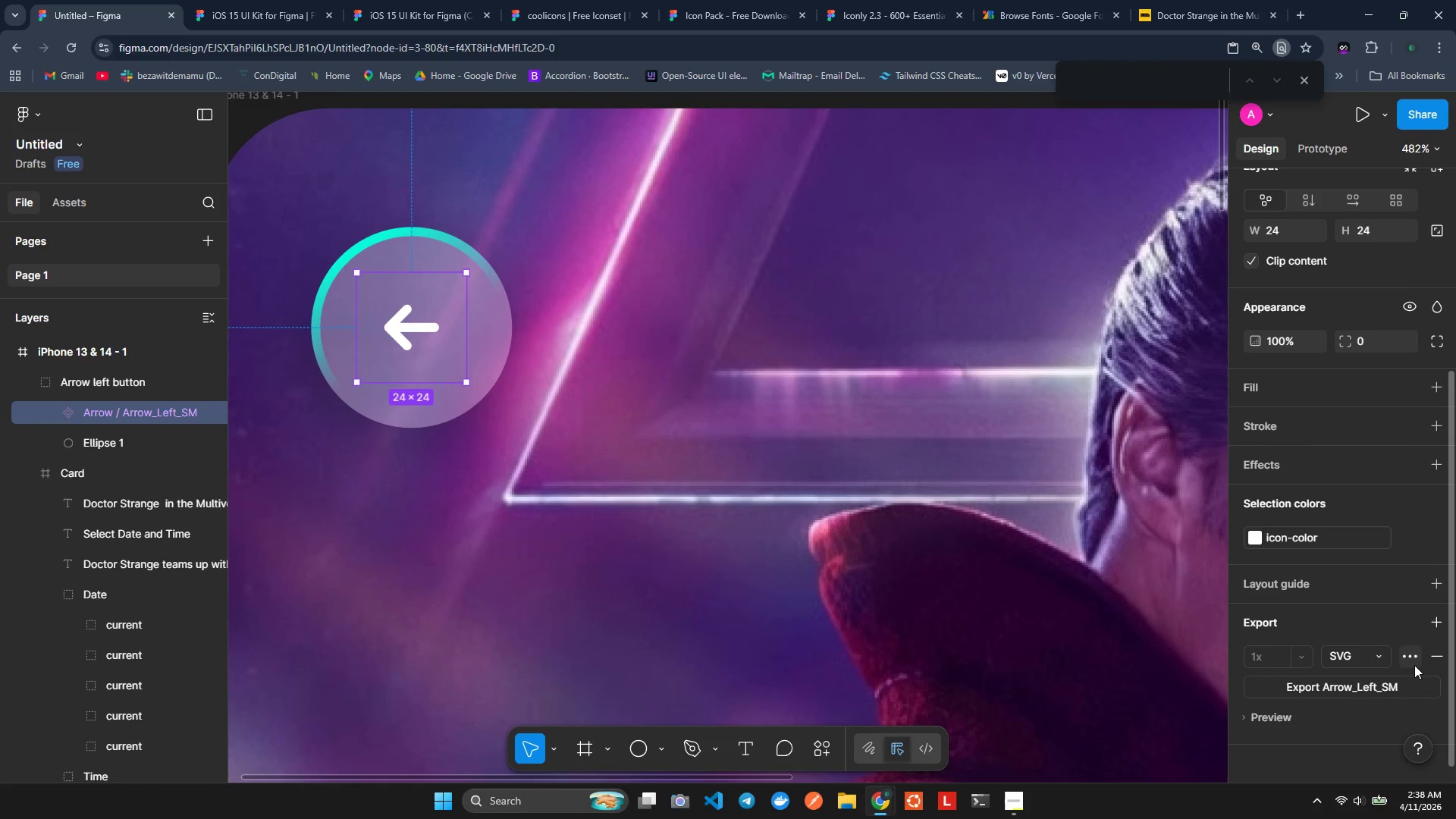 
left_click([1414, 657])
 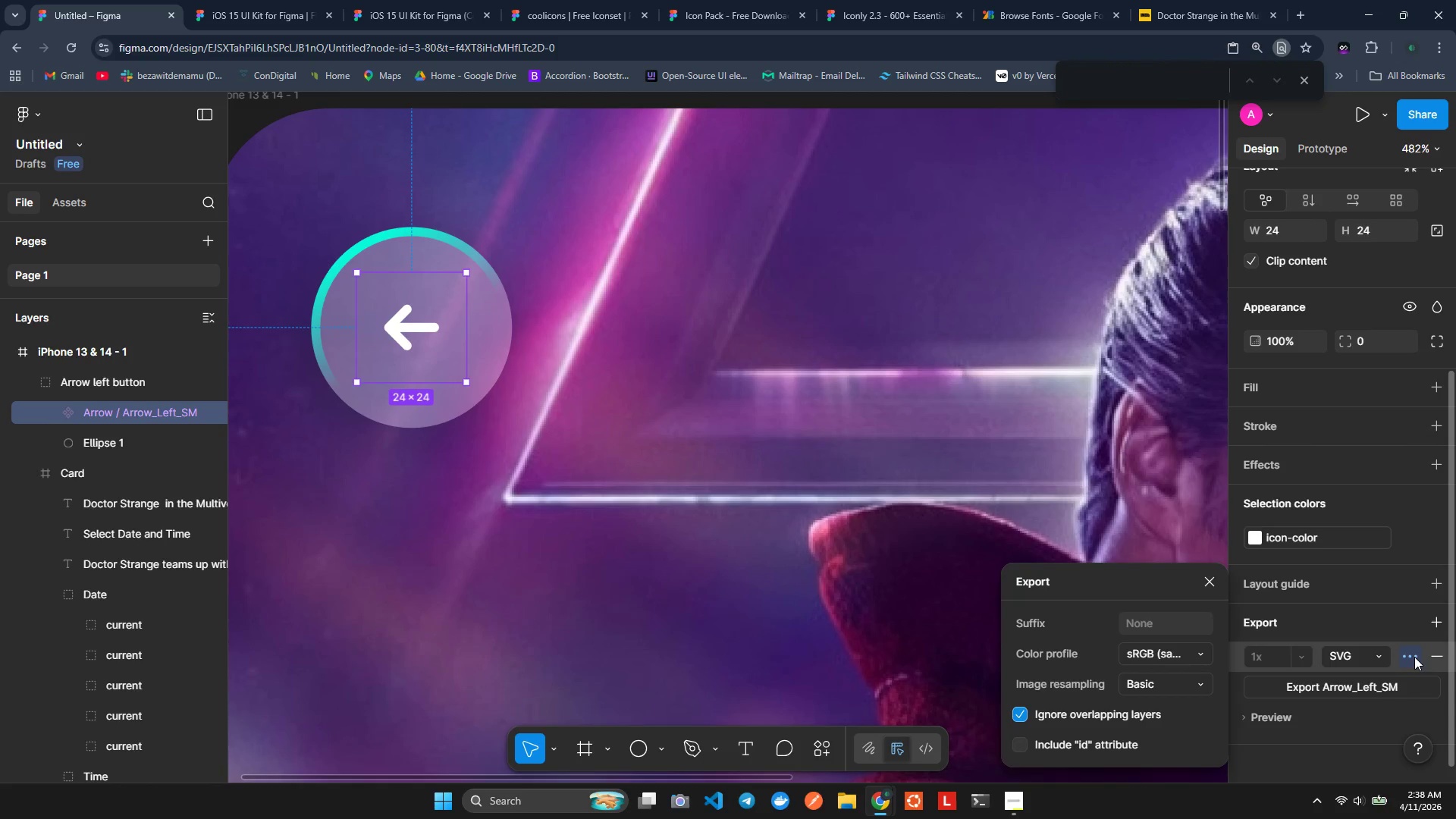 
scroll: coordinate [1348, 415], scroll_direction: up, amount: 6.0
 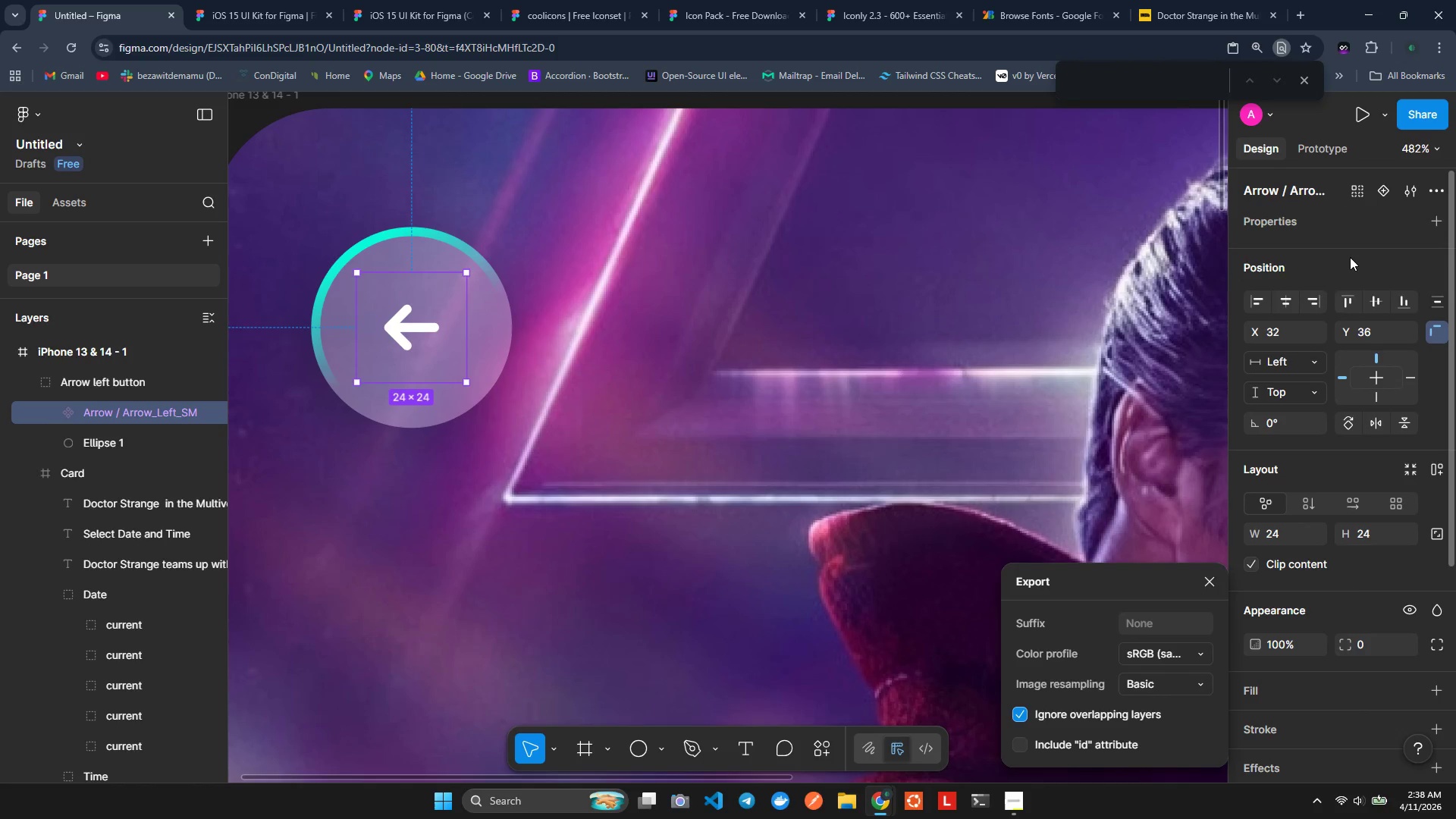 
left_click([1350, 253])
 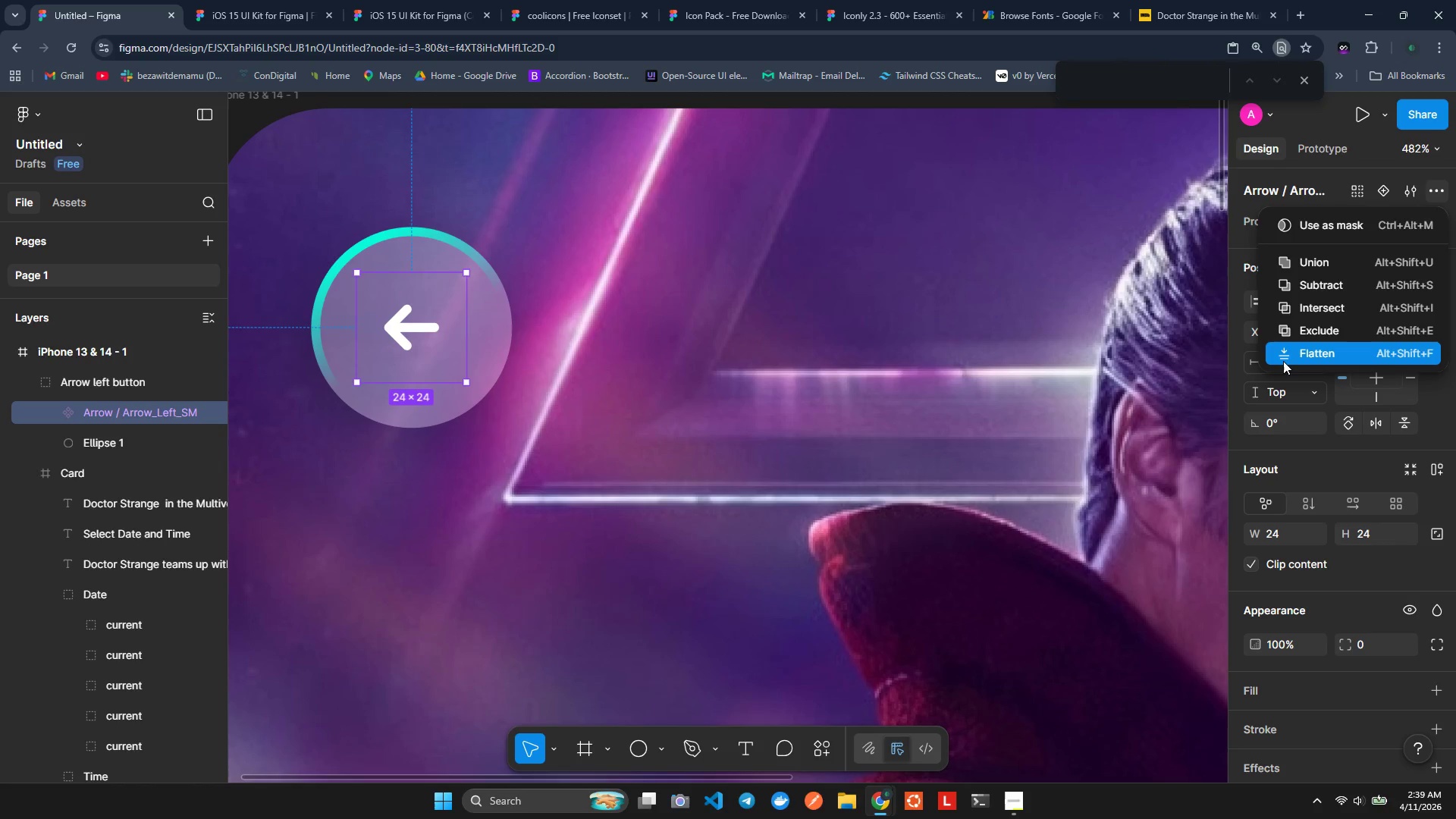 
wait(13.8)
 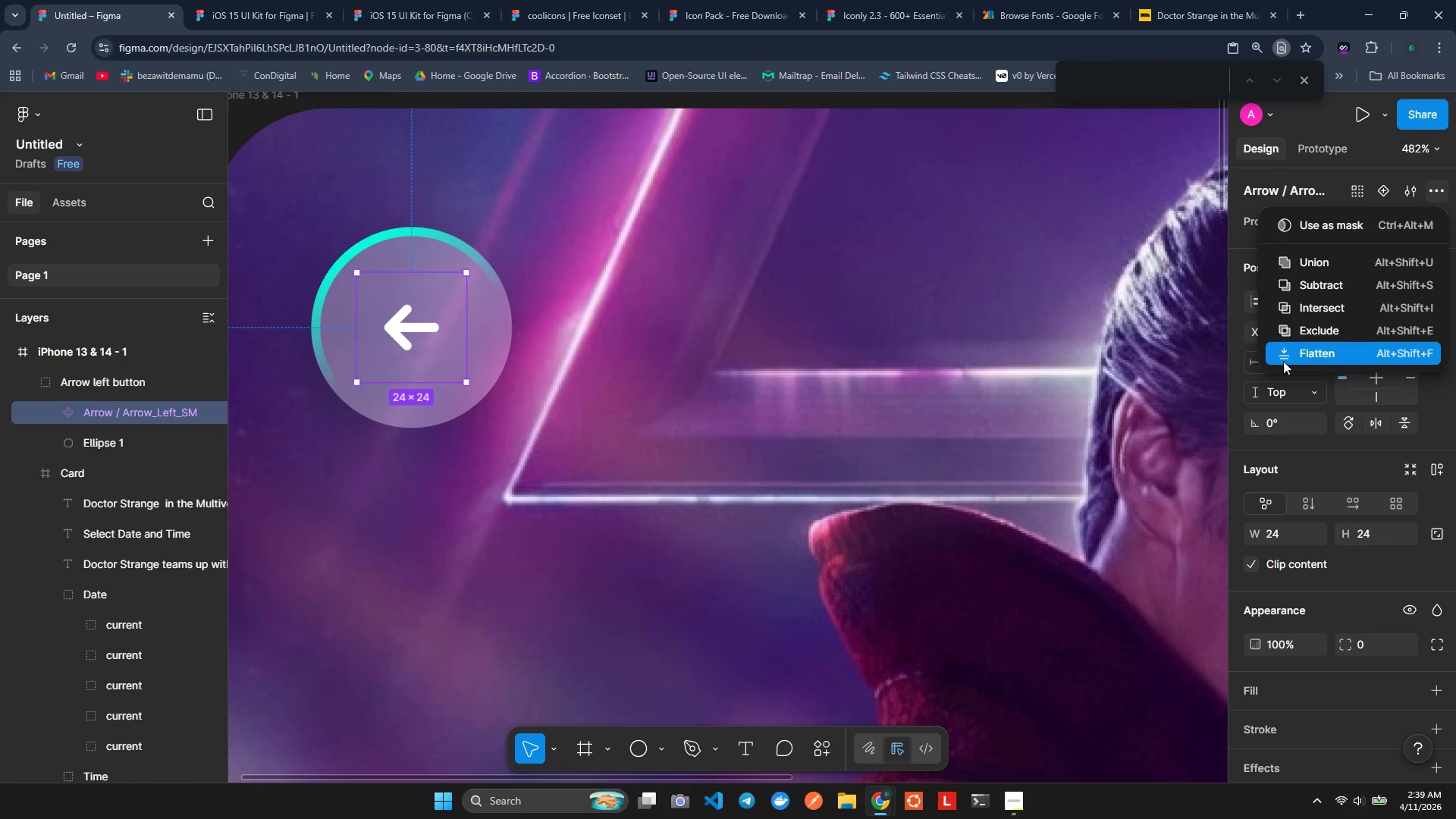 
left_click([410, 327])
 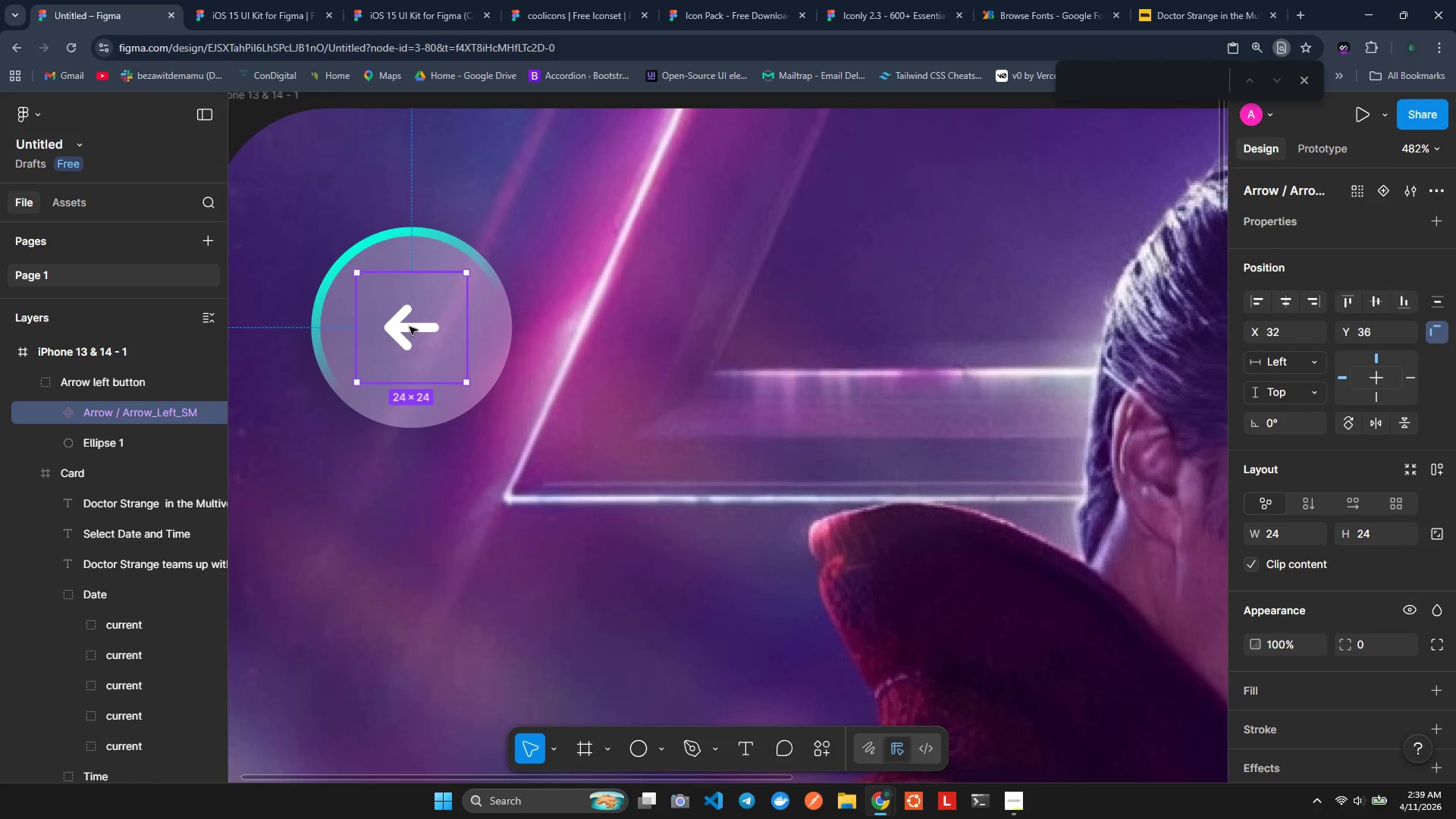 
left_click([410, 327])
 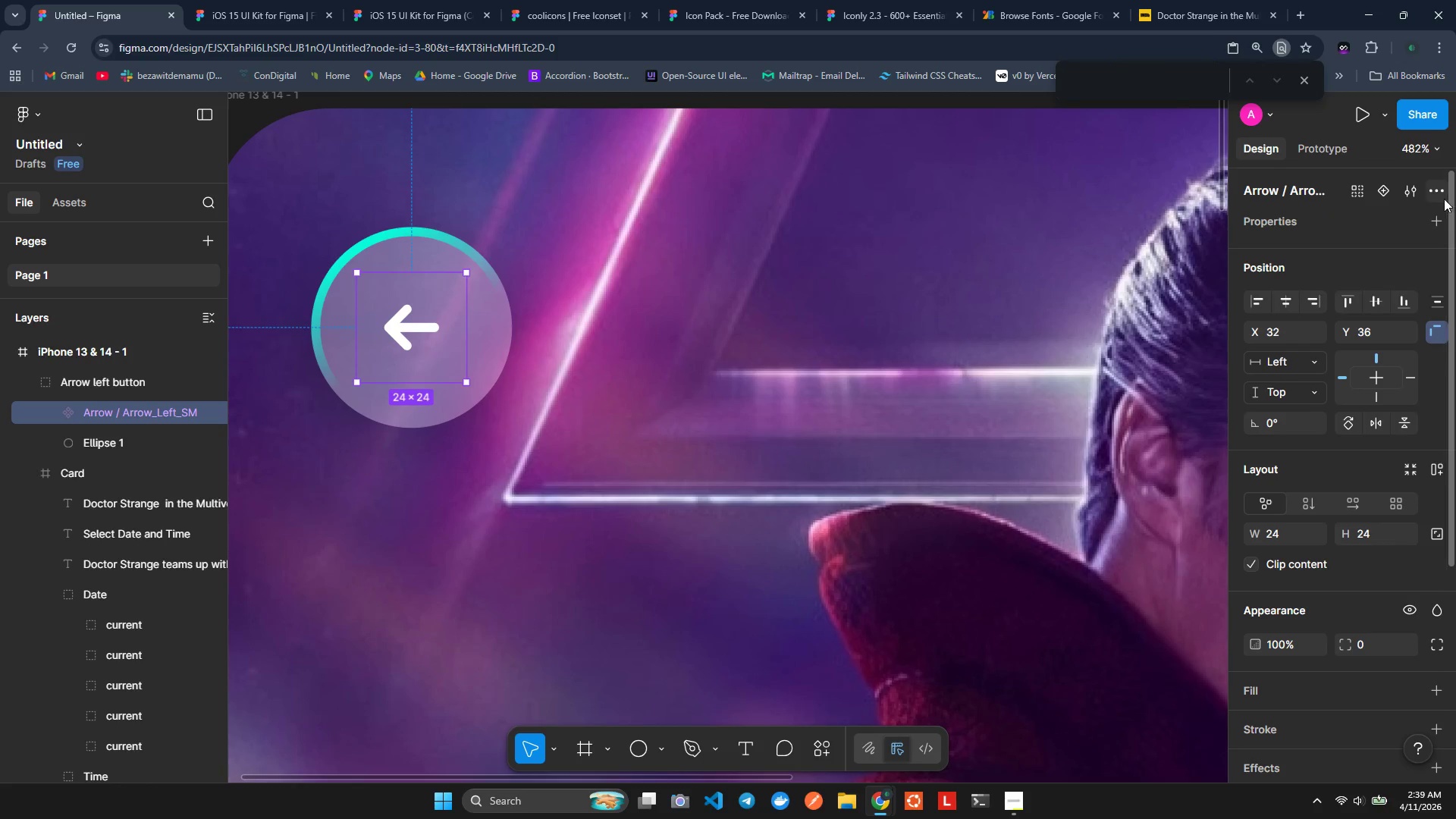 
left_click([1433, 186])
 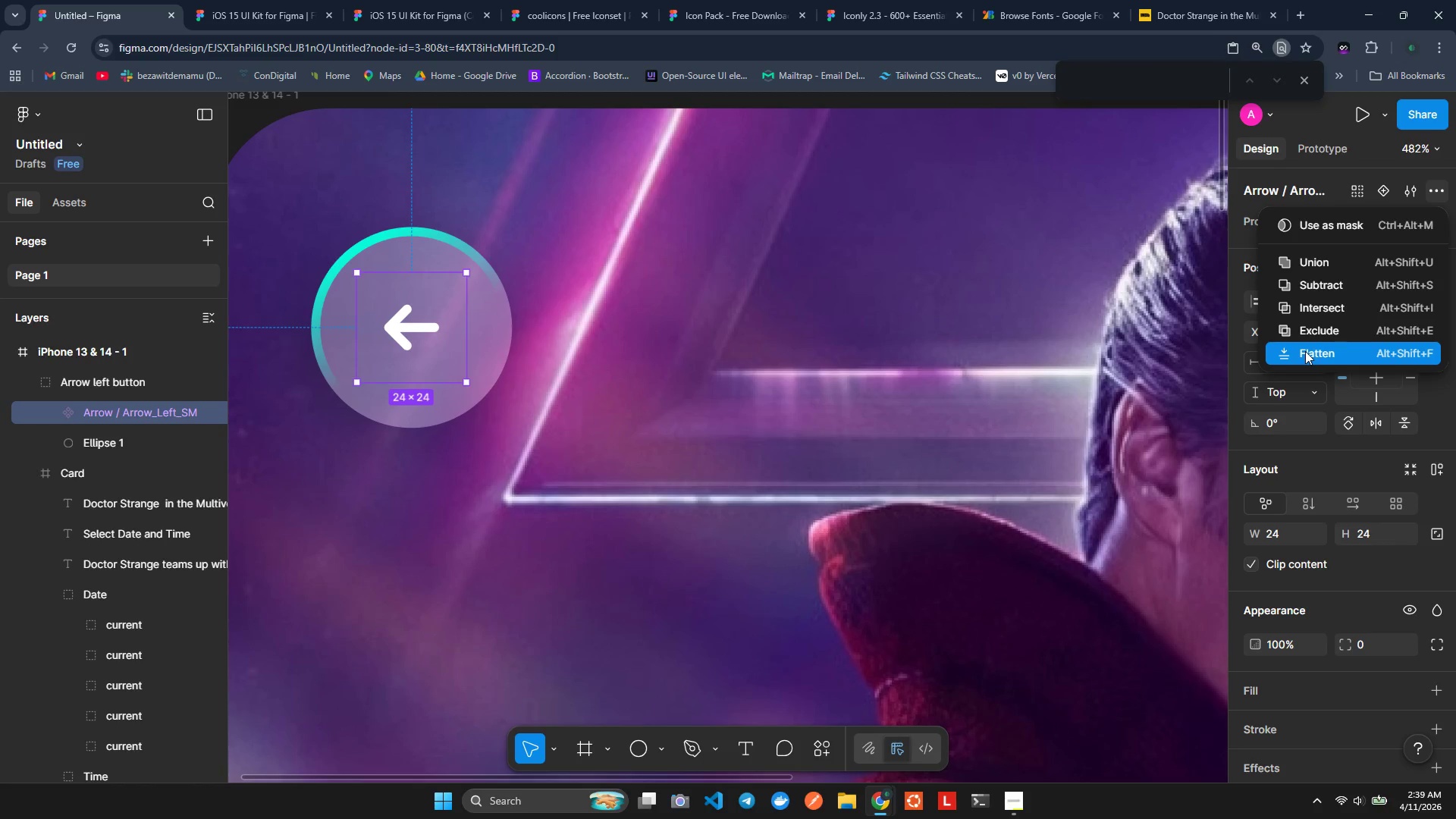 
wait(21.05)
 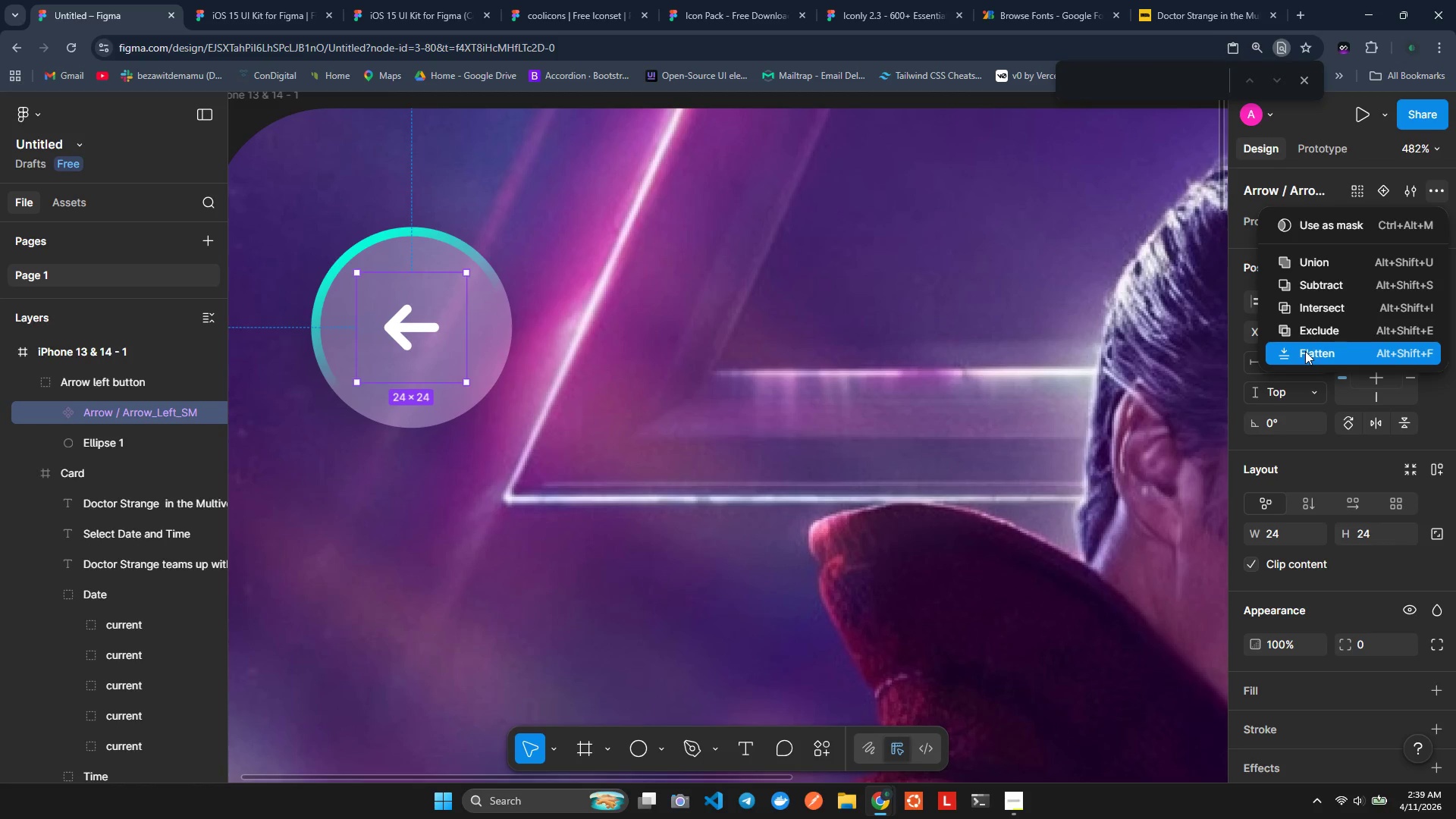 
key(Control+ControlLeft)
 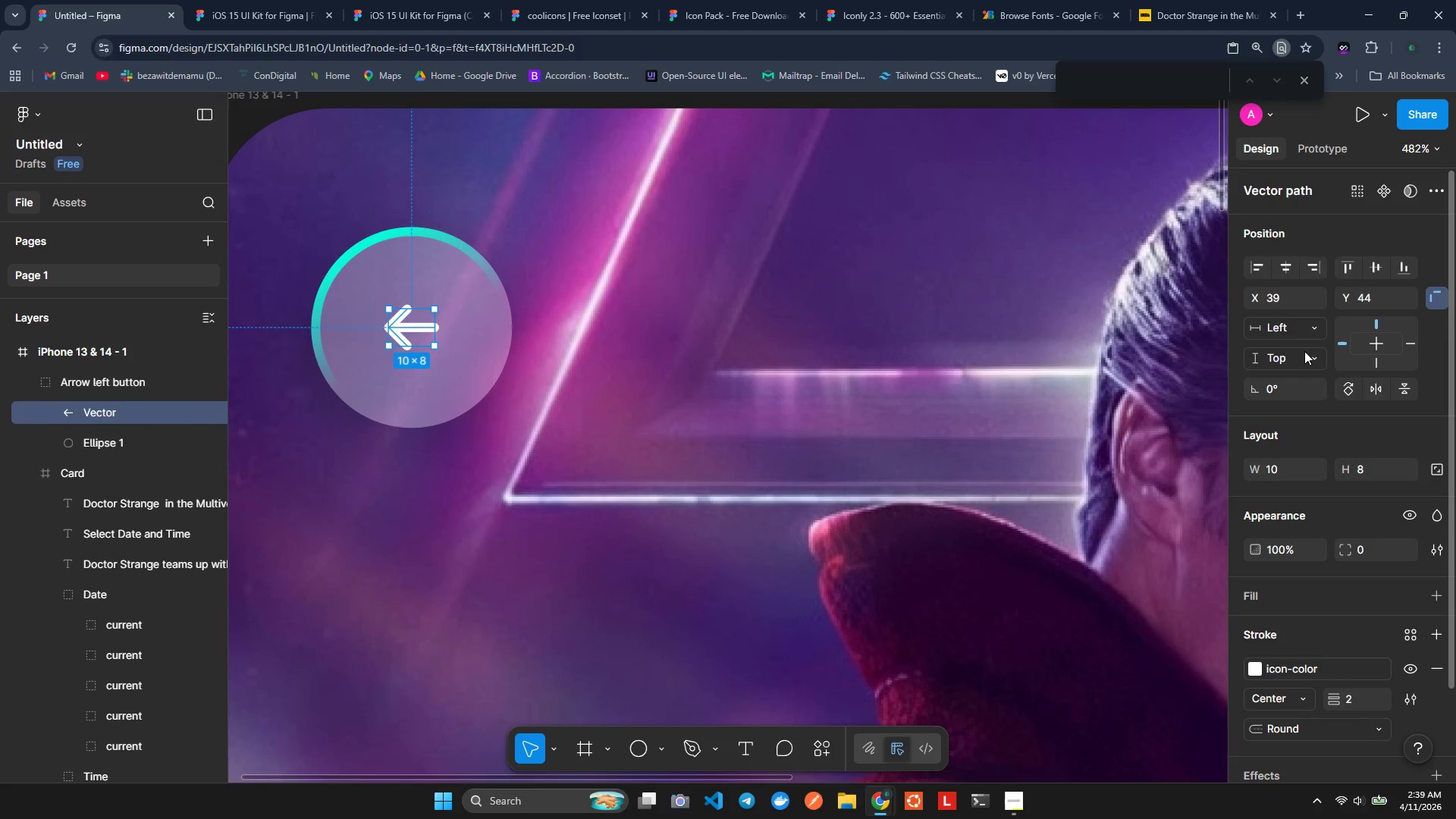 
key(Control+Z)
 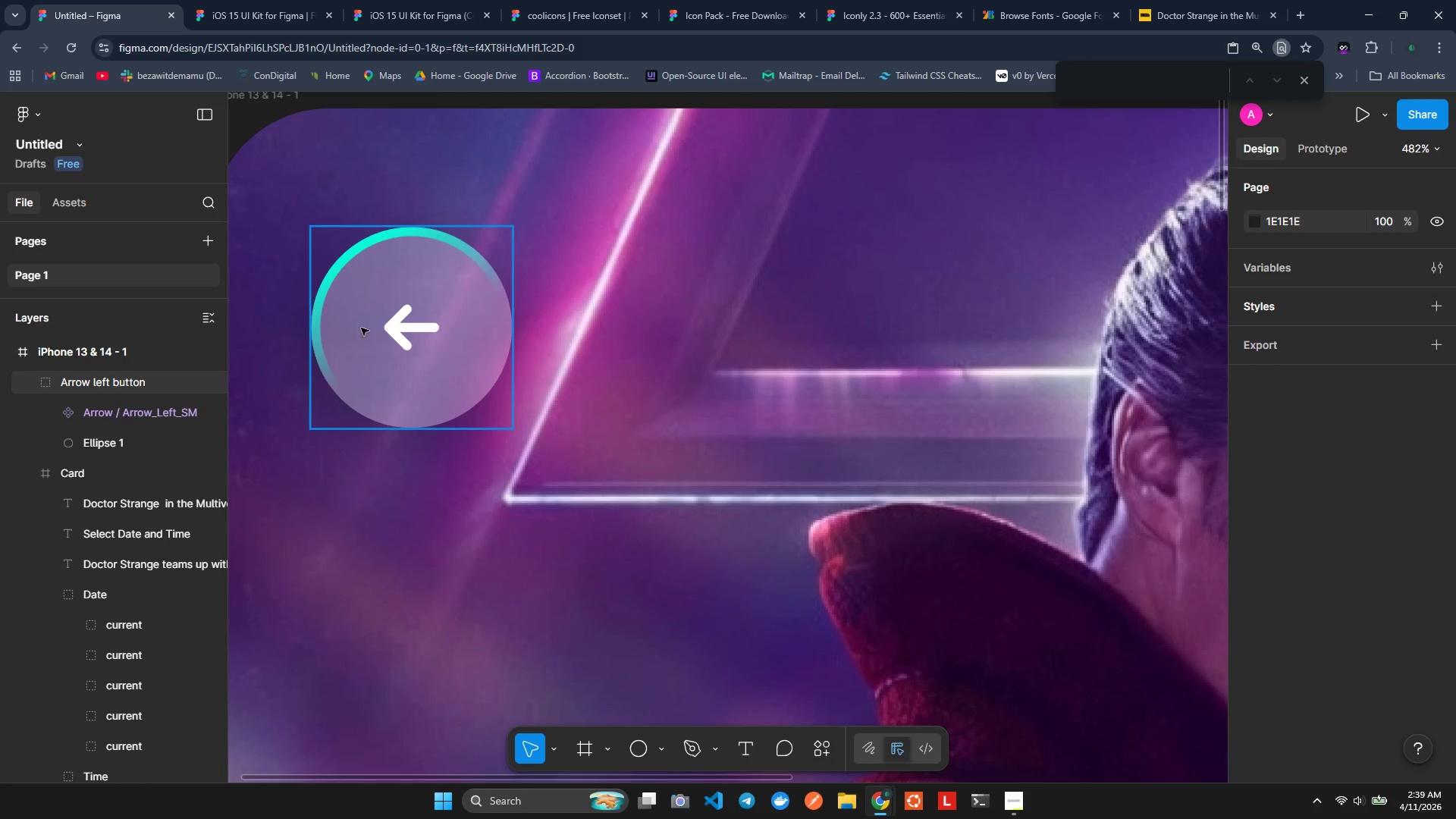 
double_click([404, 330])
 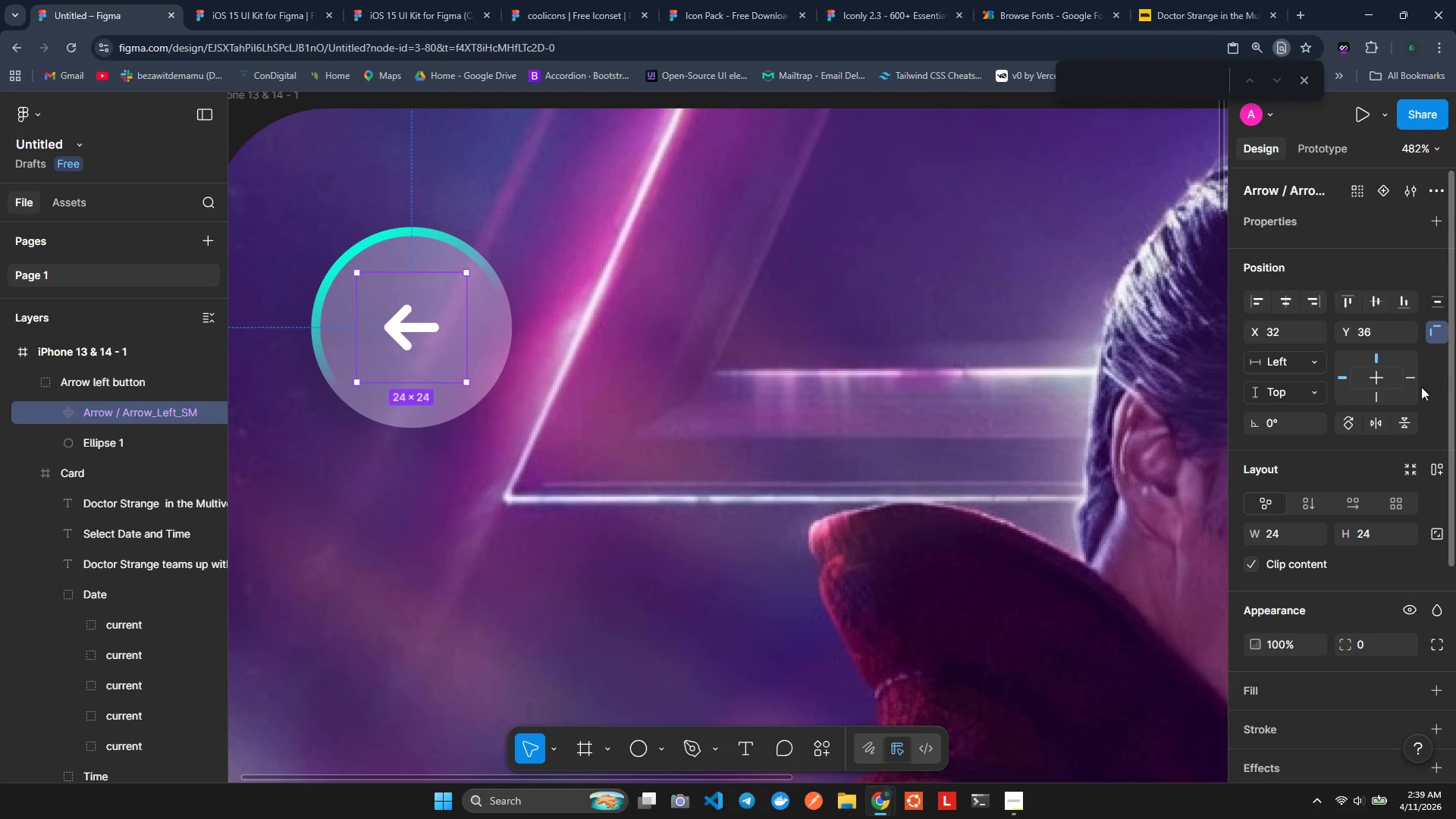 
scroll: coordinate [1347, 610], scroll_direction: down, amount: 4.0
 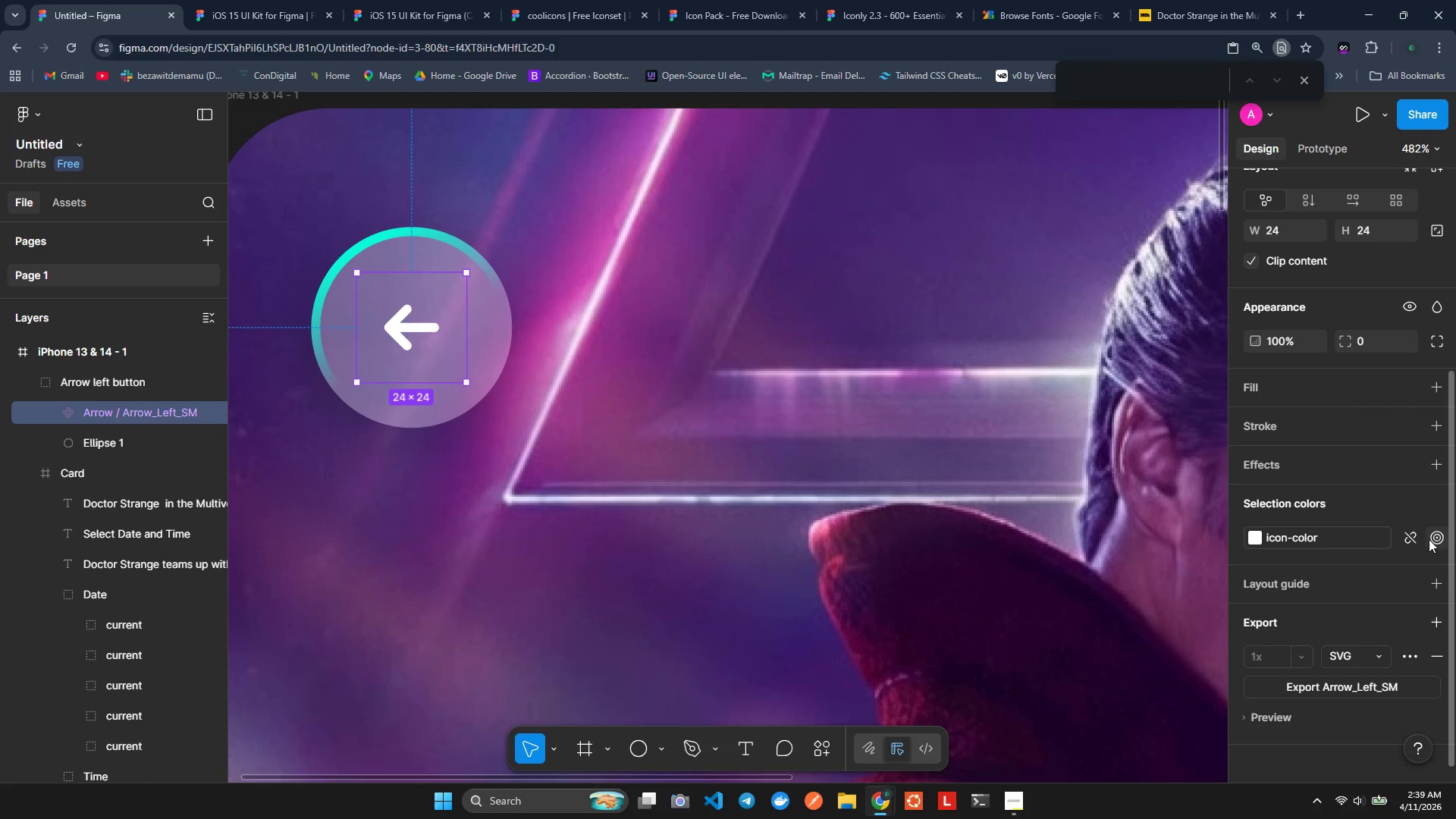 
left_click([1432, 538])
 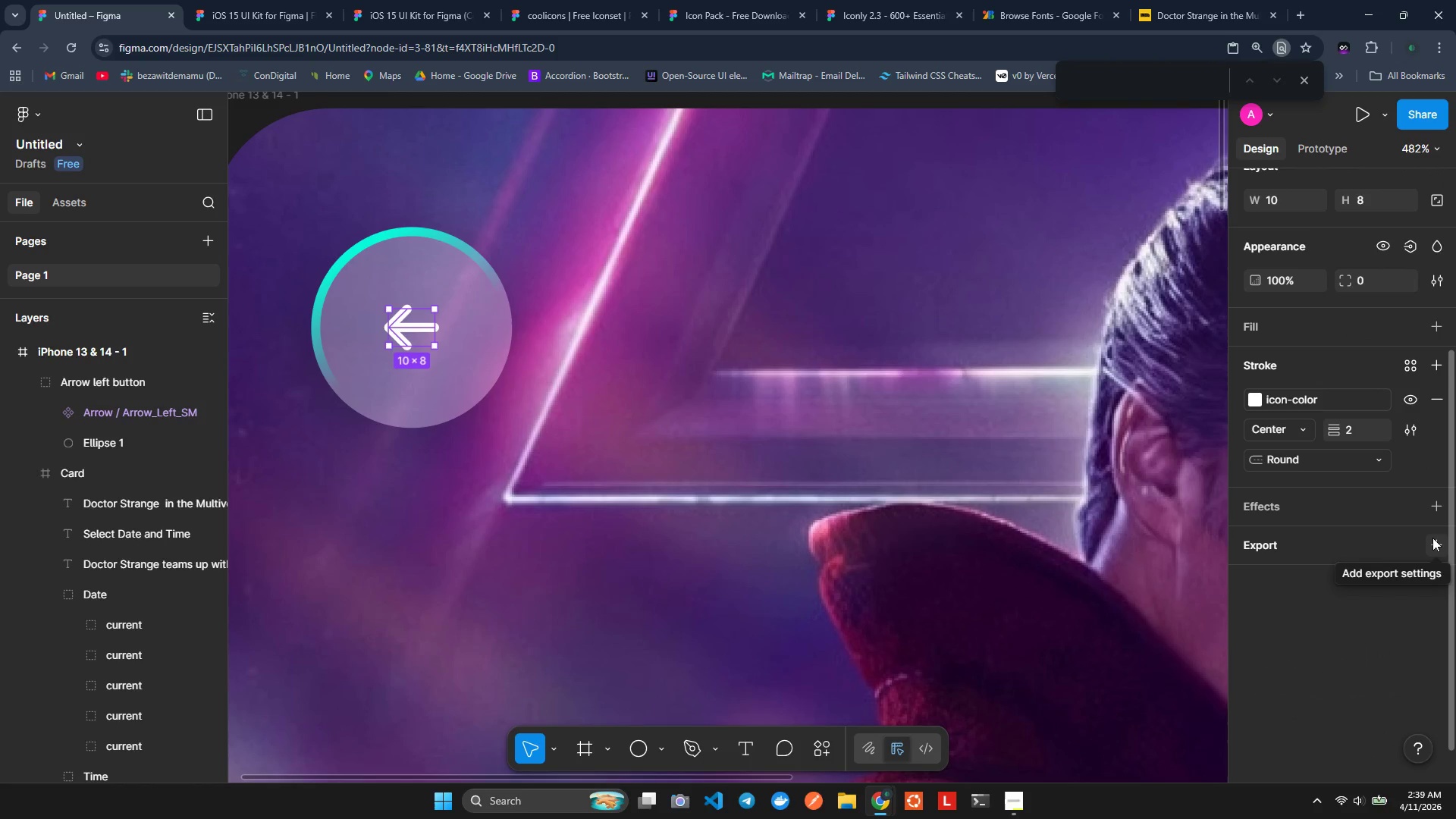 
scroll: coordinate [1432, 538], scroll_direction: up, amount: 64.0
 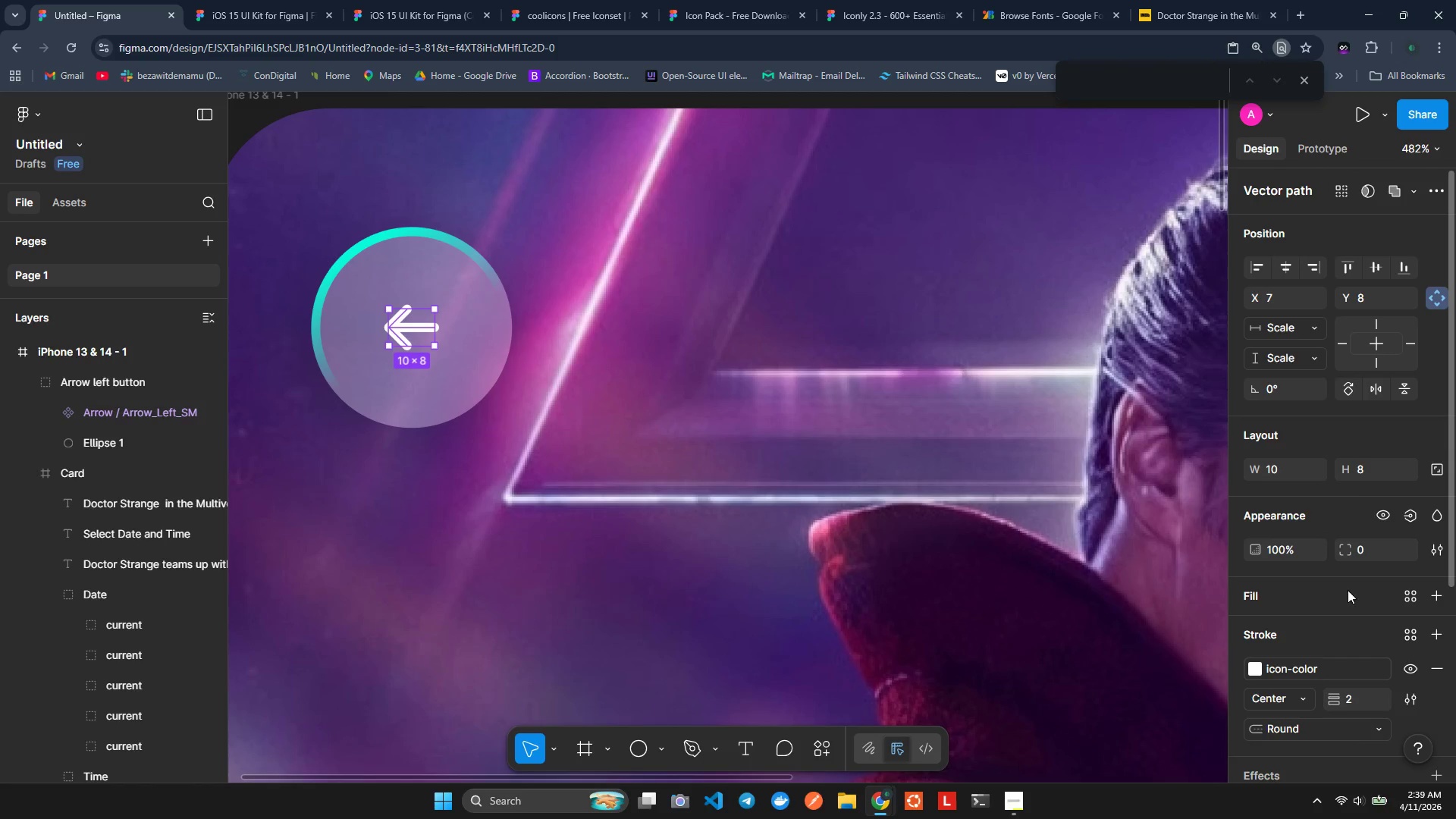 
scroll: coordinate [1348, 588], scroll_direction: down, amount: 4.0
 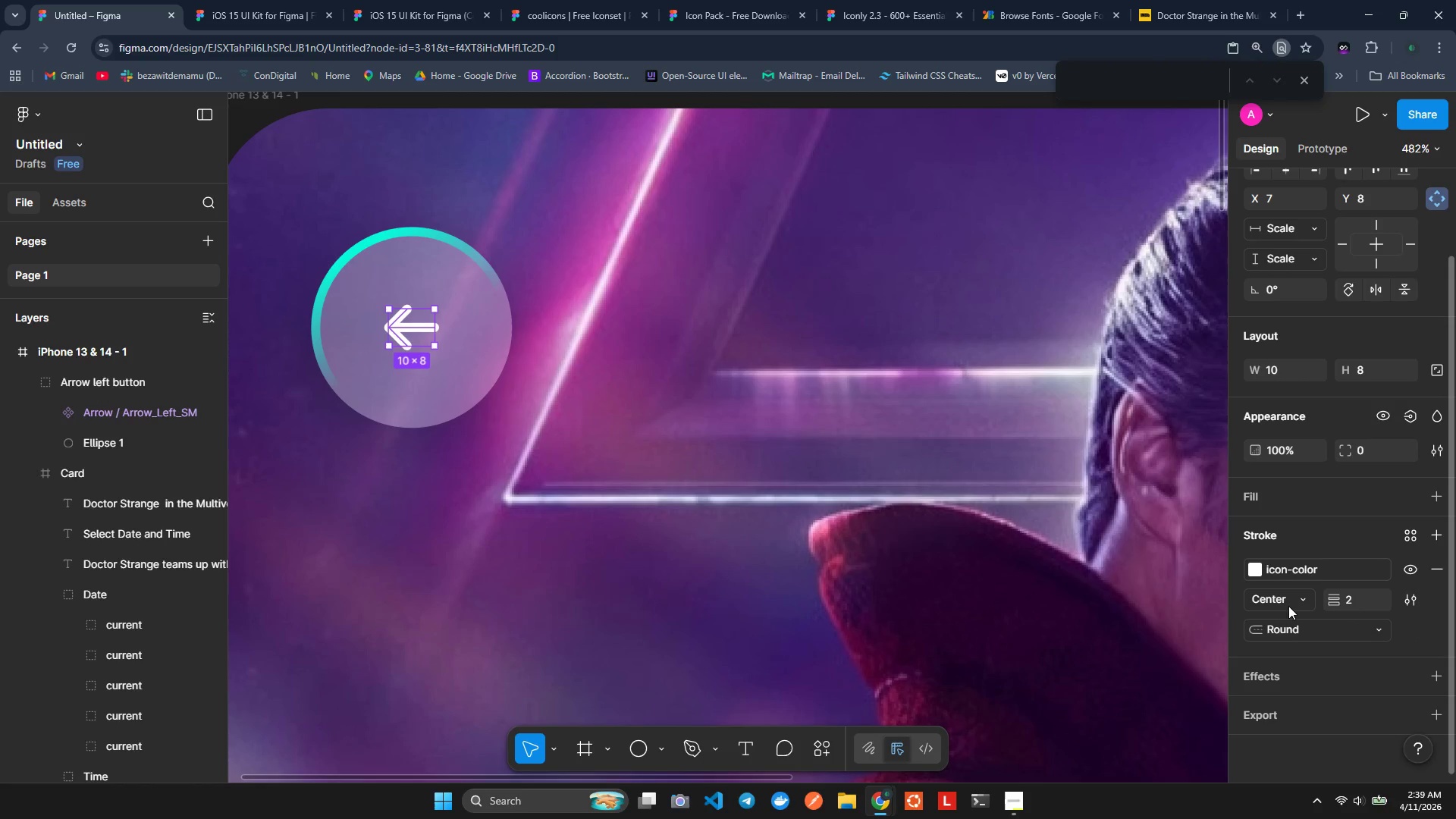 
wait(6.34)
 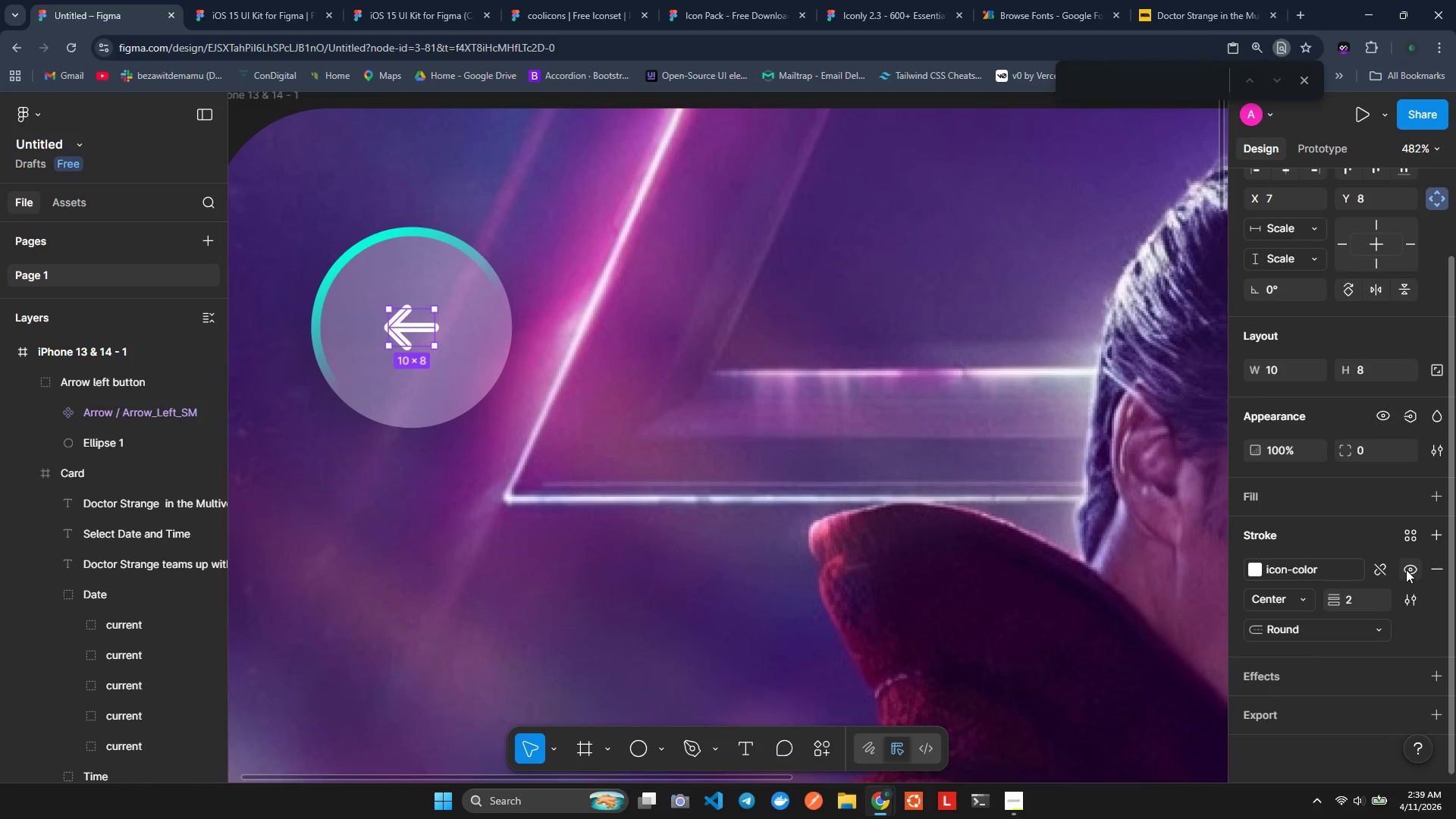 
left_click([1407, 597])
 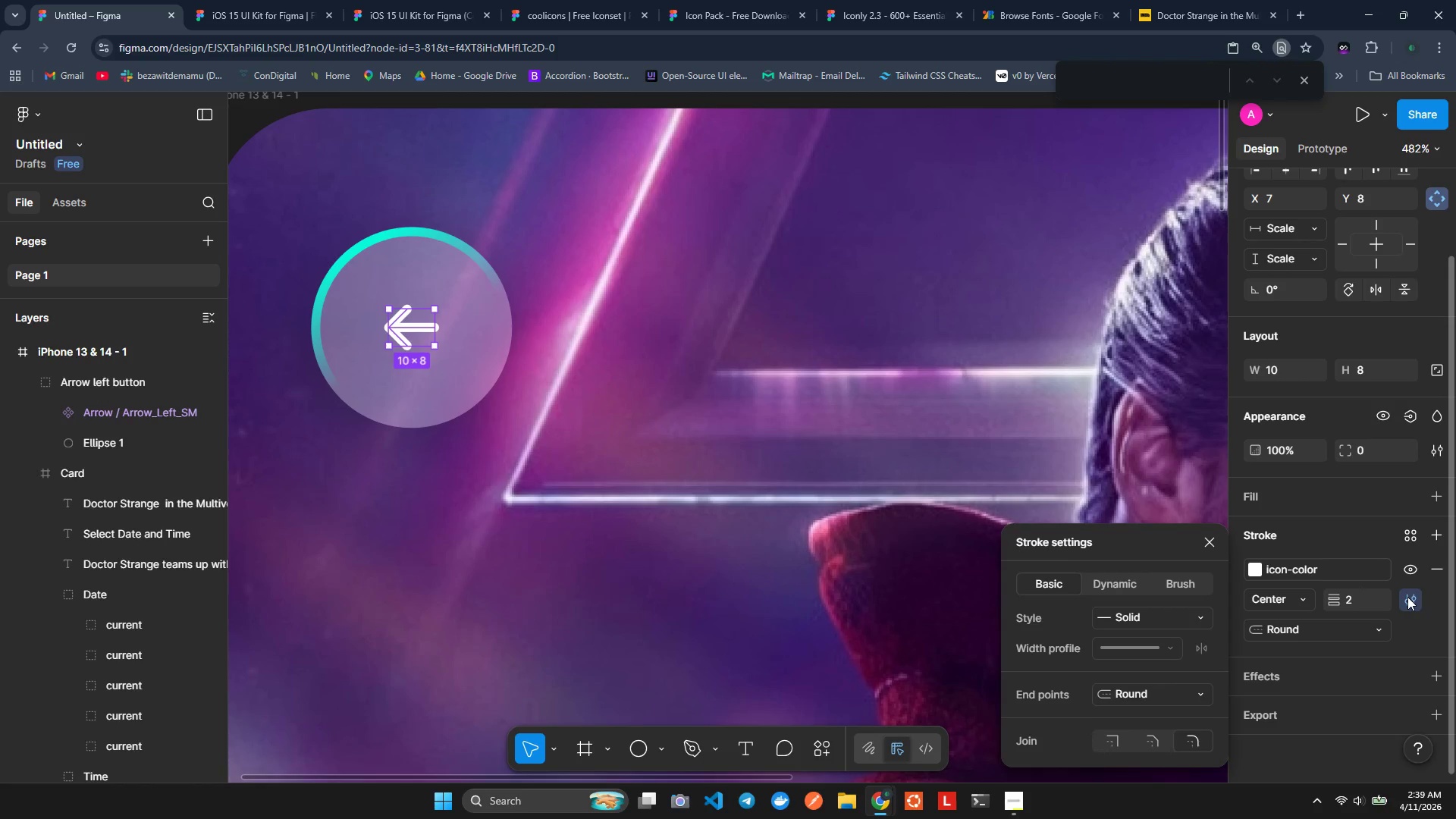 
left_click([1407, 597])
 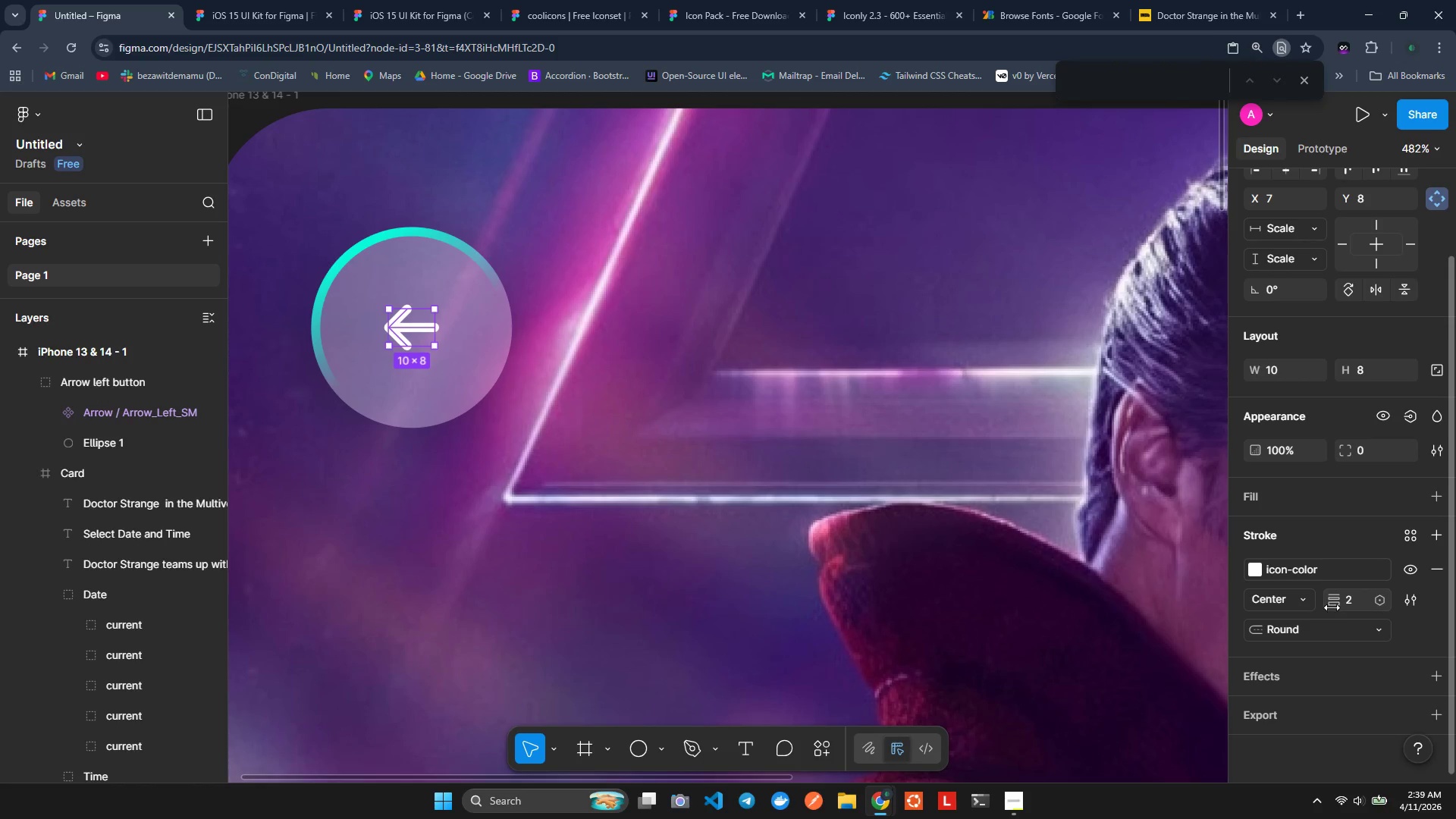 
scroll: coordinate [1323, 623], scroll_direction: down, amount: 1.0
 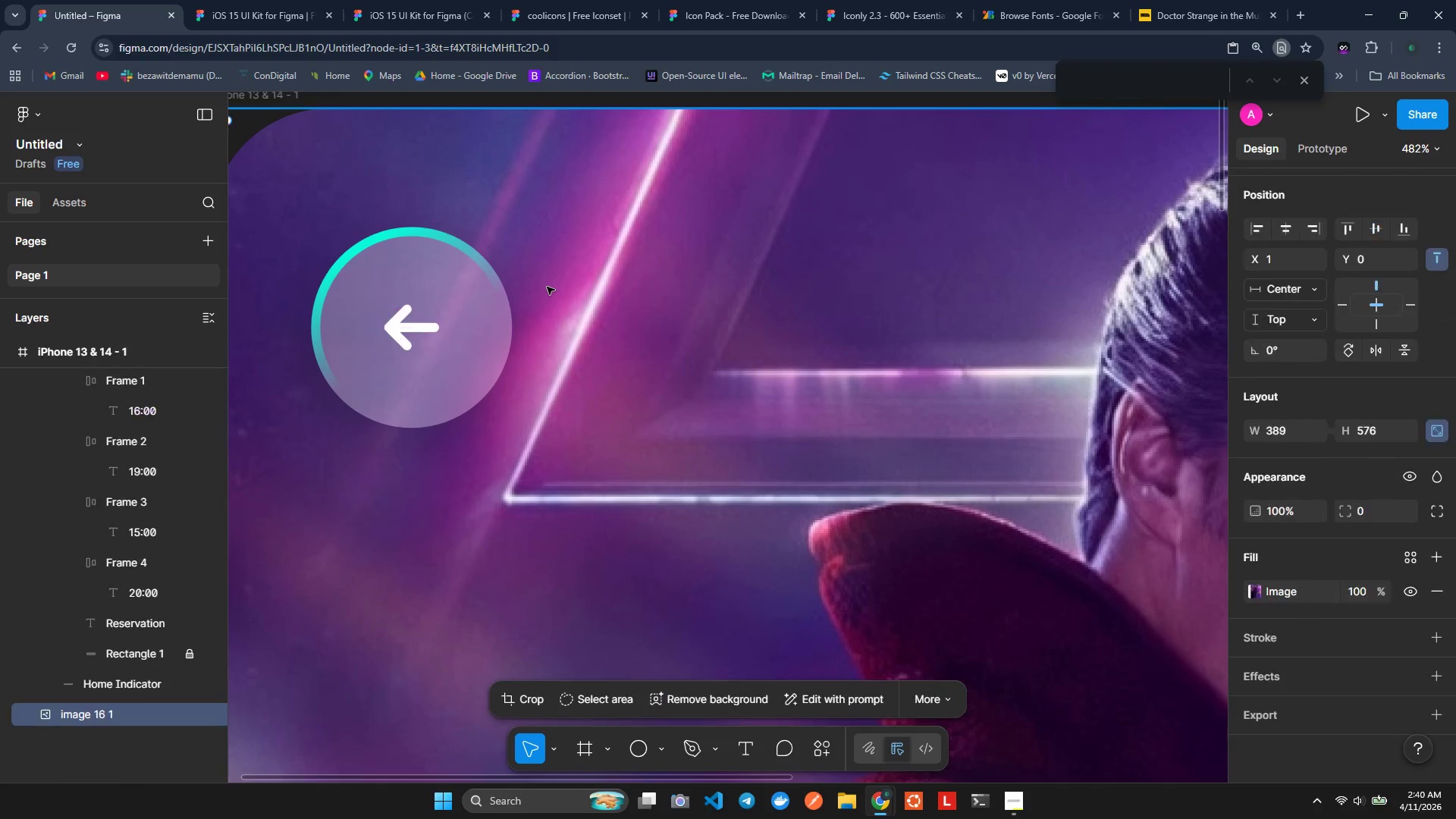 
double_click([406, 334])
 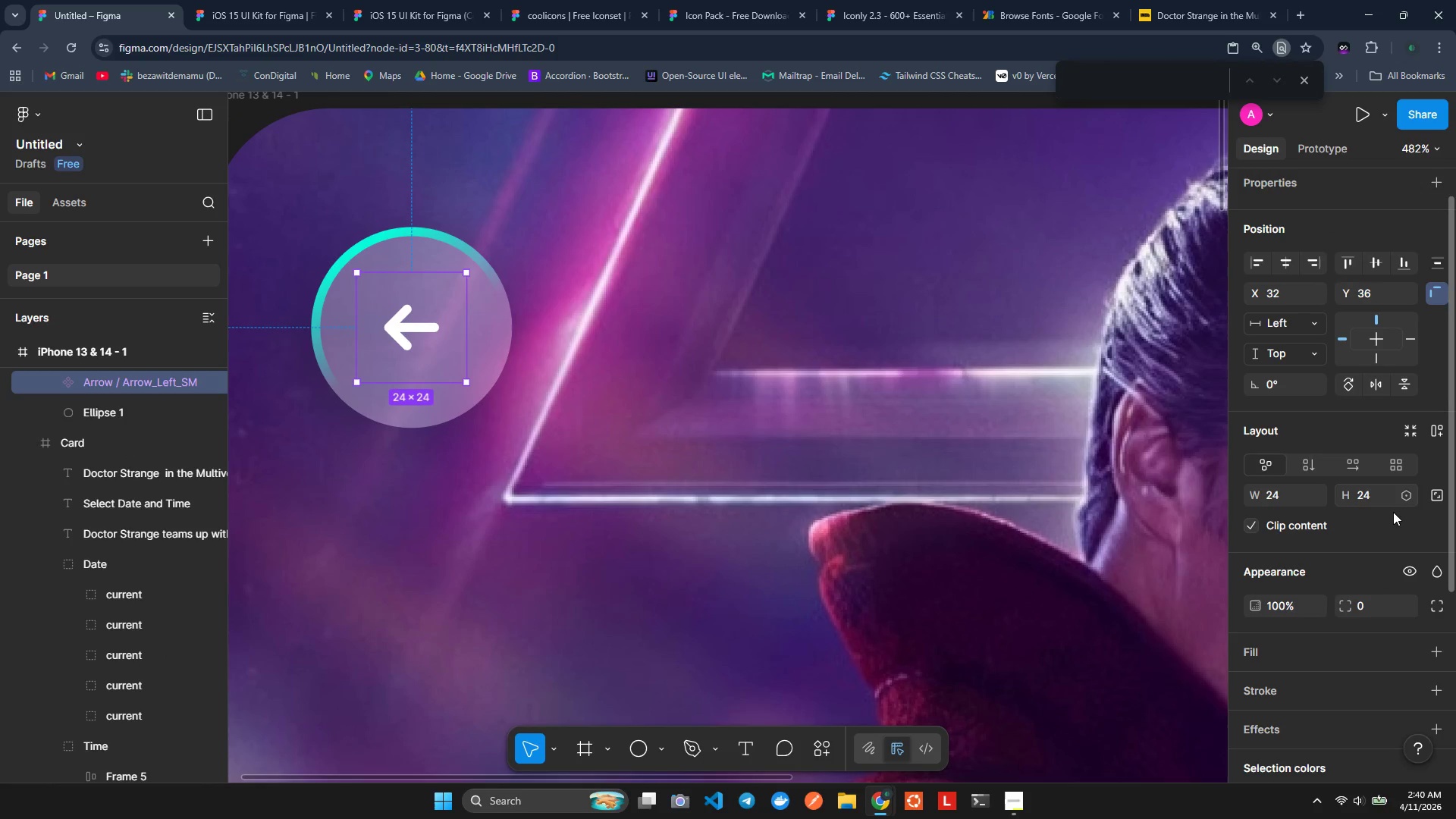 
scroll: coordinate [1454, 531], scroll_direction: down, amount: 4.0
 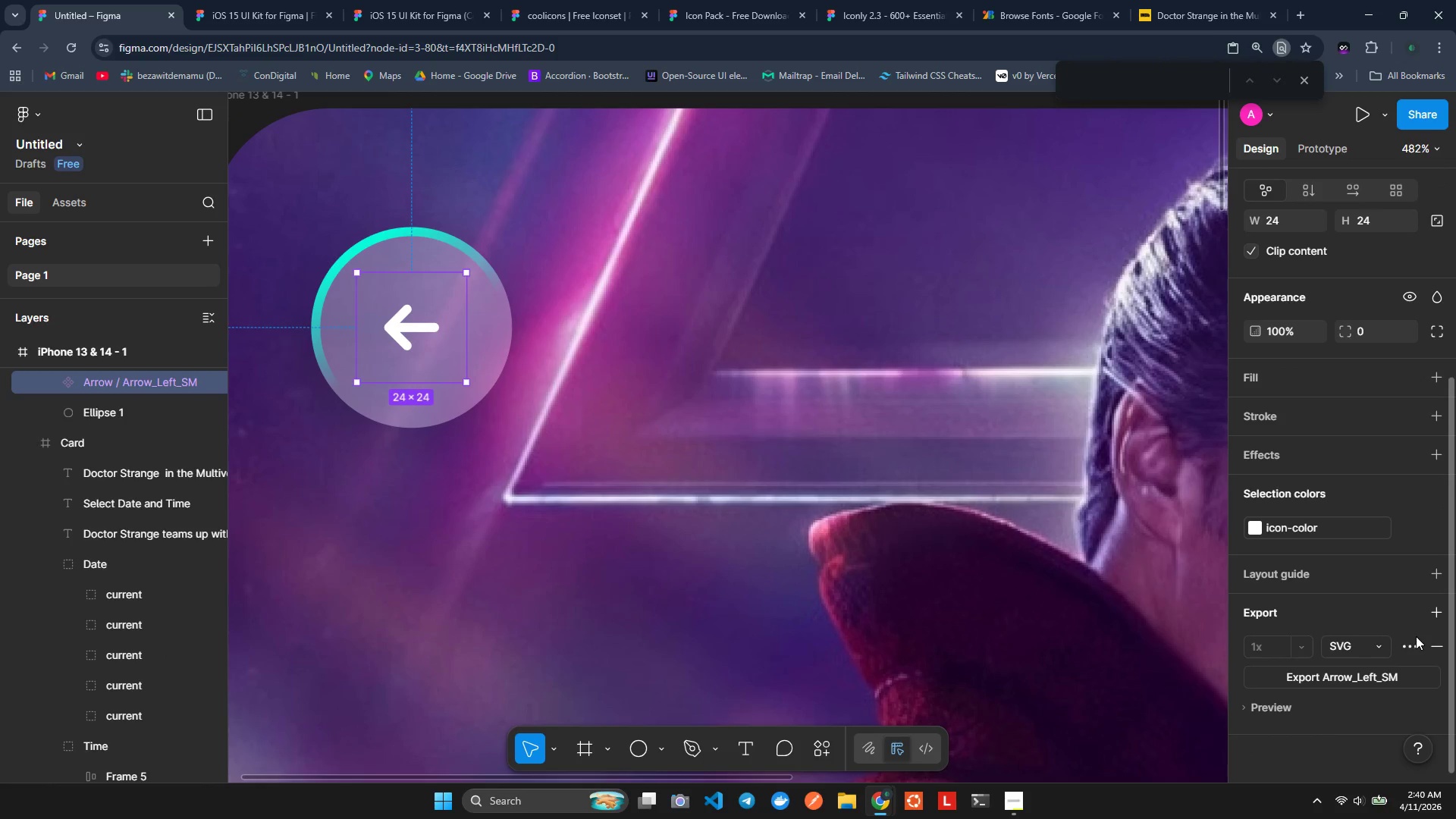 
left_click([1415, 642])
 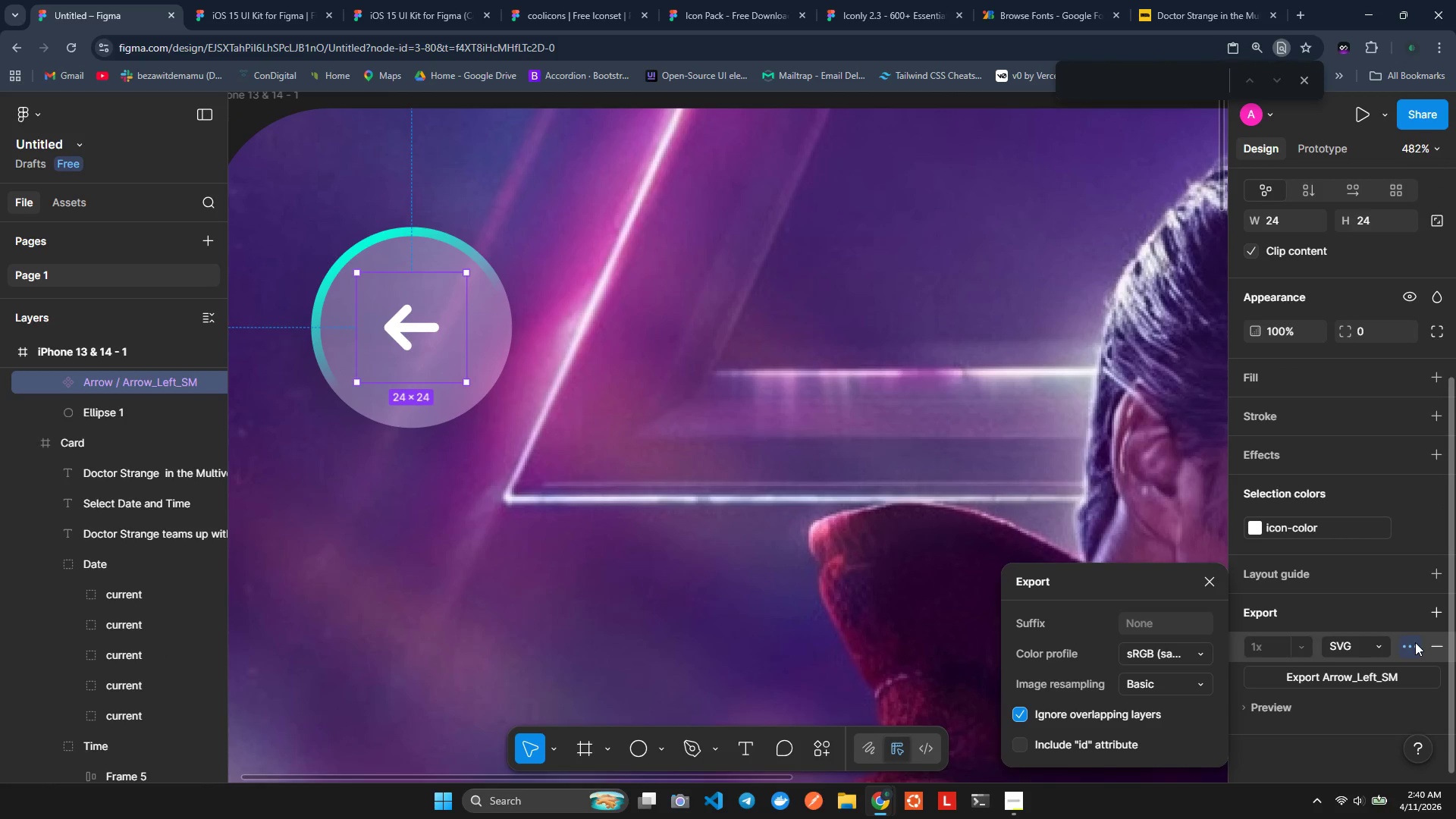 
left_click([1415, 642])
 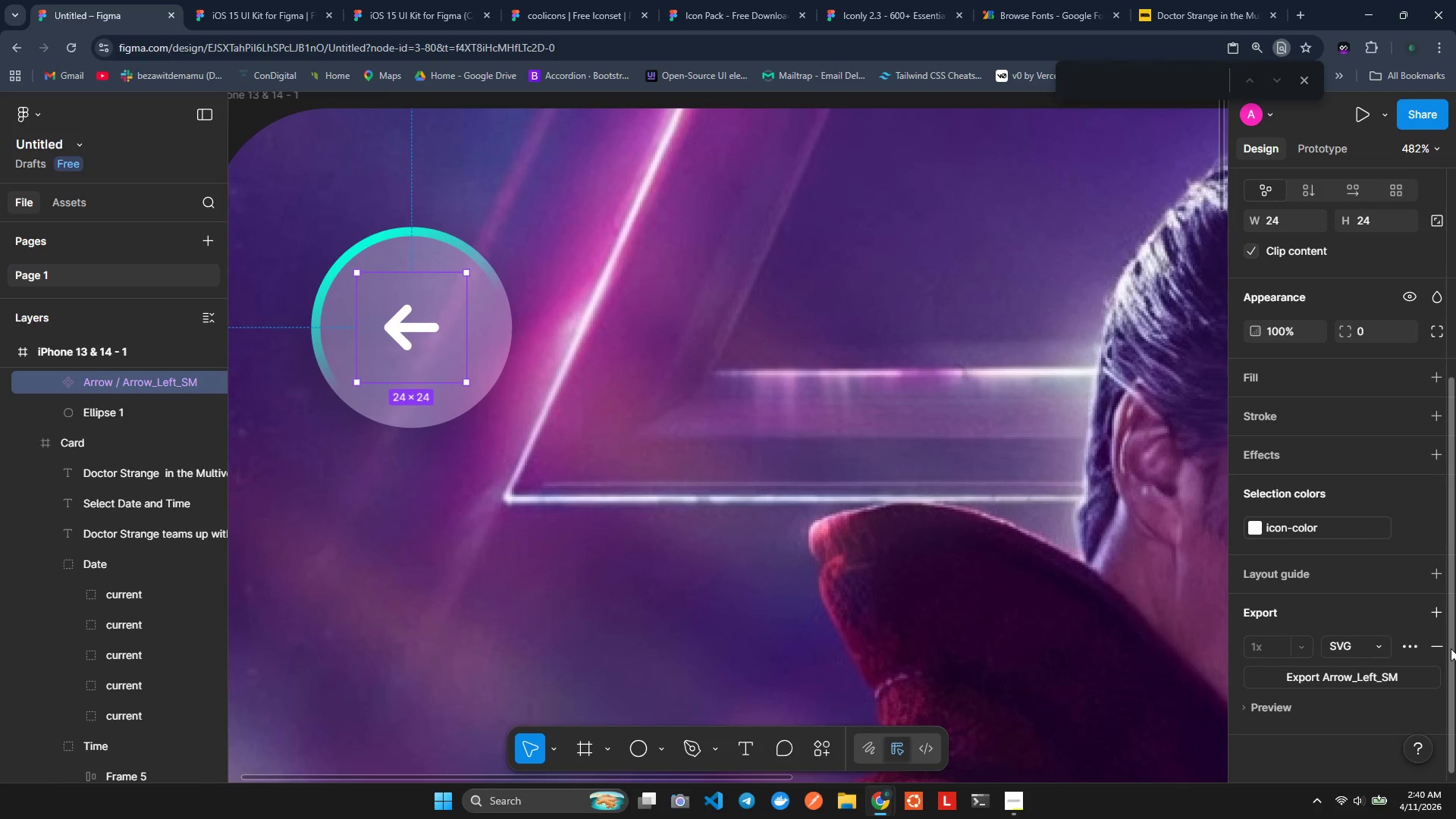 
left_click([1430, 647])
 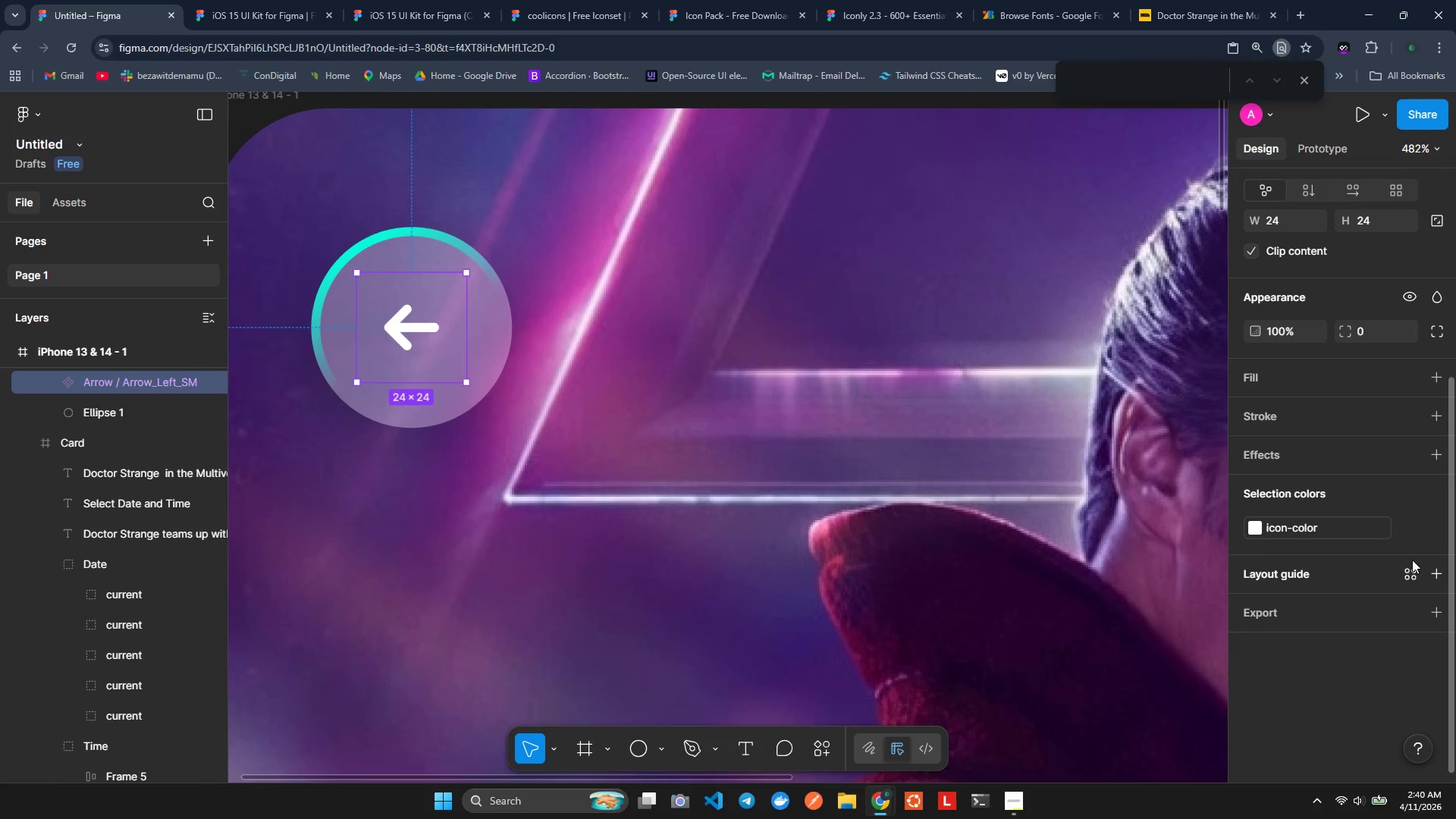 
scroll: coordinate [1413, 388], scroll_direction: up, amount: 8.0
 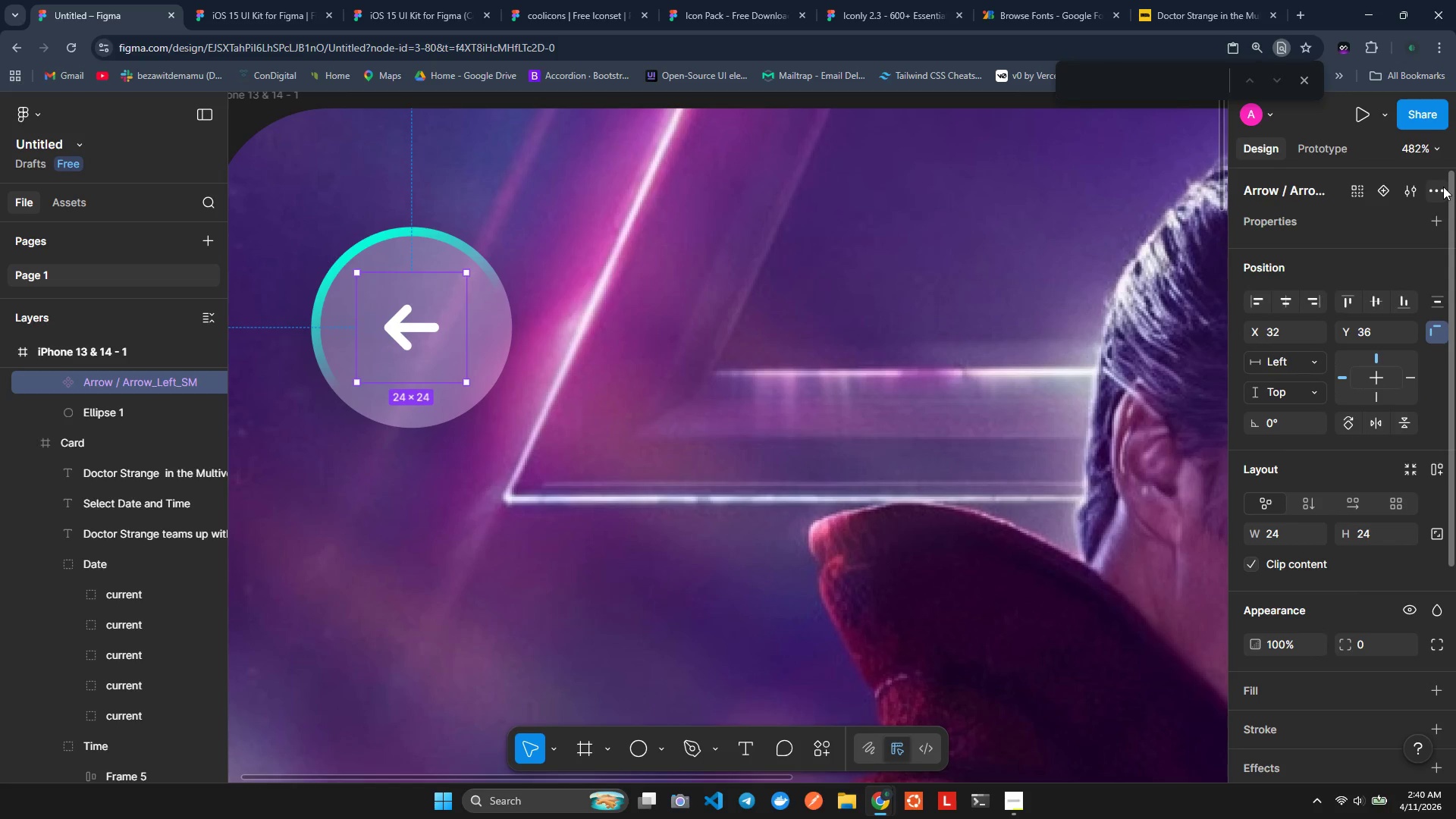 
left_click([1445, 190])
 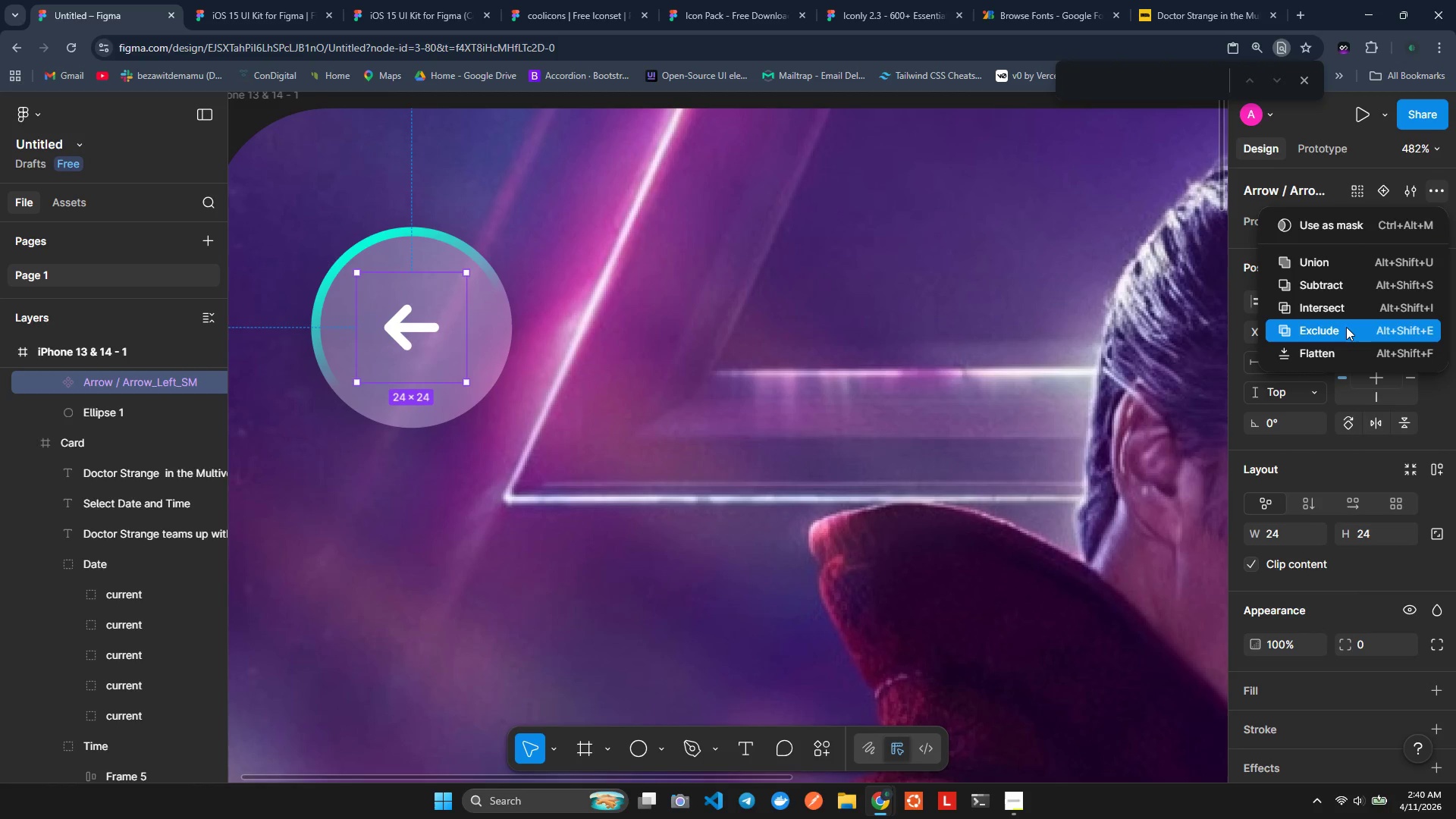 
wait(10.92)
 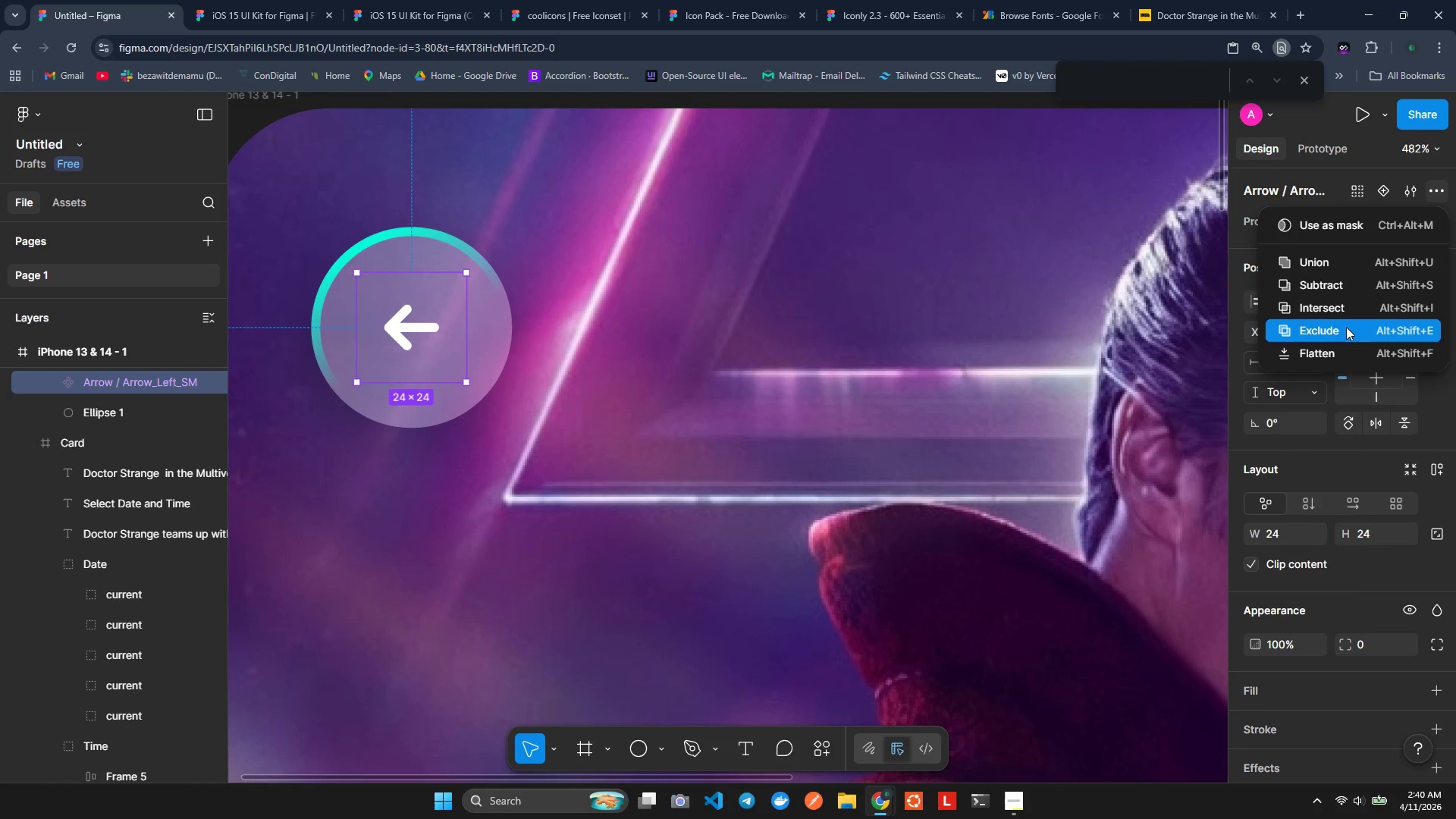 
left_click([1338, 289])
 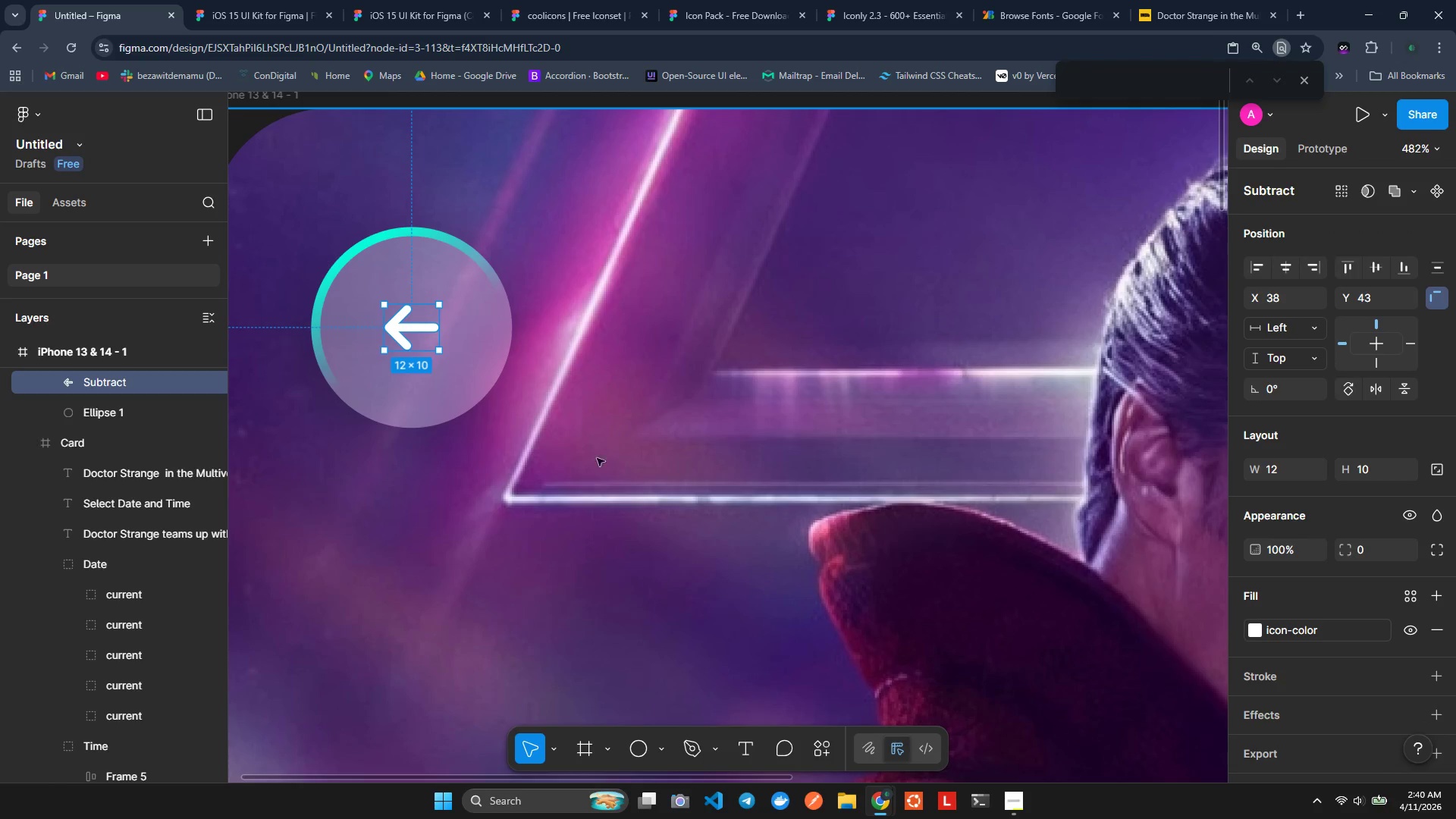 
key(Control+Z)
 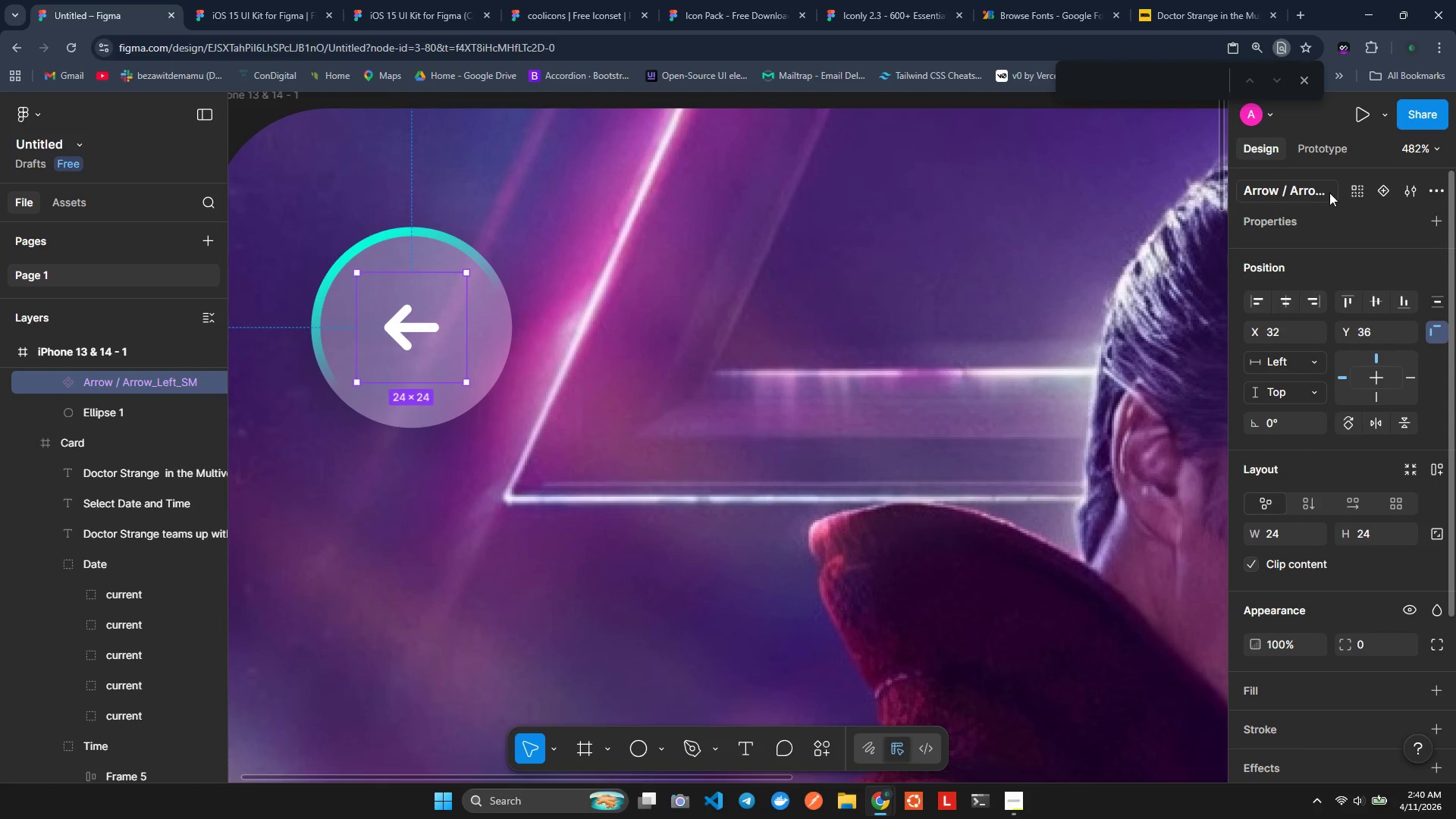 
left_click([1353, 189])
 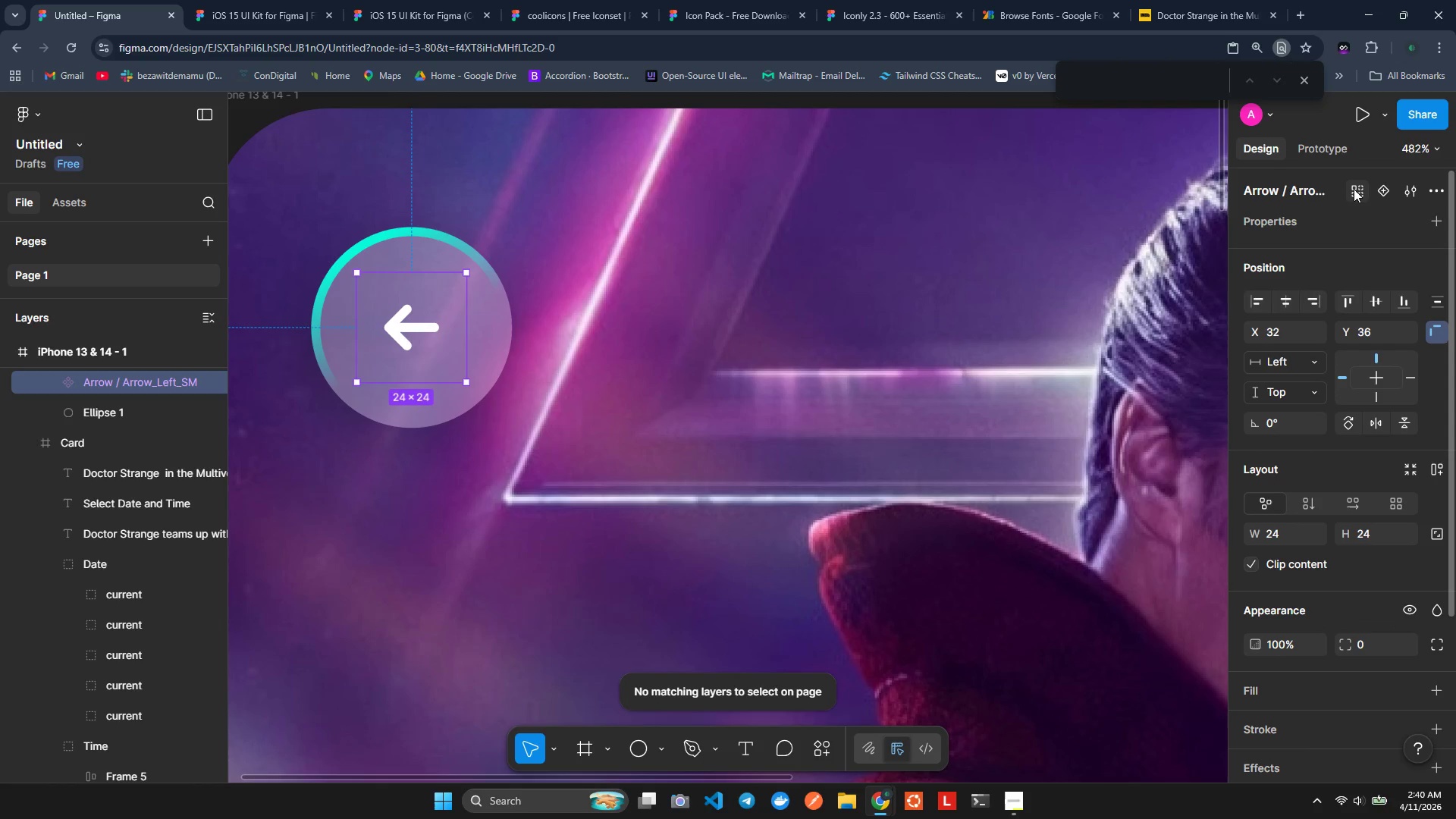 
left_click([1354, 189])
 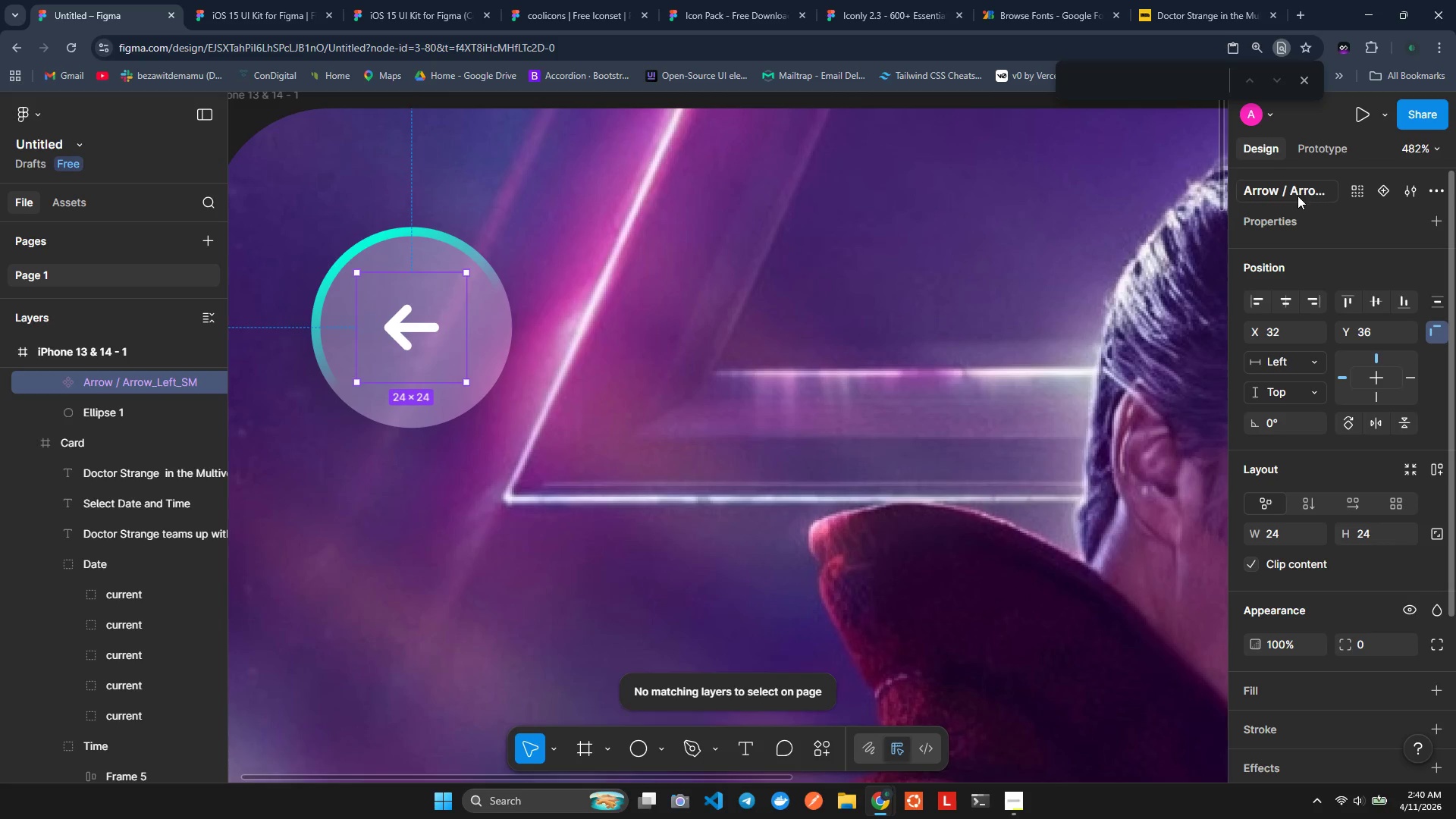 
left_click([1298, 196])
 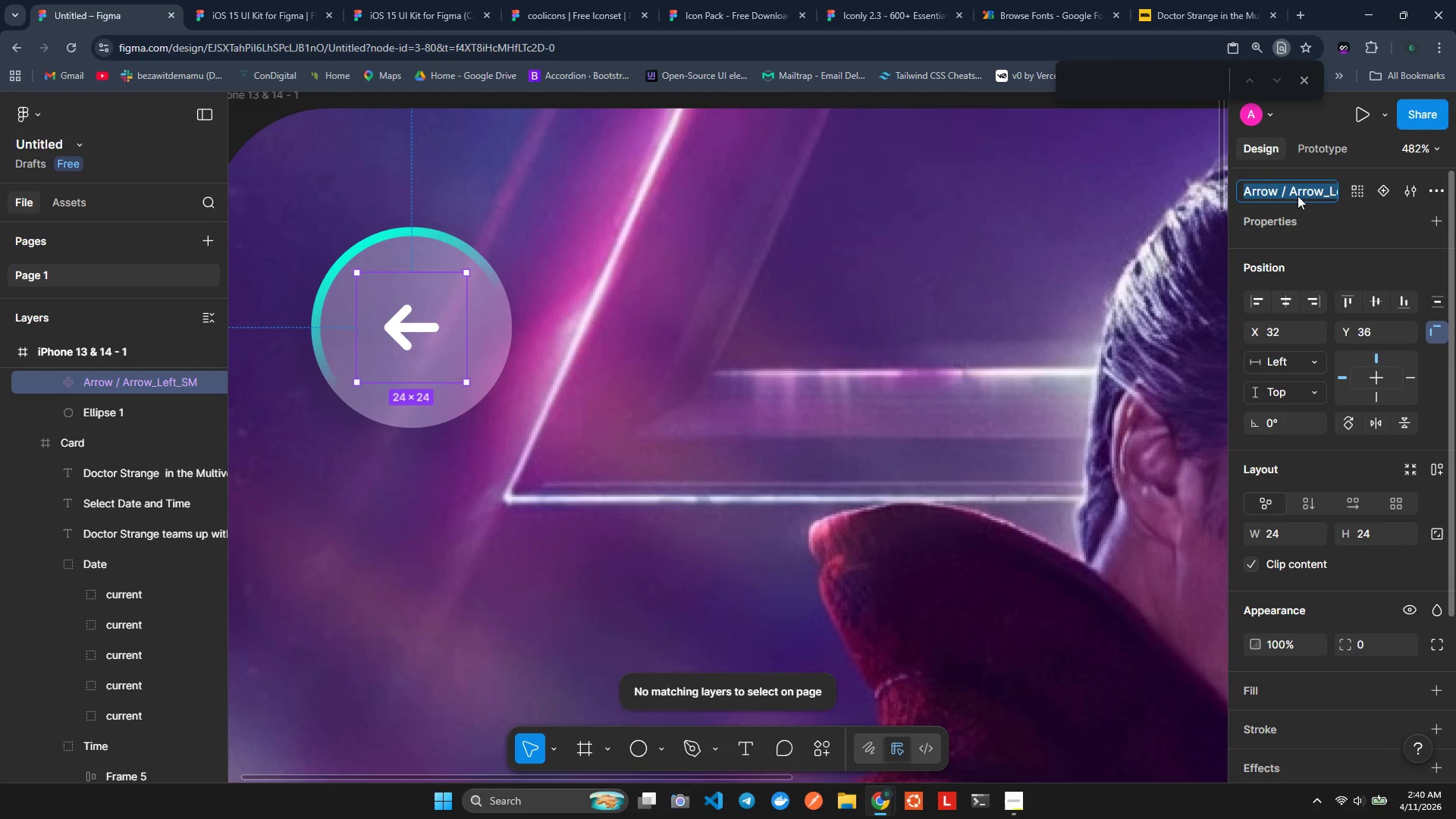 
left_click([1298, 196])
 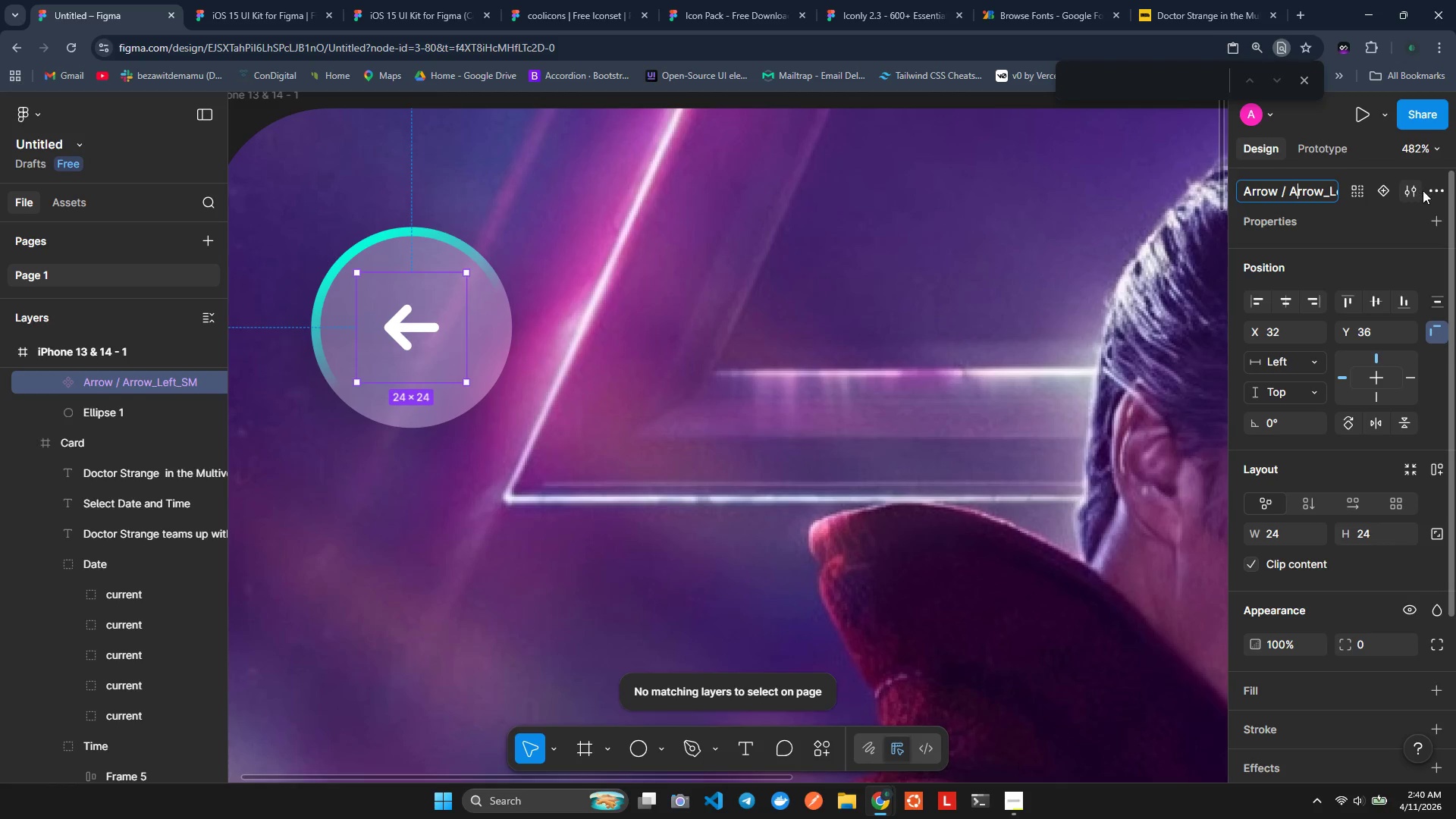 
left_click([1426, 189])
 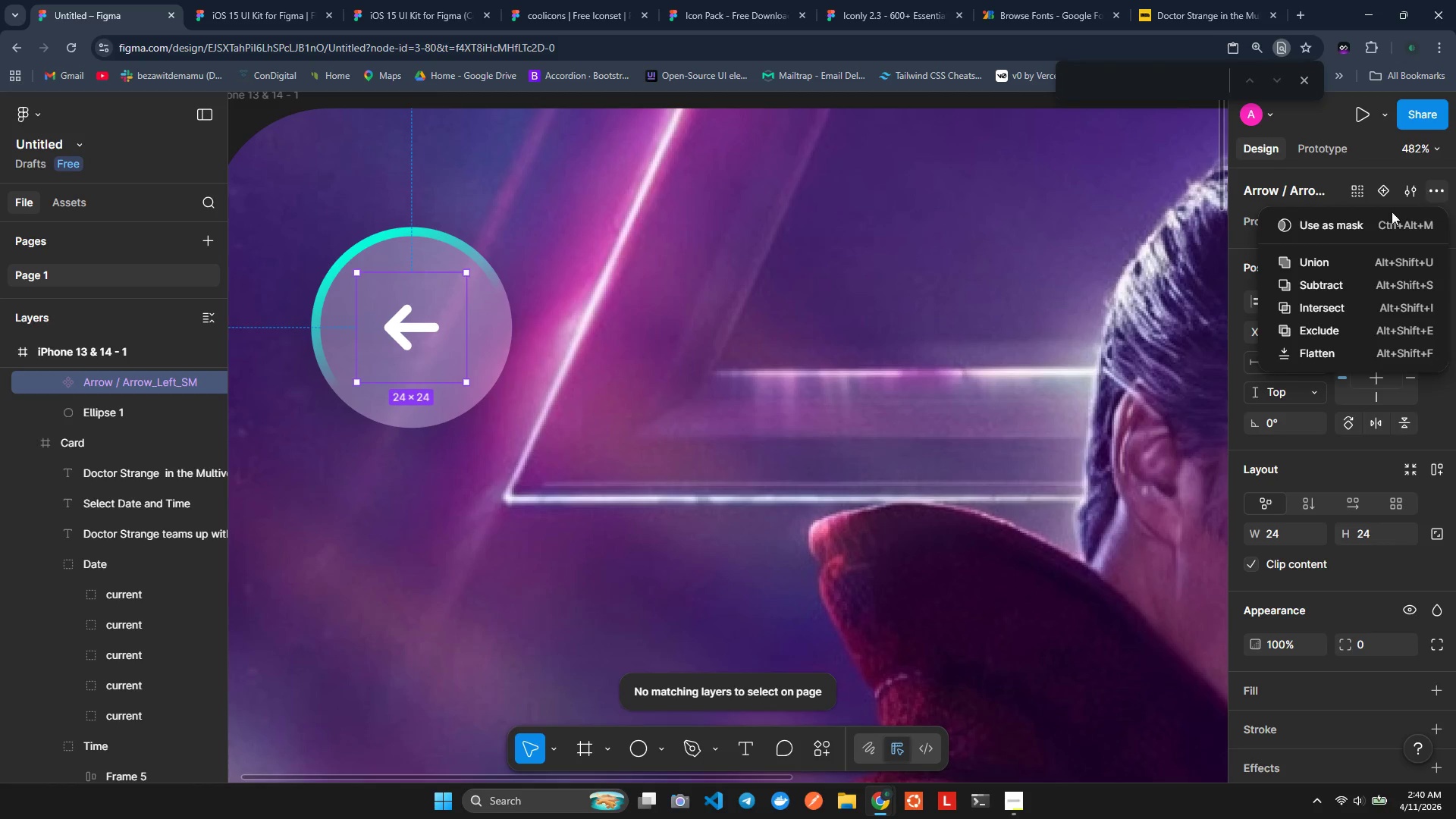 
left_click([961, 274])
 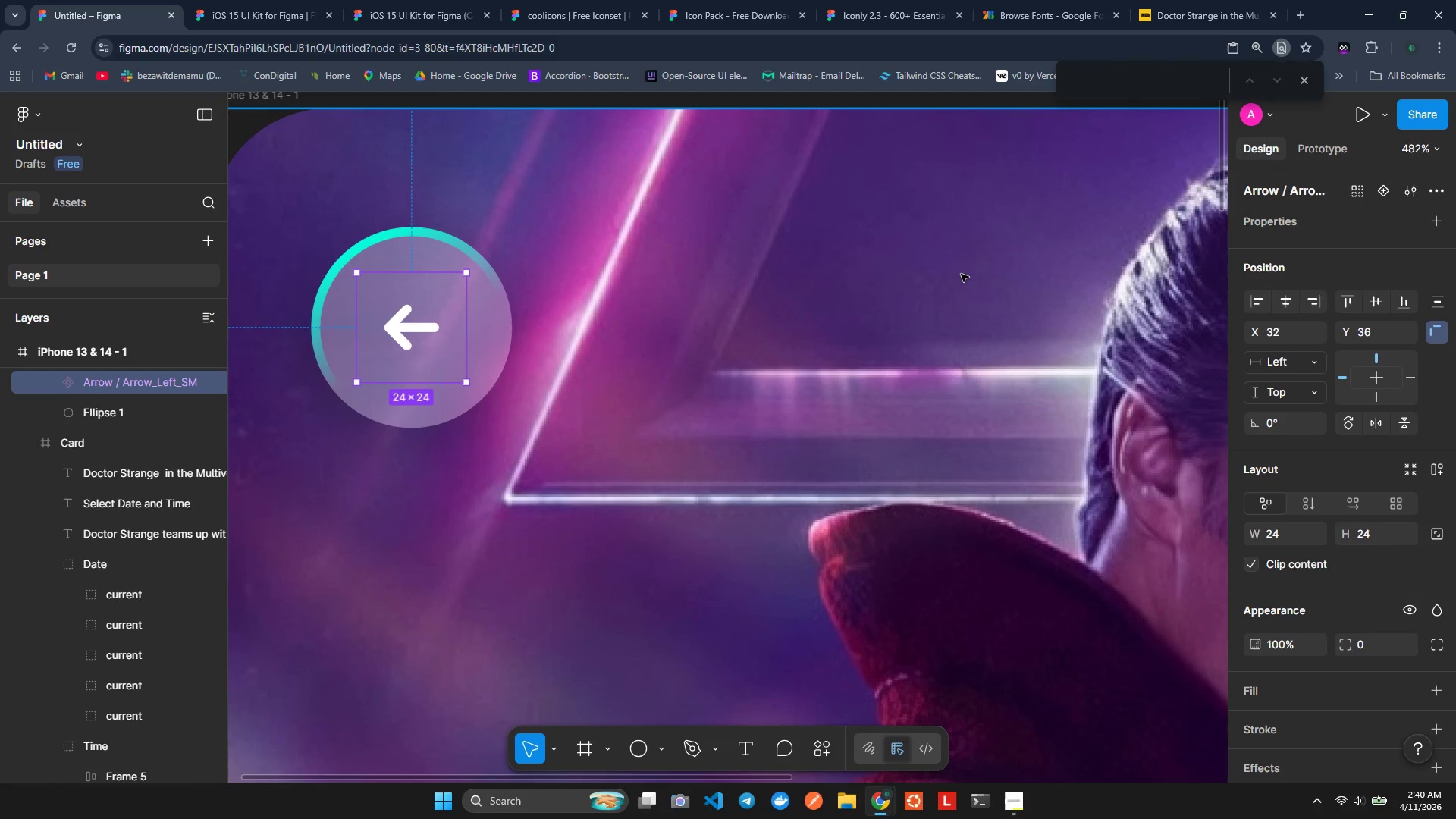 
wait(12.66)
 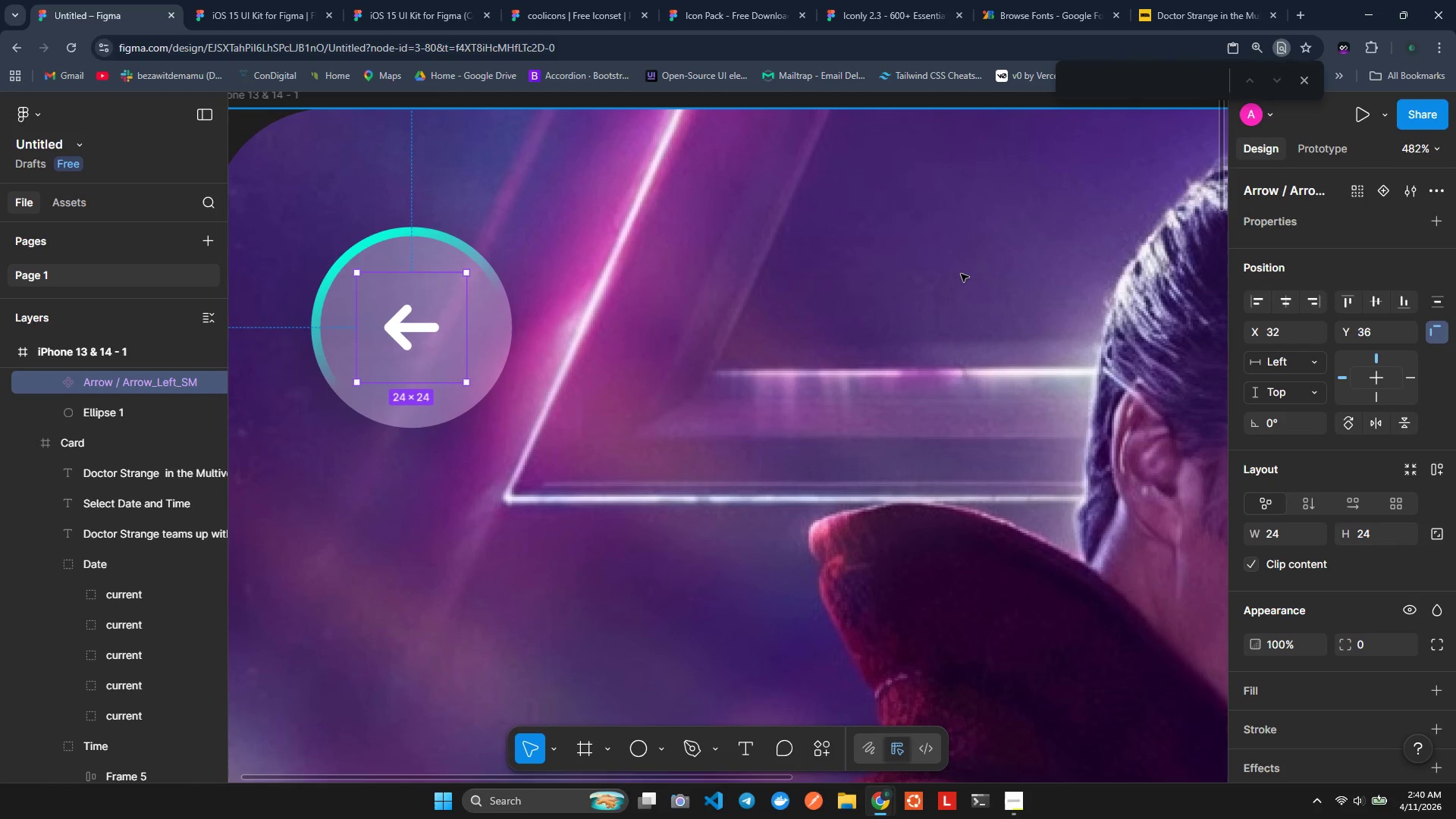 
double_click([346, 274])
 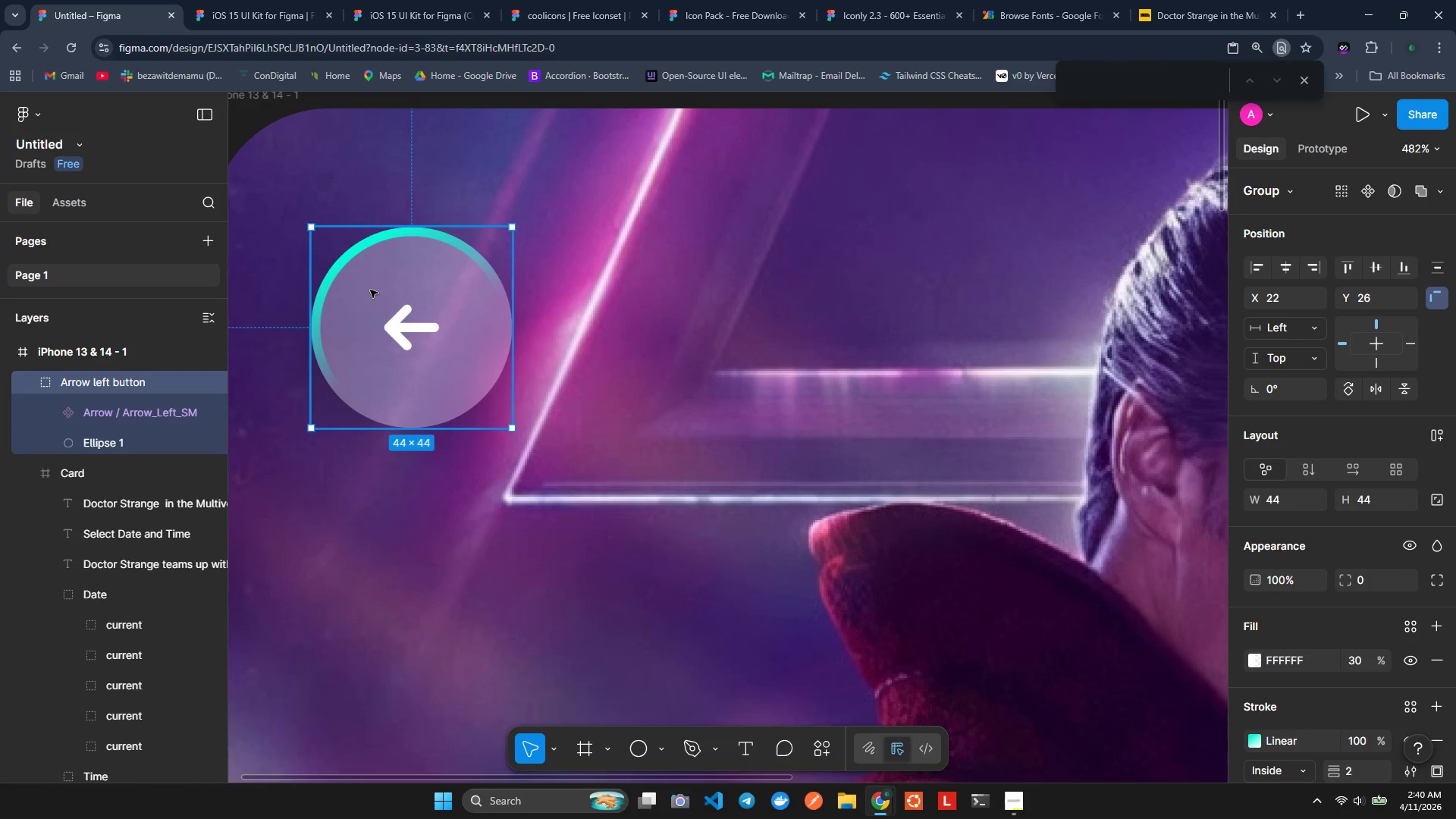 
hold_key(key=AltLeft, duration=1.5)
left_click_drag(start_coordinate=[379, 280], to_coordinate=[682, 277])
 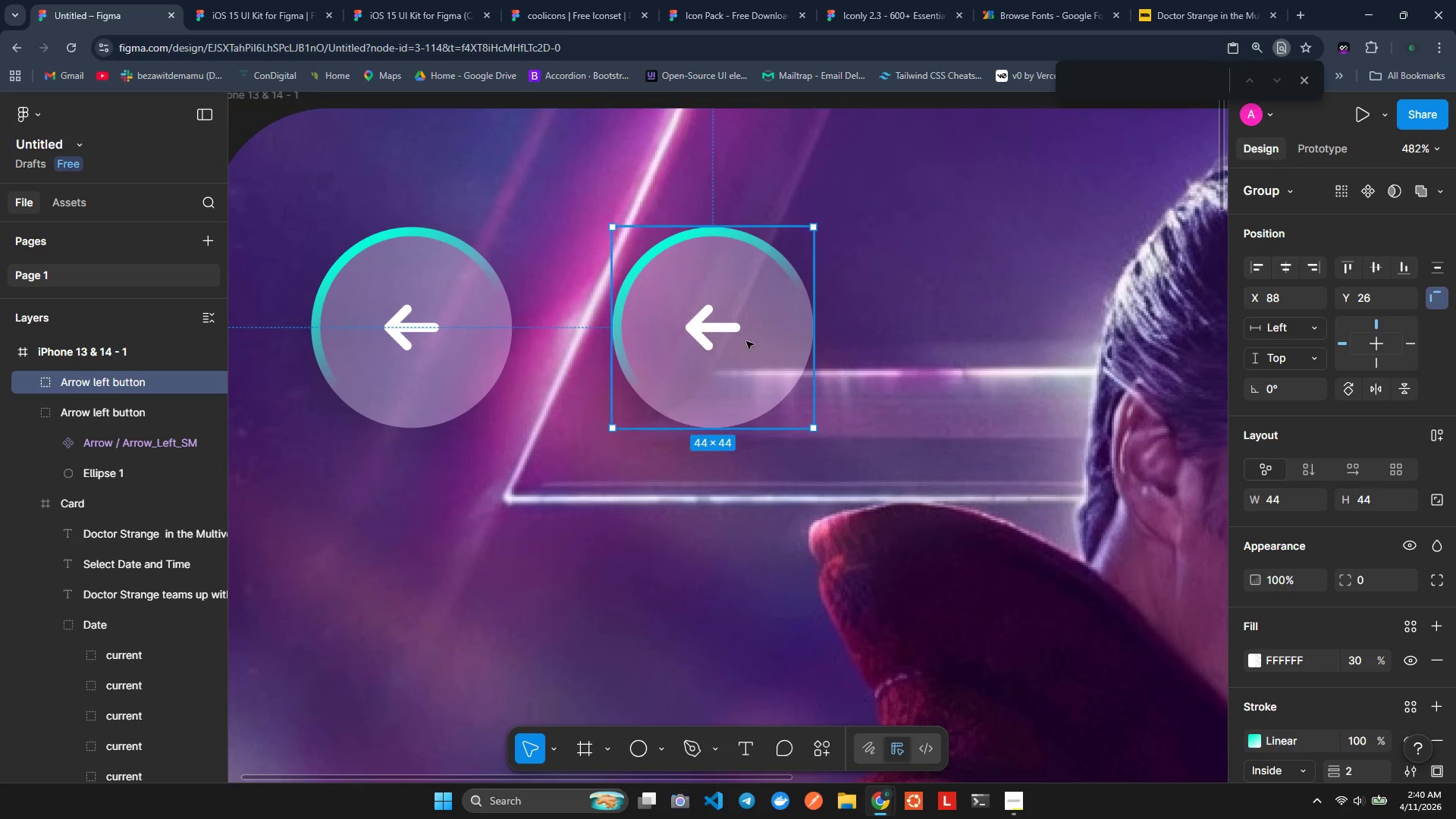 
hold_key(key=AltLeft, duration=1.5)
 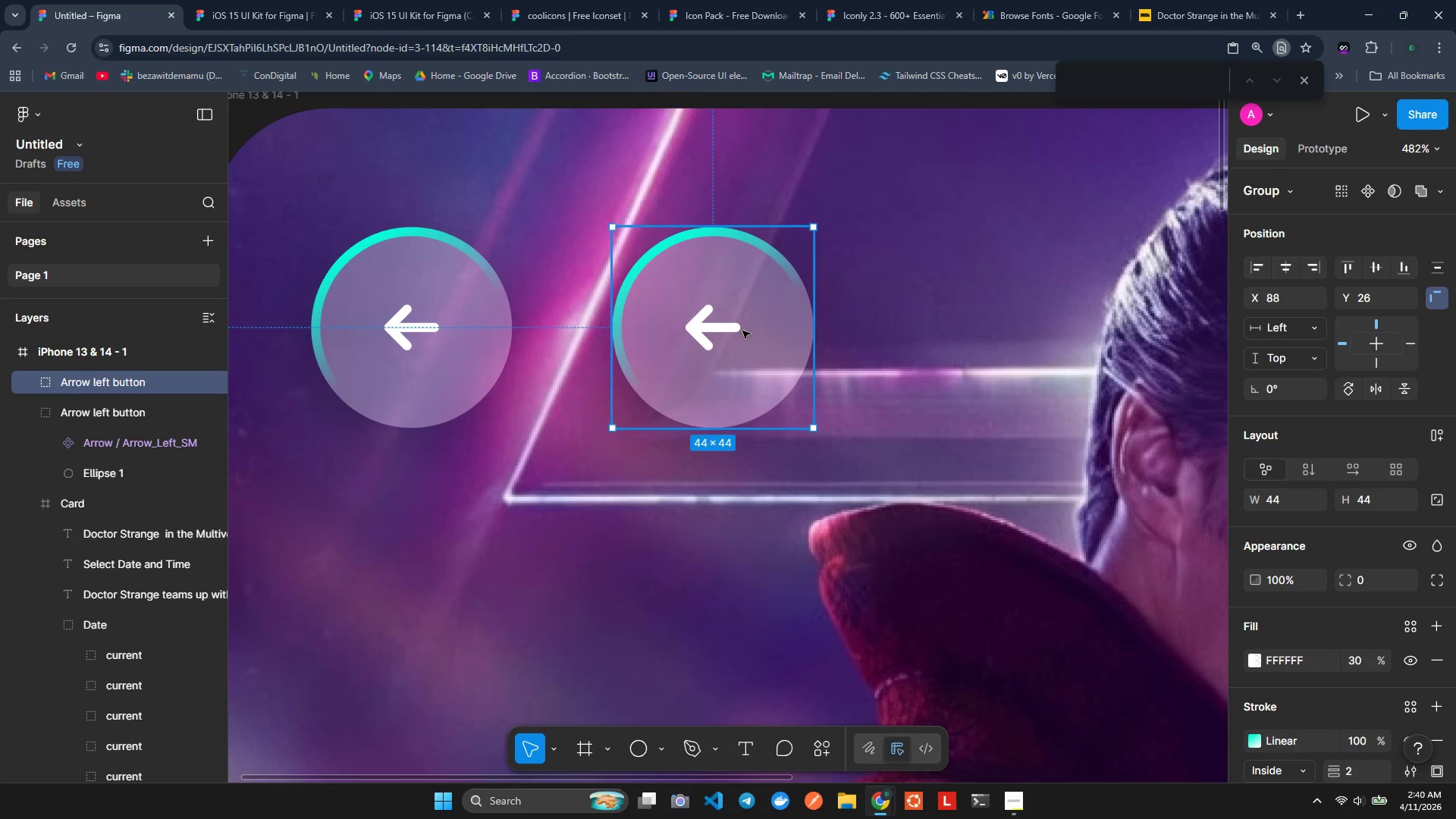 
key(Alt+AltLeft)
 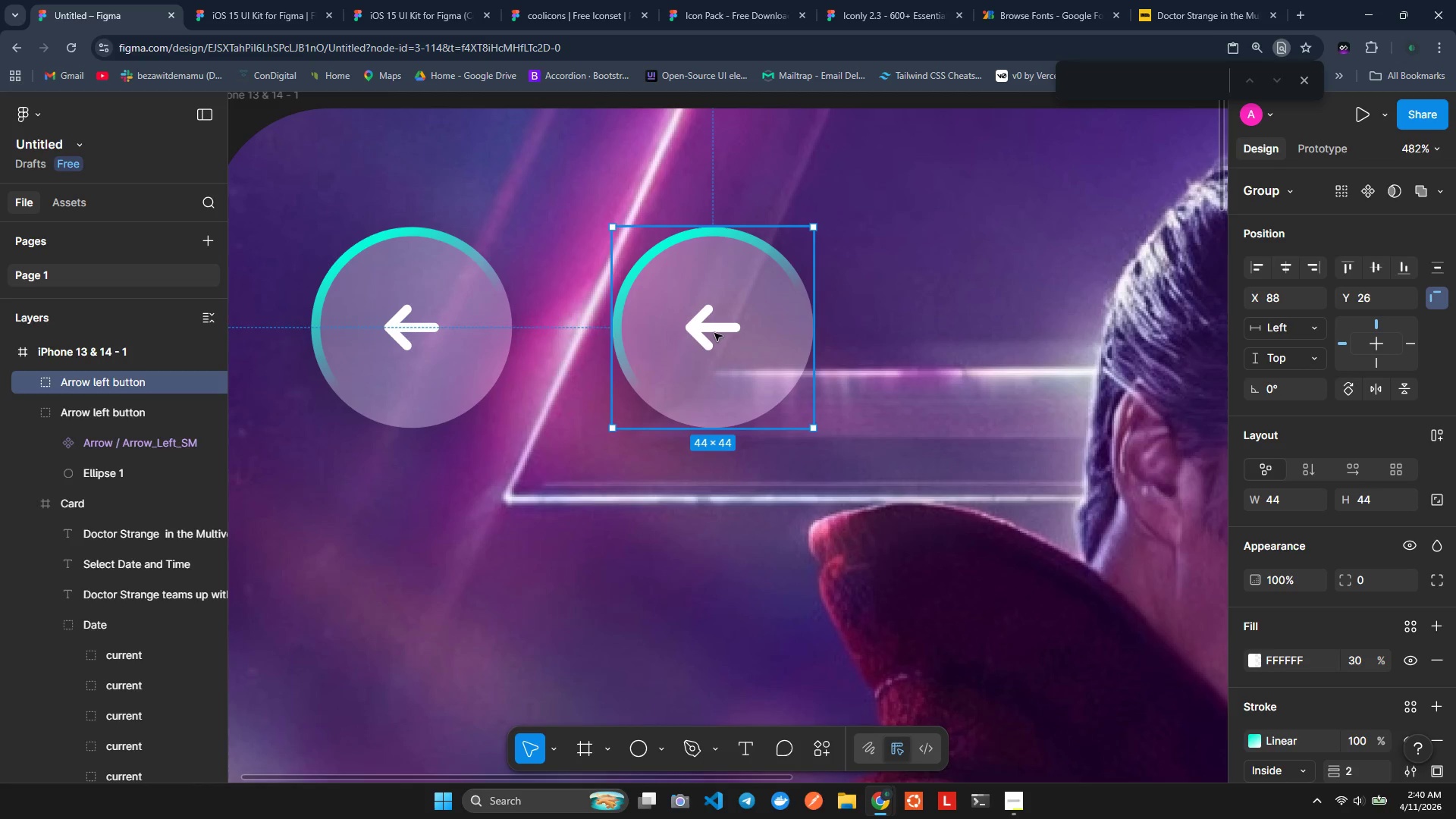 
double_click([714, 332])
 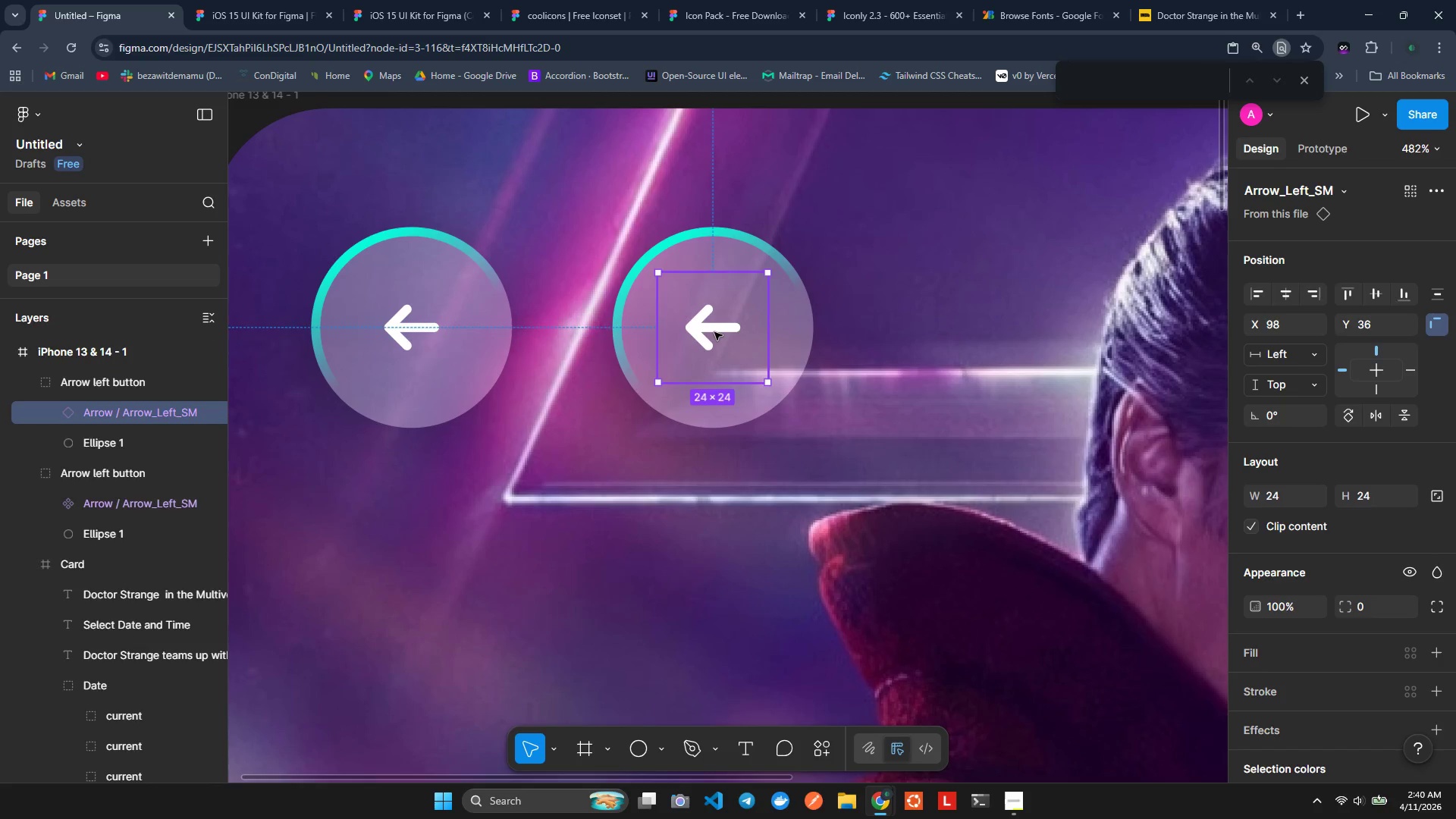 
triple_click([714, 332])
 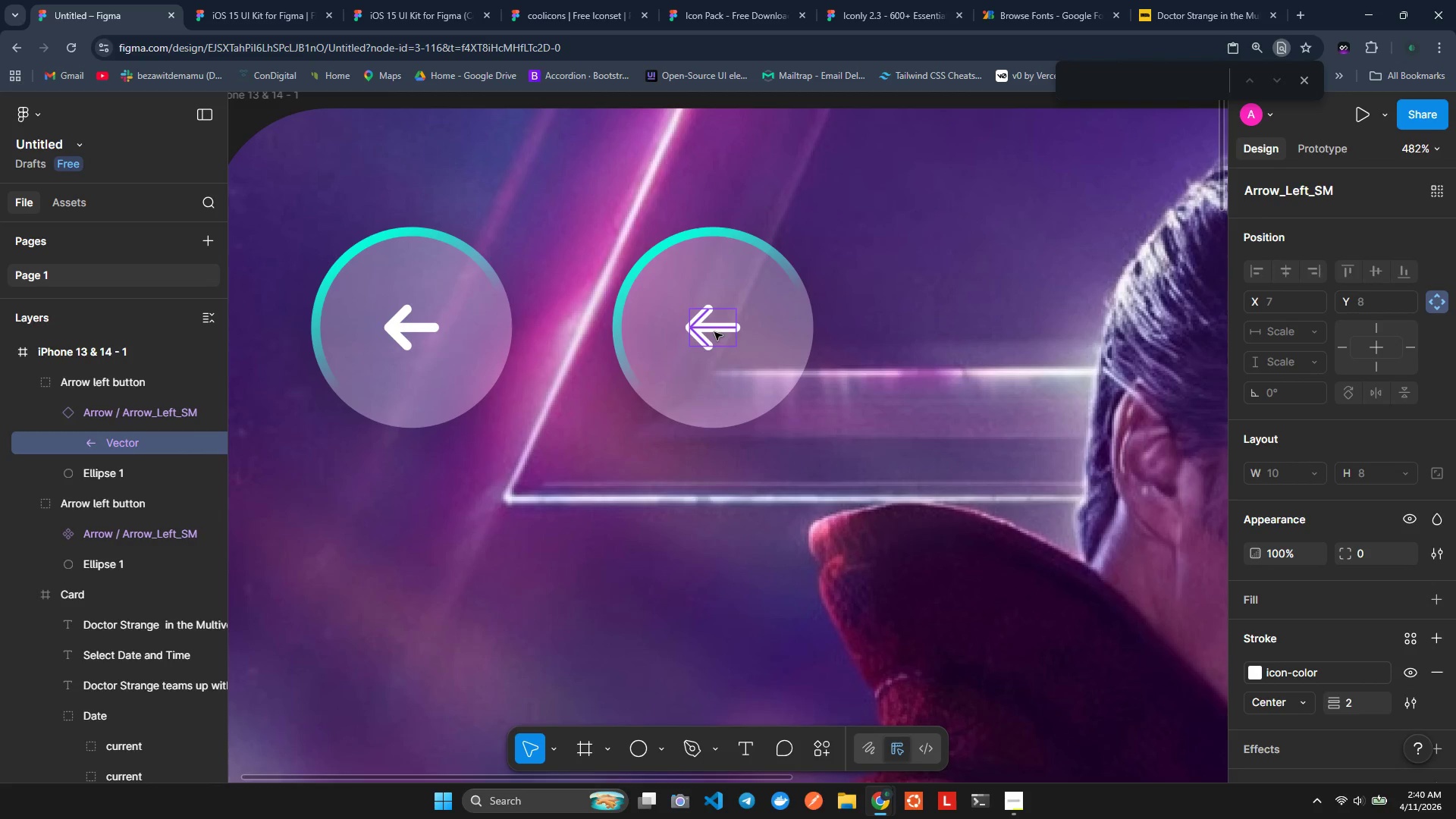 
key(Backspace)
 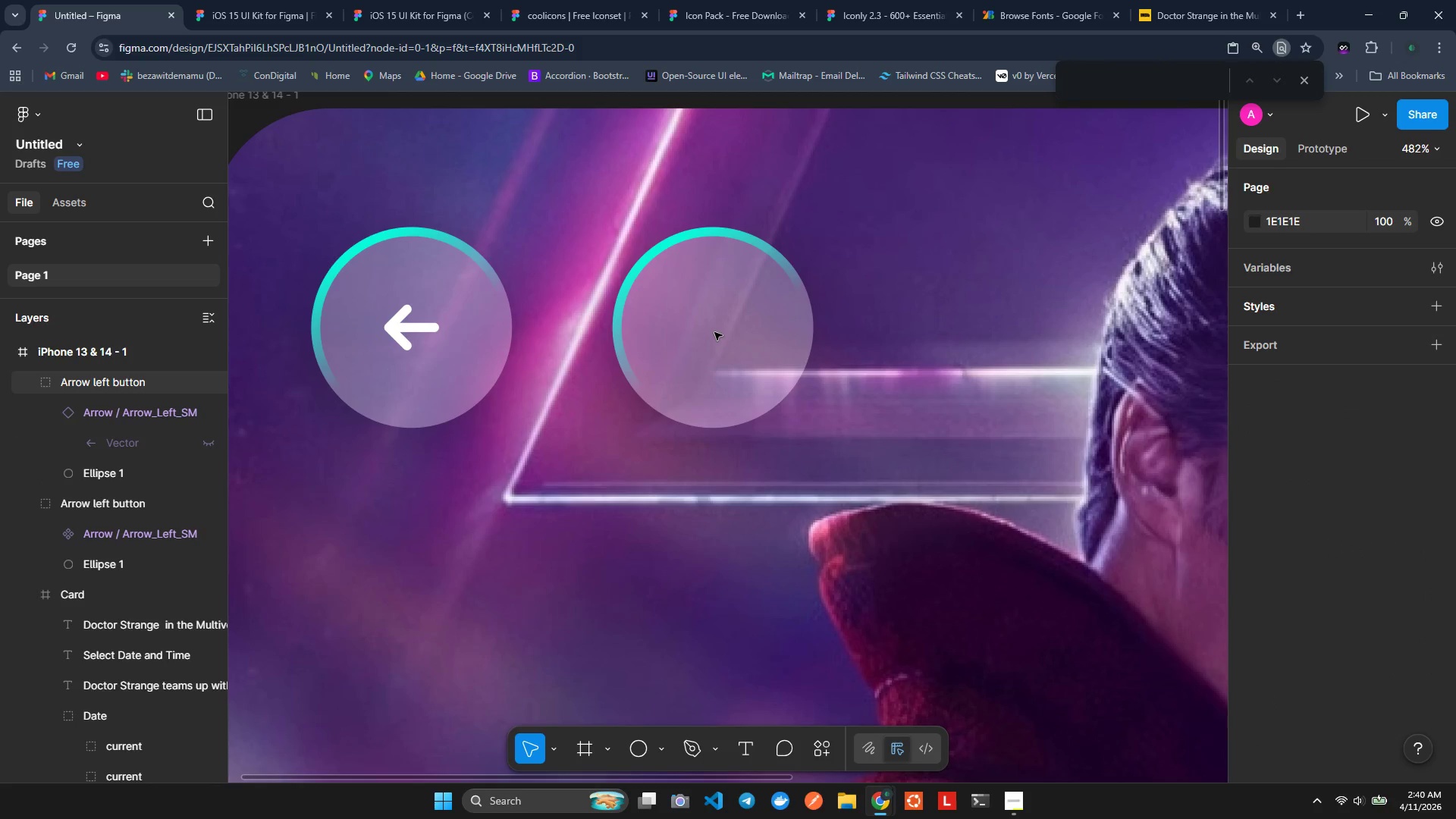 
key(Alt+Tab)
 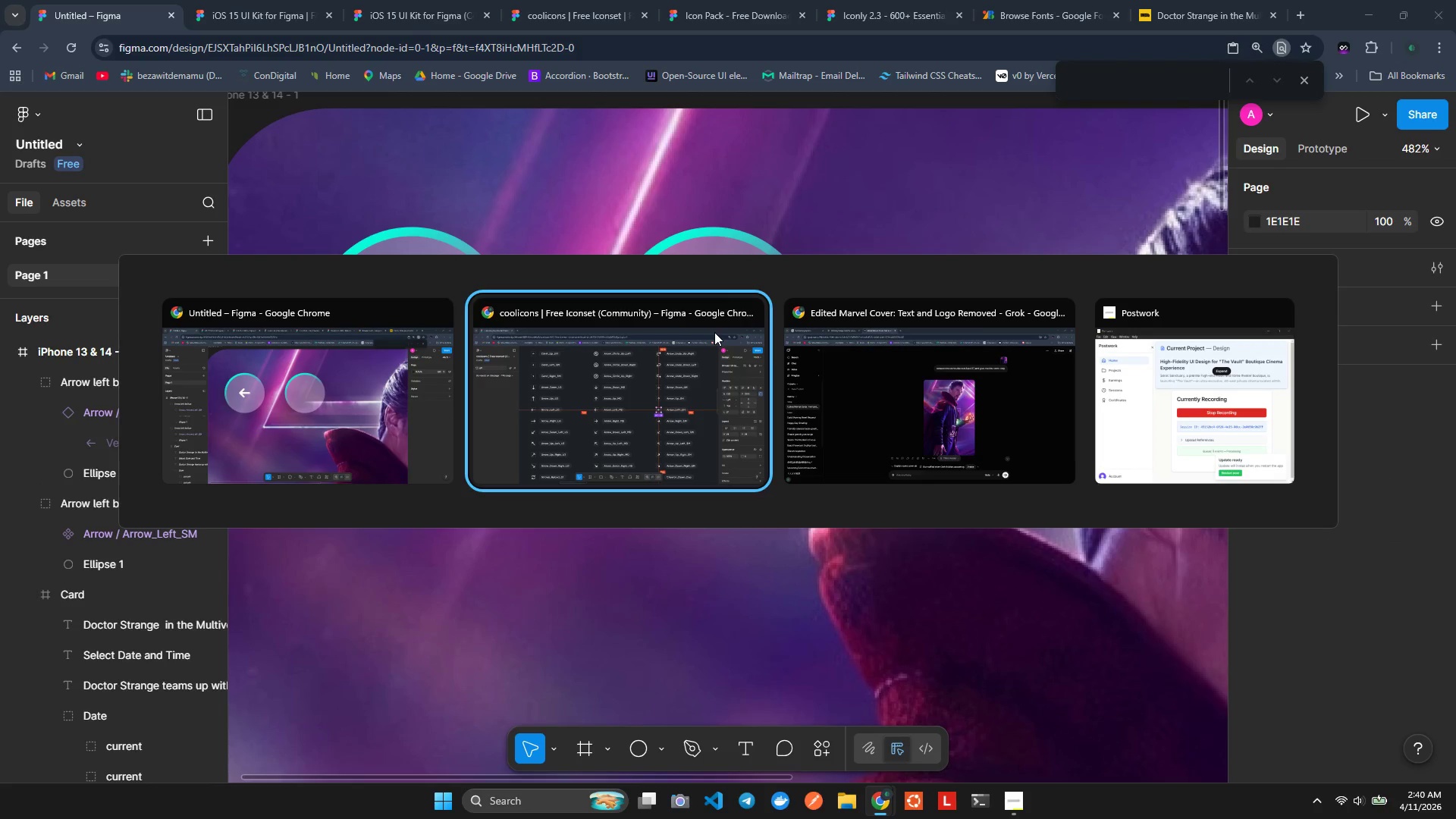 
key(Alt+Tab)
 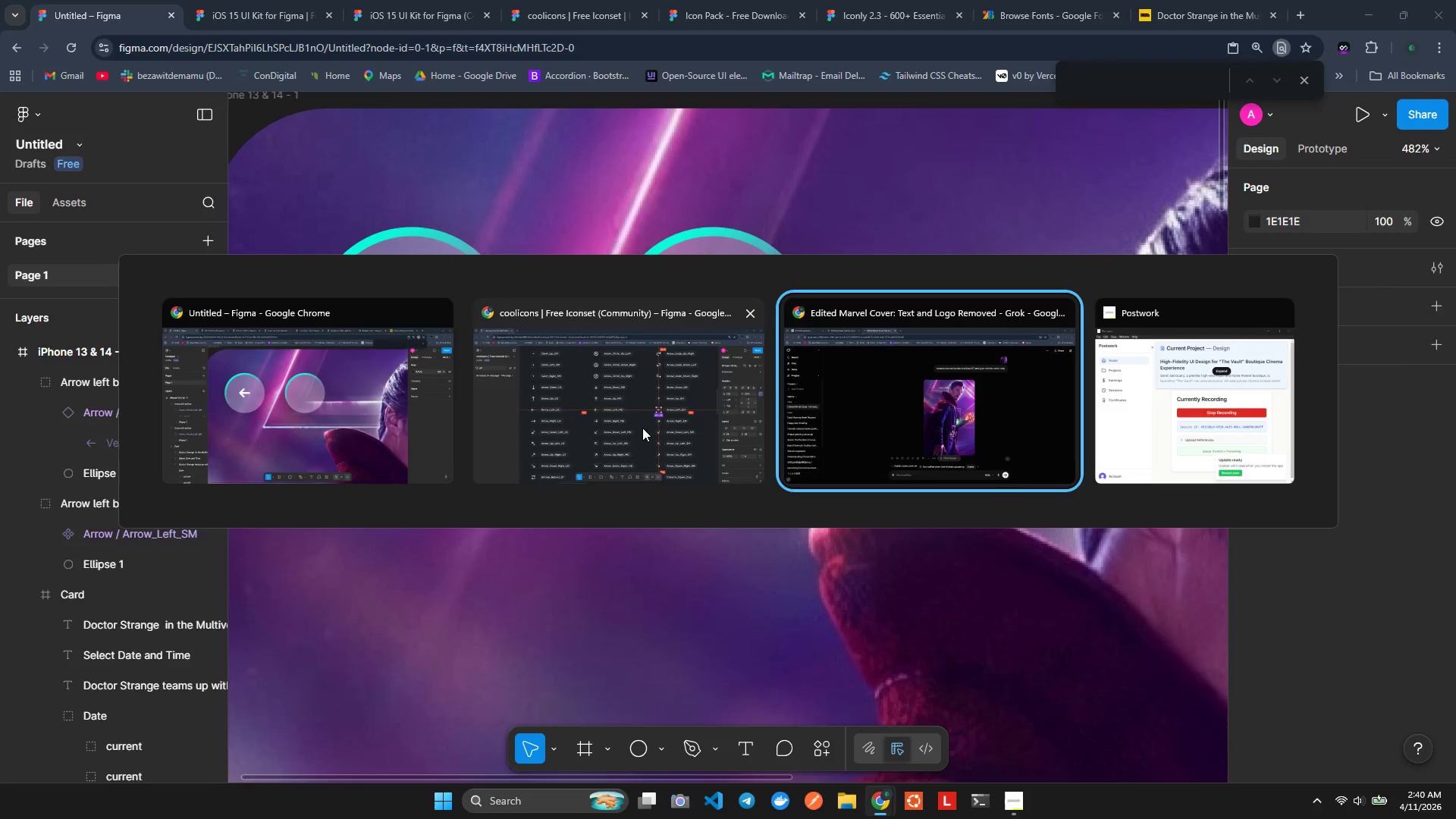 
left_click([642, 427])
 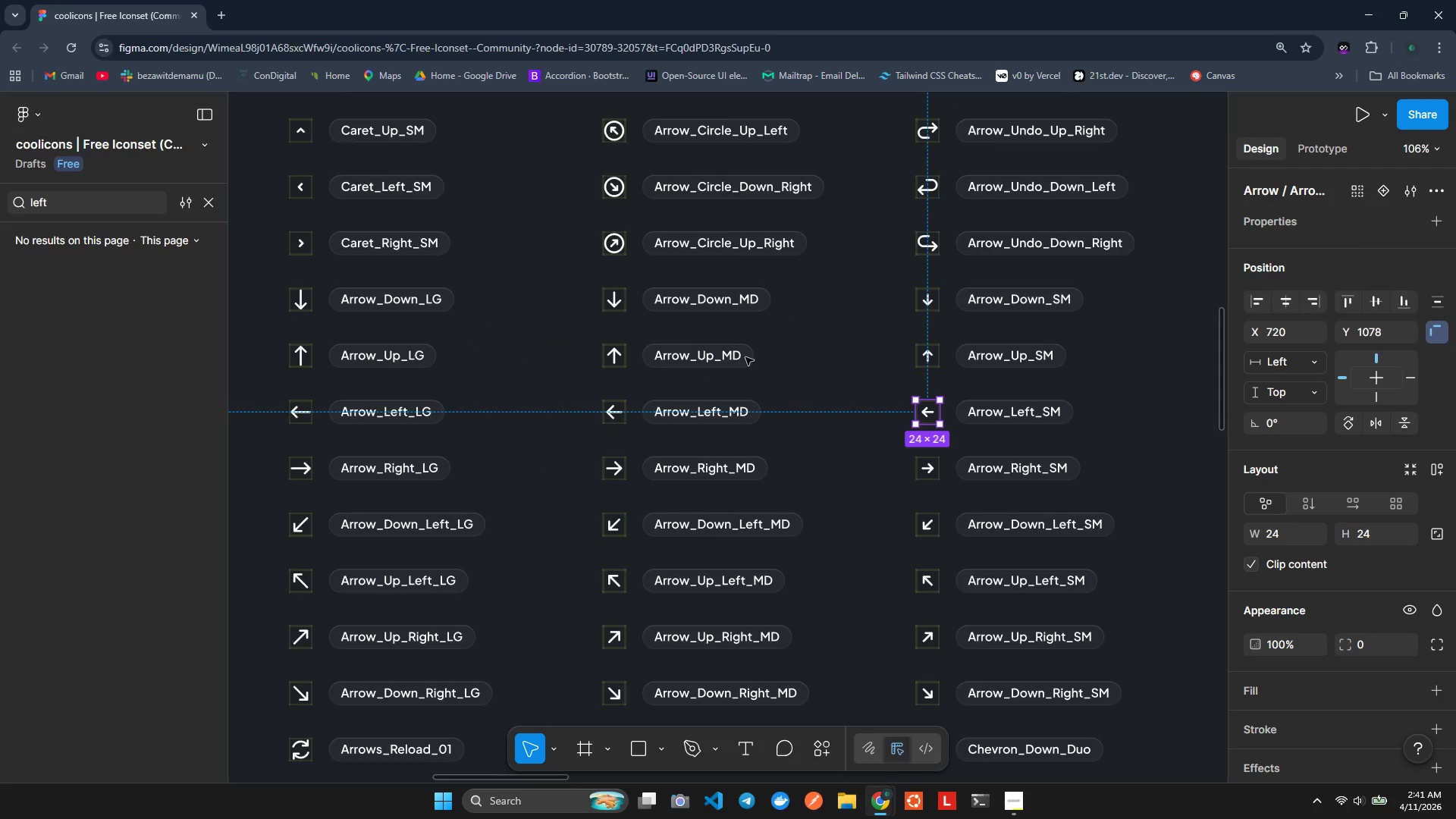 
scroll: coordinate [691, 480], scroll_direction: down, amount: 10.0
 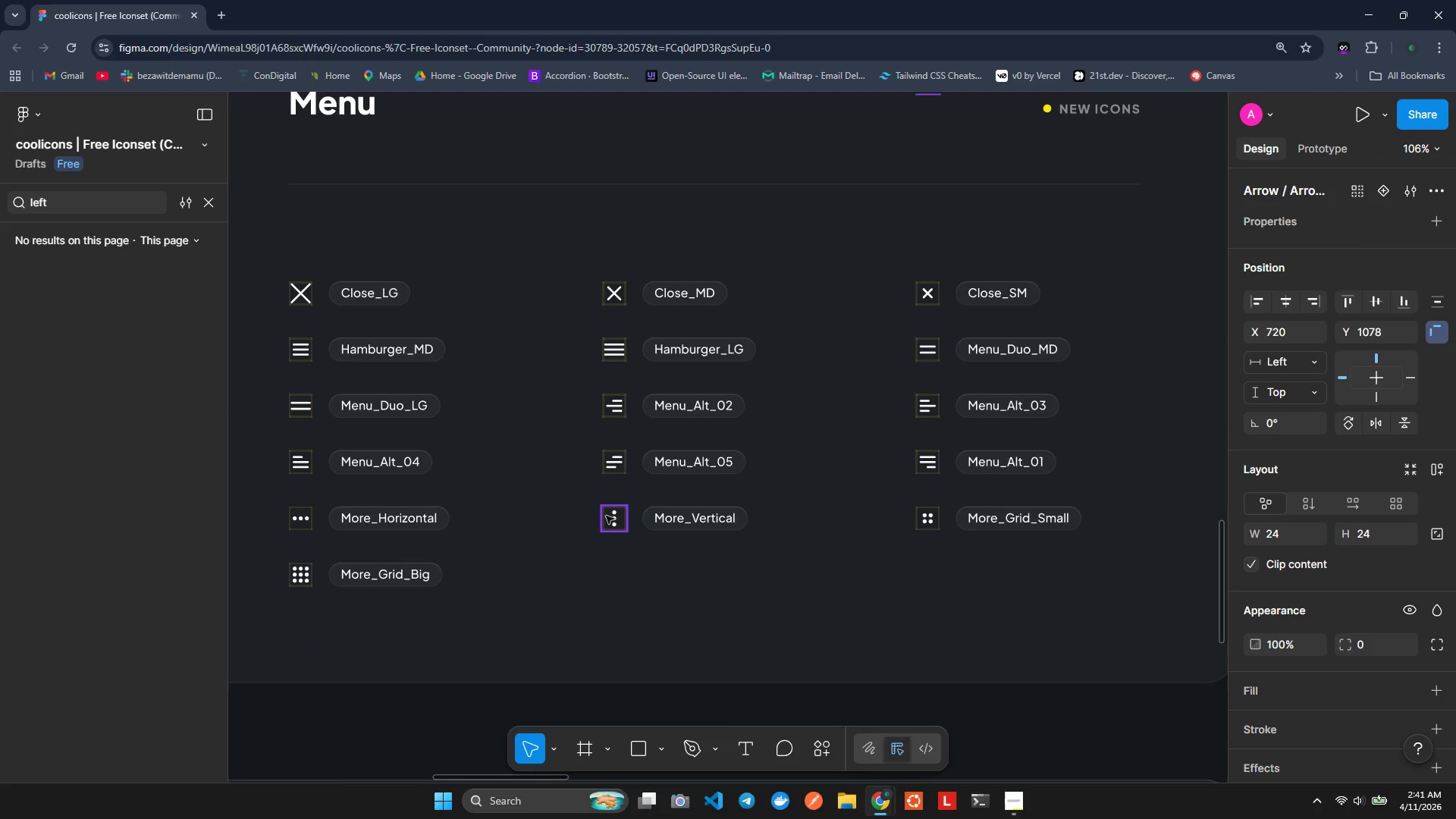 
left_click([608, 518])
 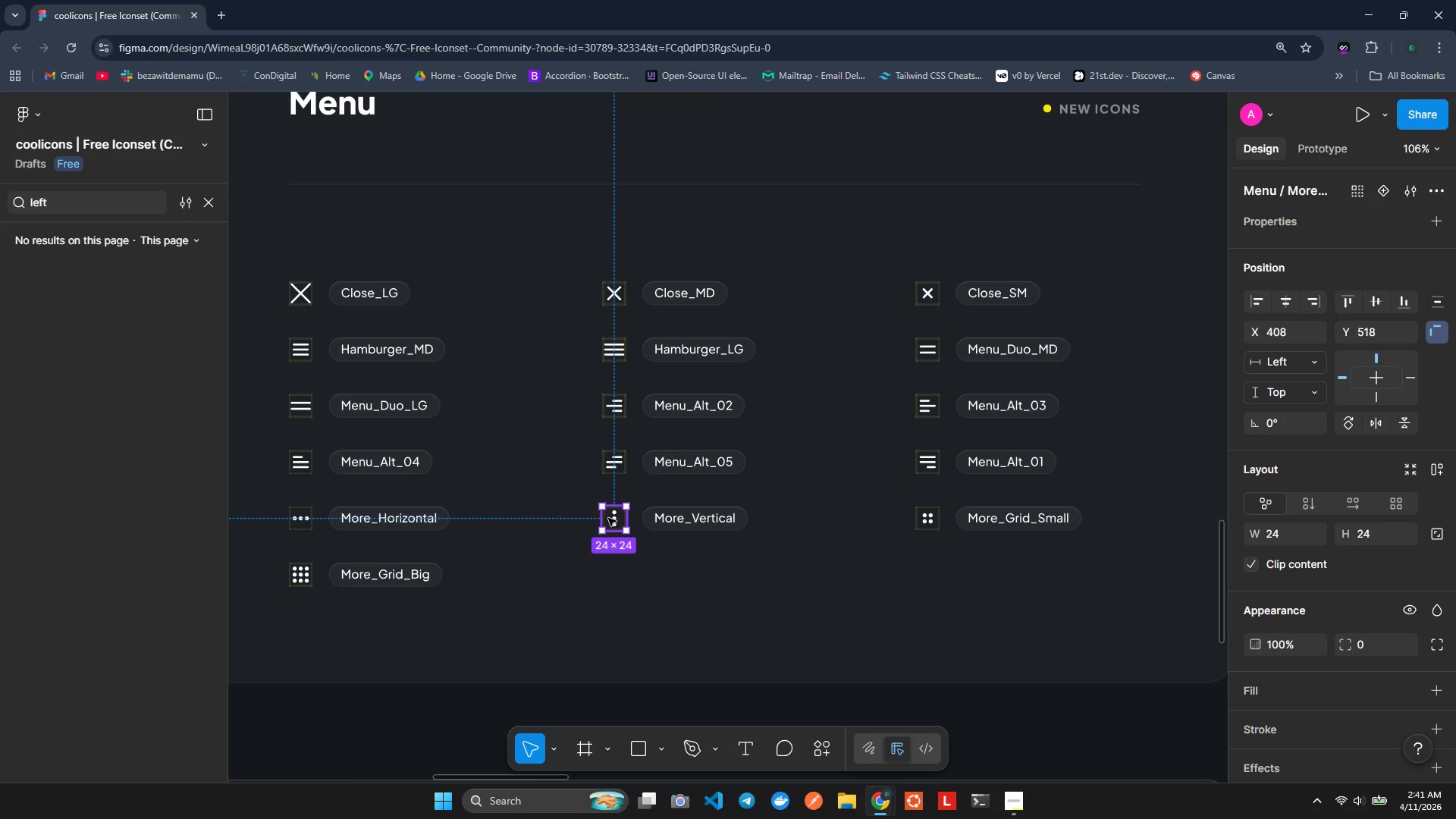 
key(Control+C)
 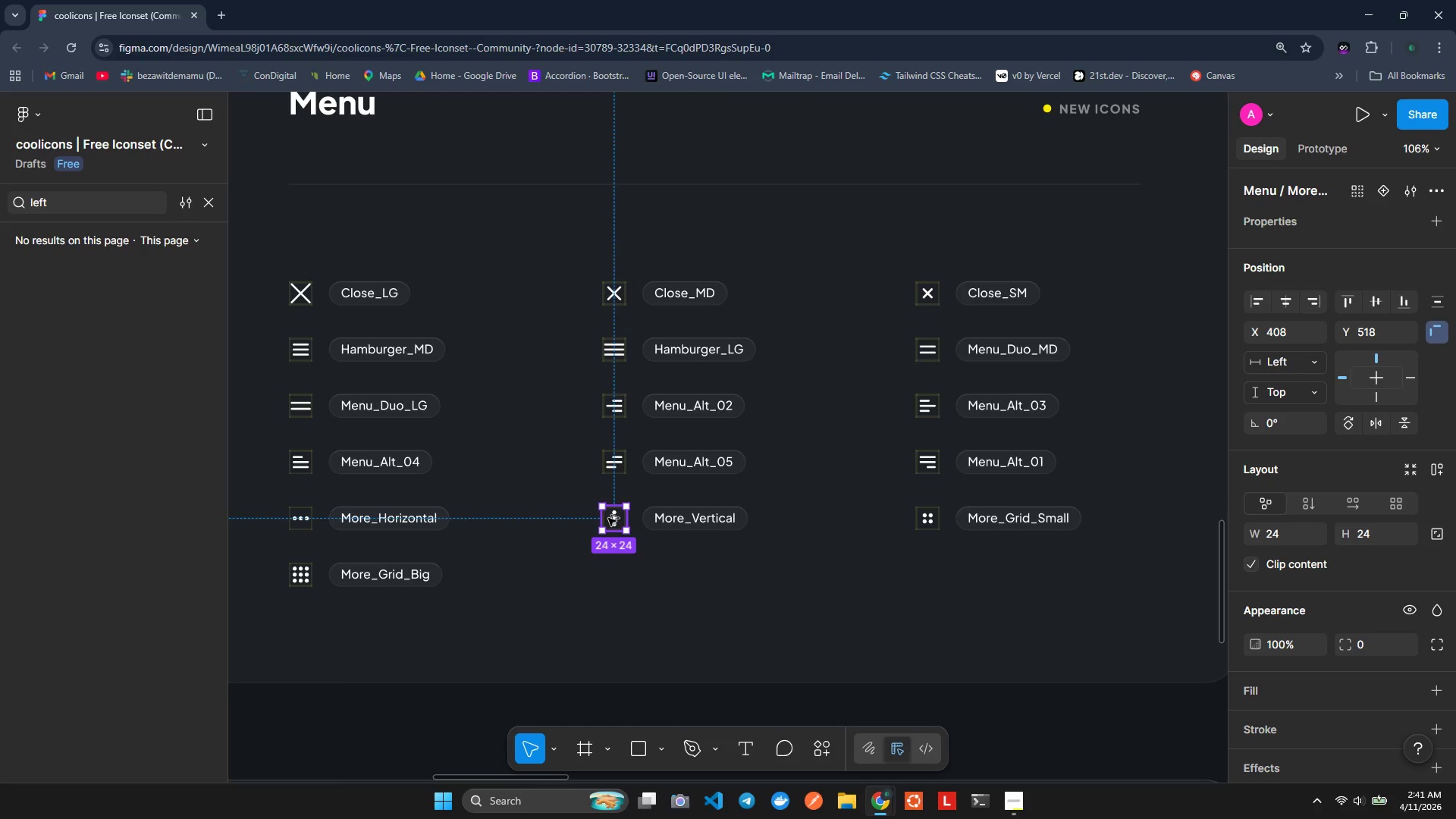 
key(Alt+AltLeft)
 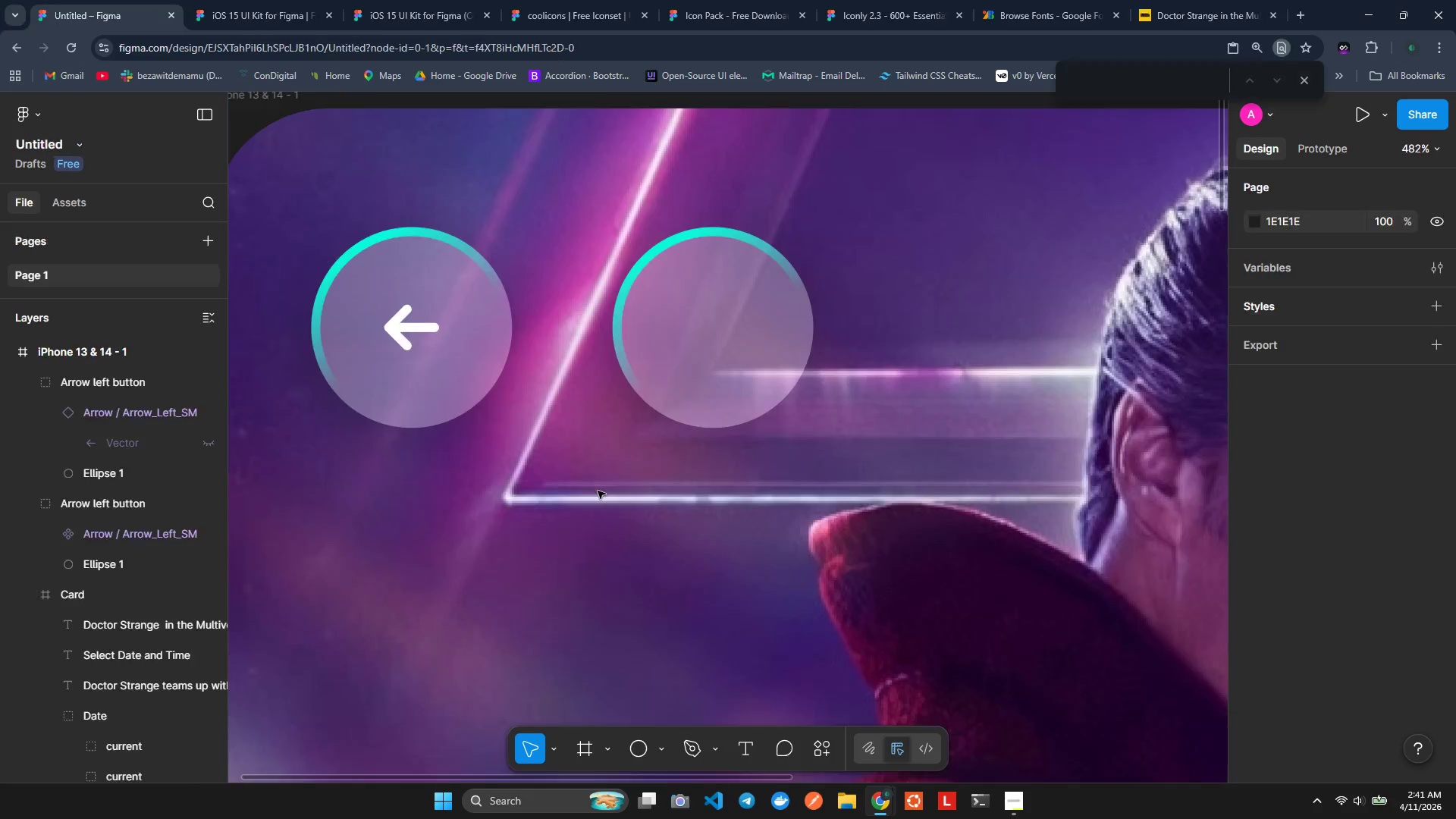 
key(Alt+Tab)
 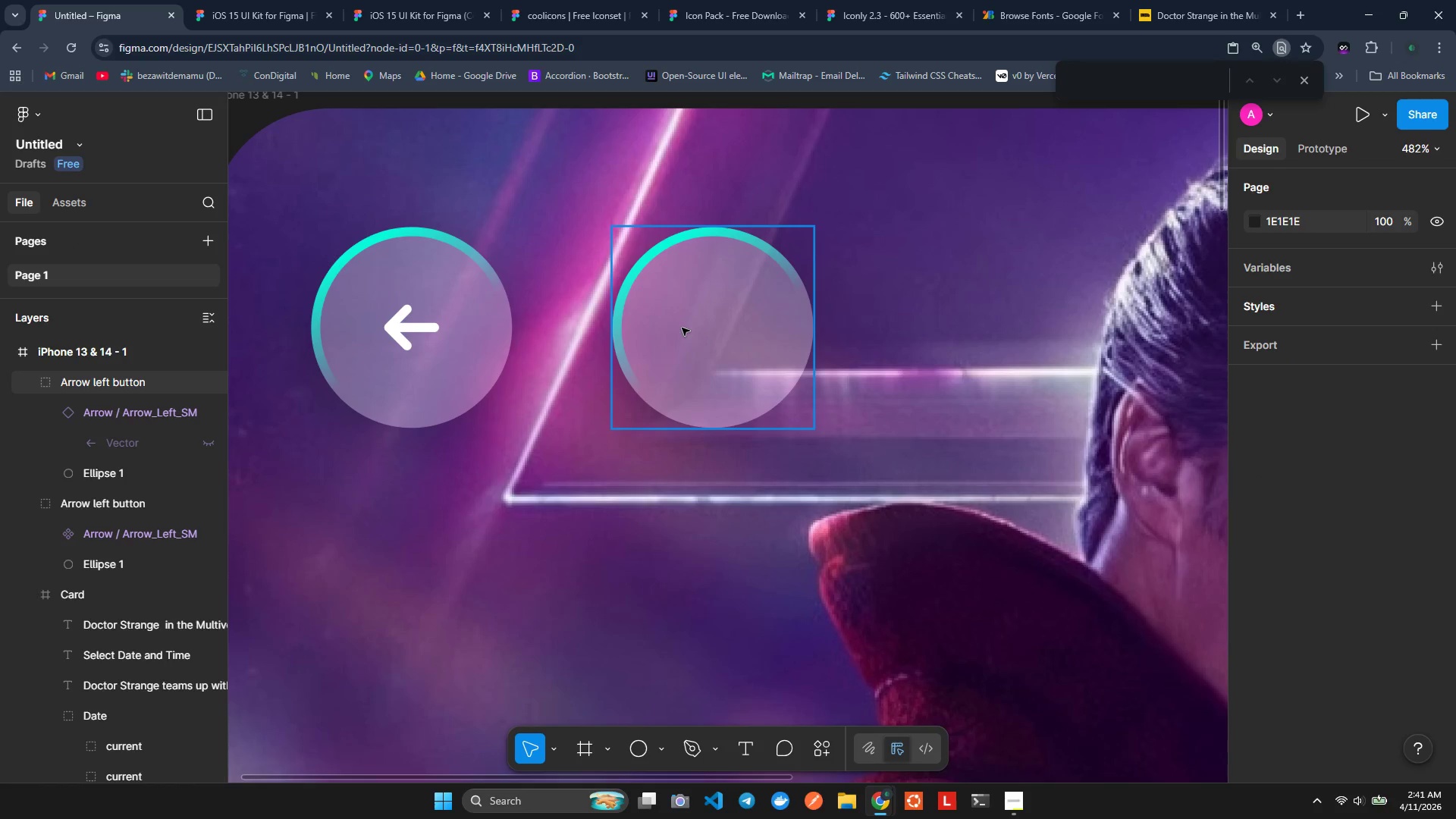 
left_click([704, 317])
 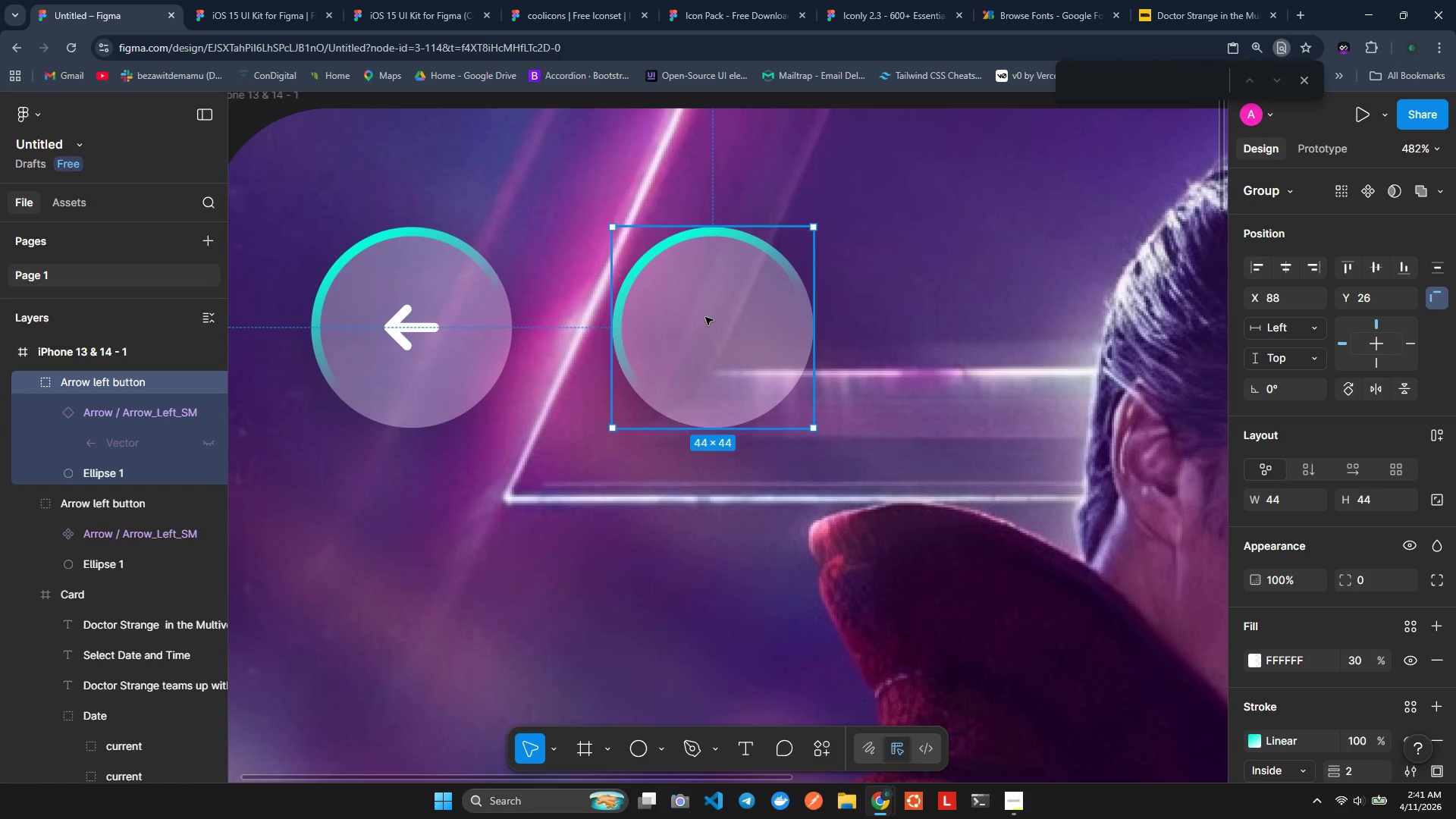 
key(Control+ControlLeft)
 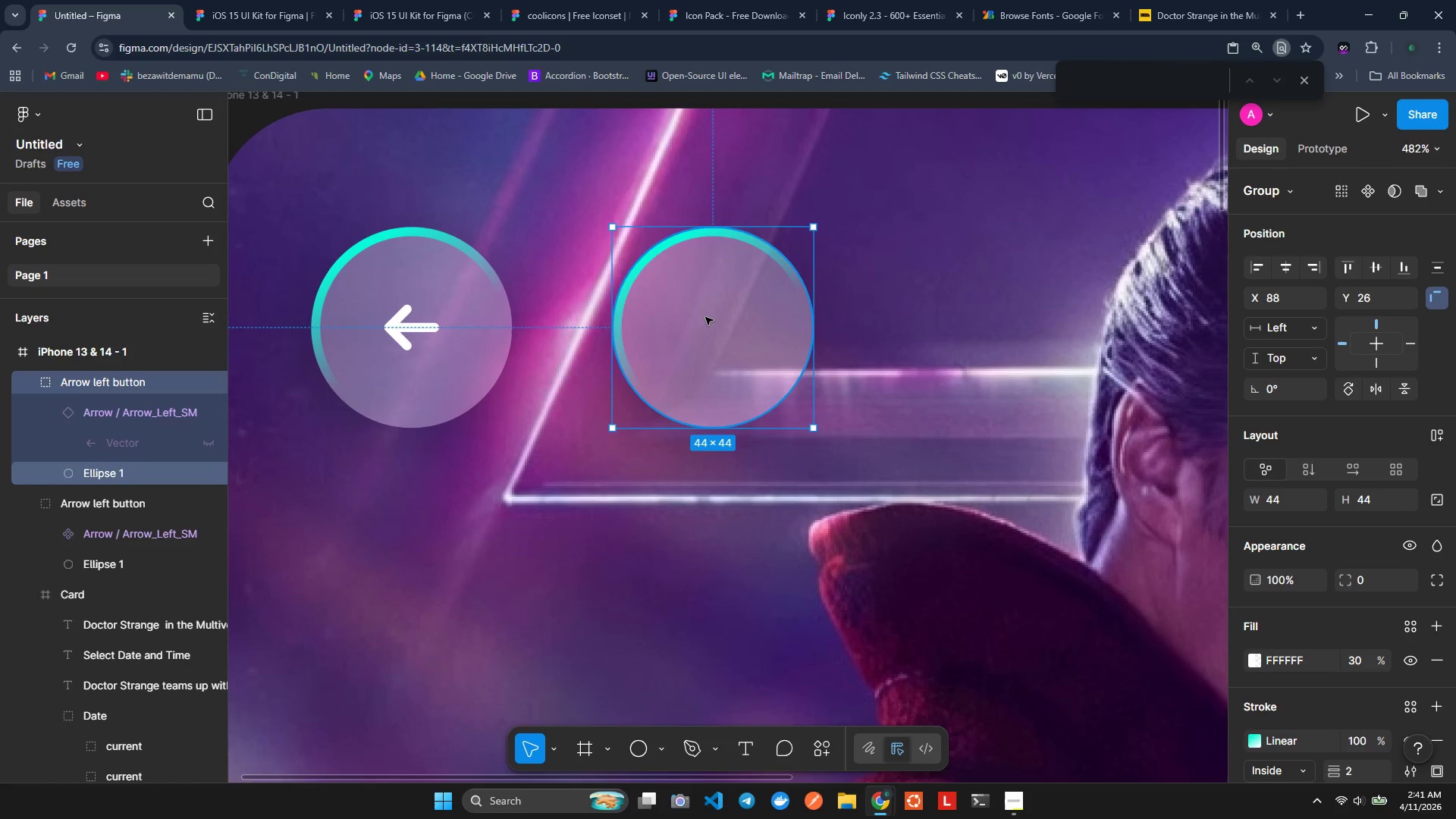 
key(Control+V)
 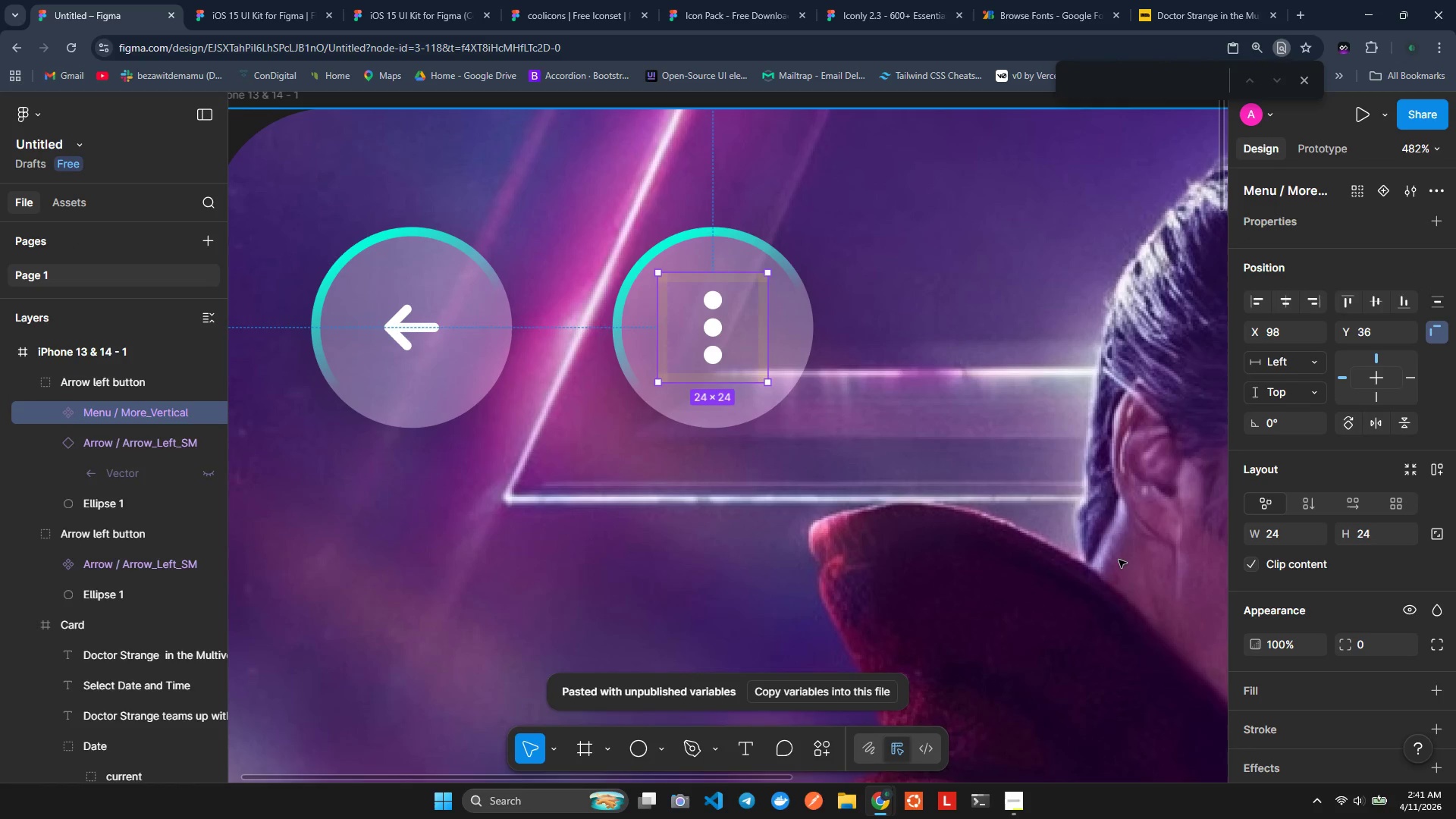 
scroll: coordinate [1363, 648], scroll_direction: down, amount: 7.0
 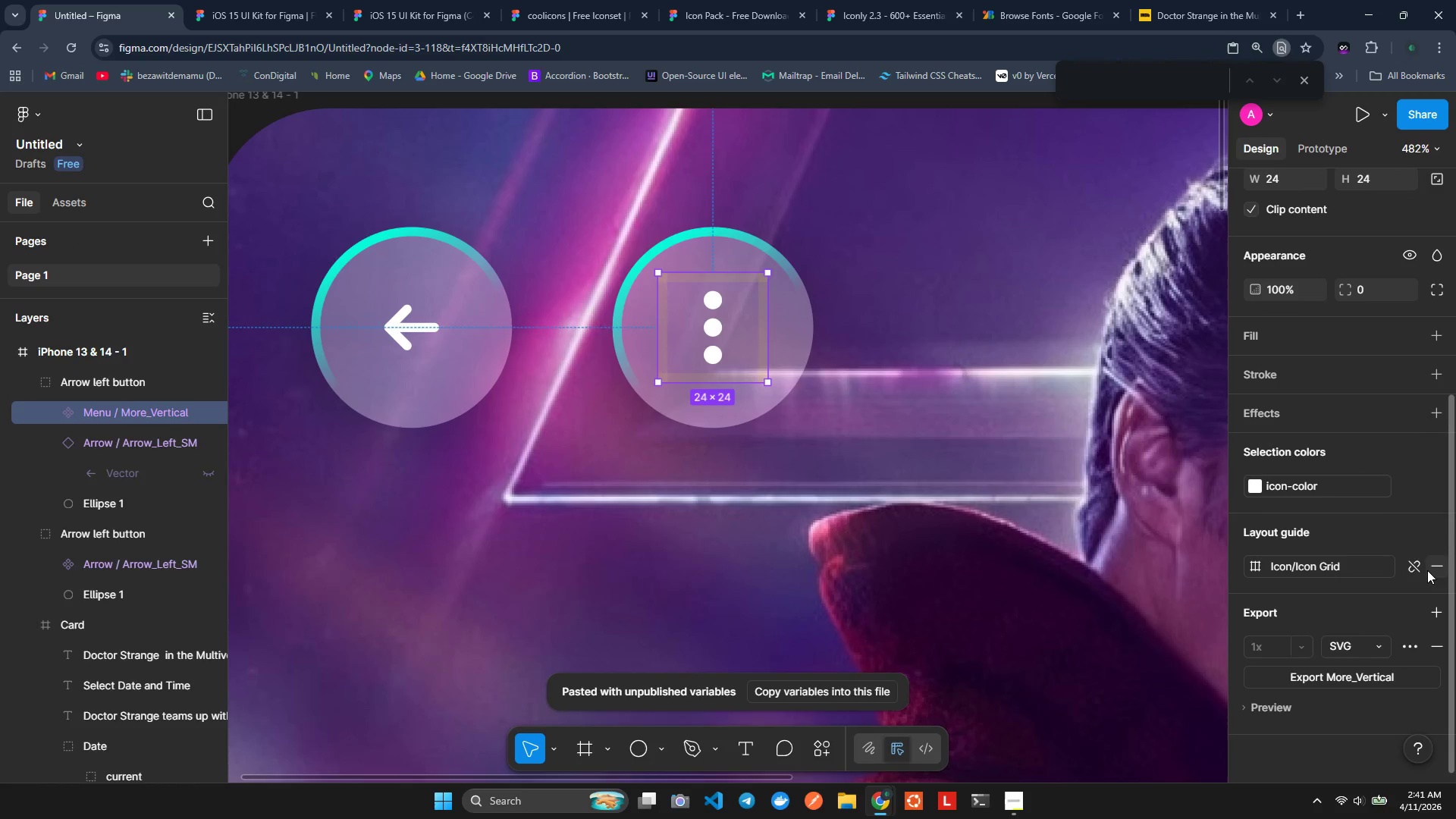 
left_click([1429, 567])
 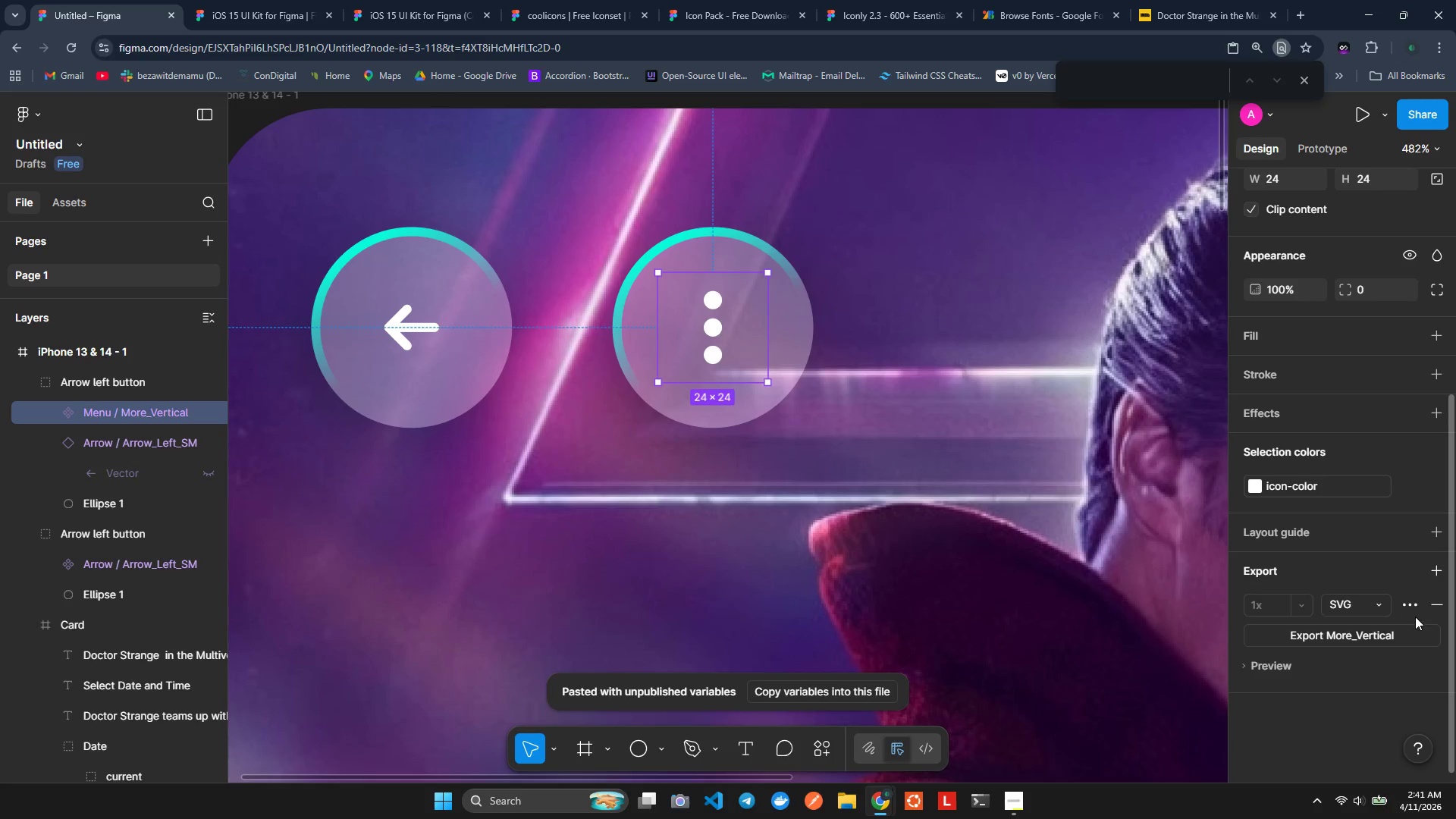 
left_click([1434, 605])
 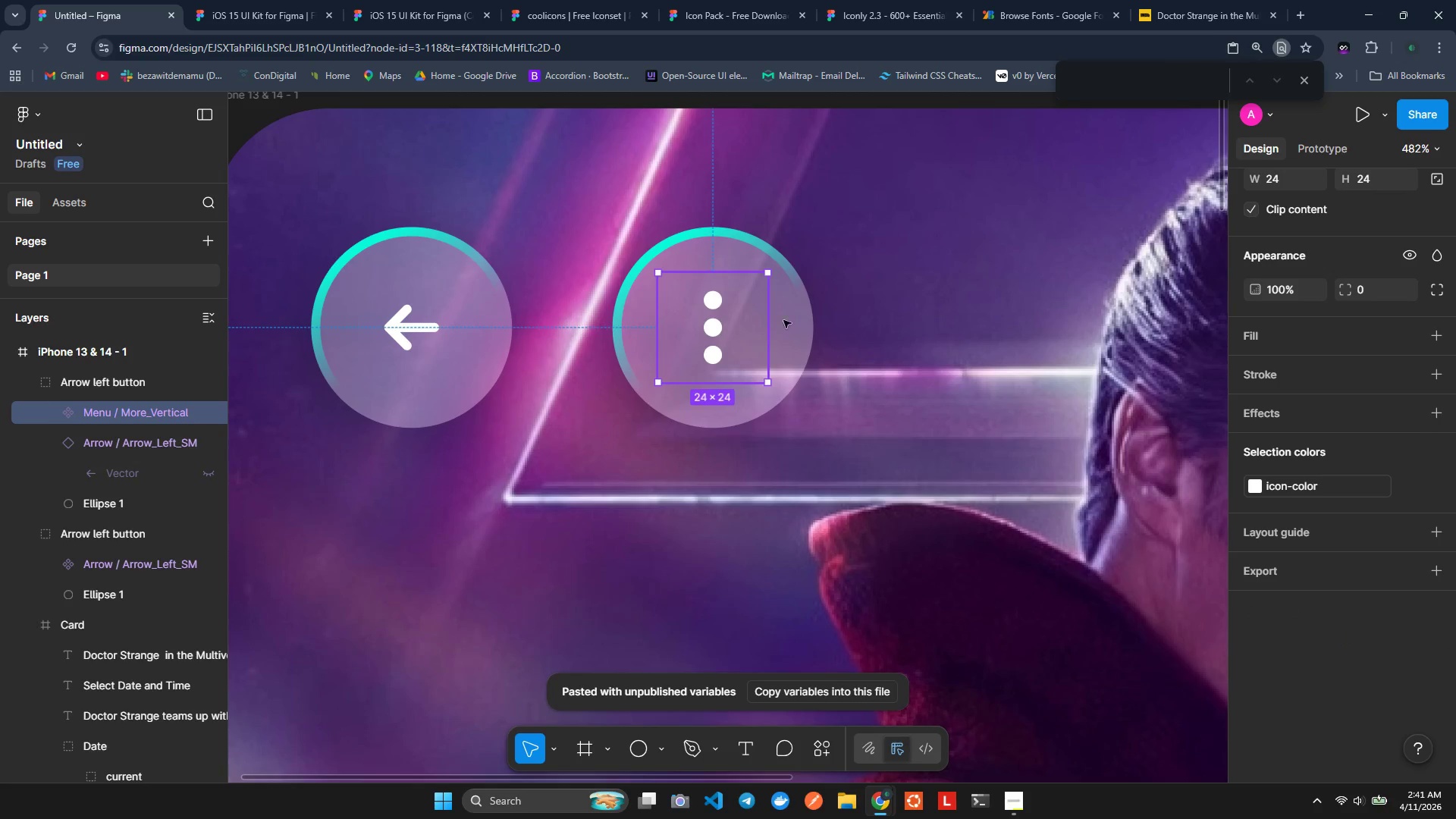 
left_click([904, 308])
 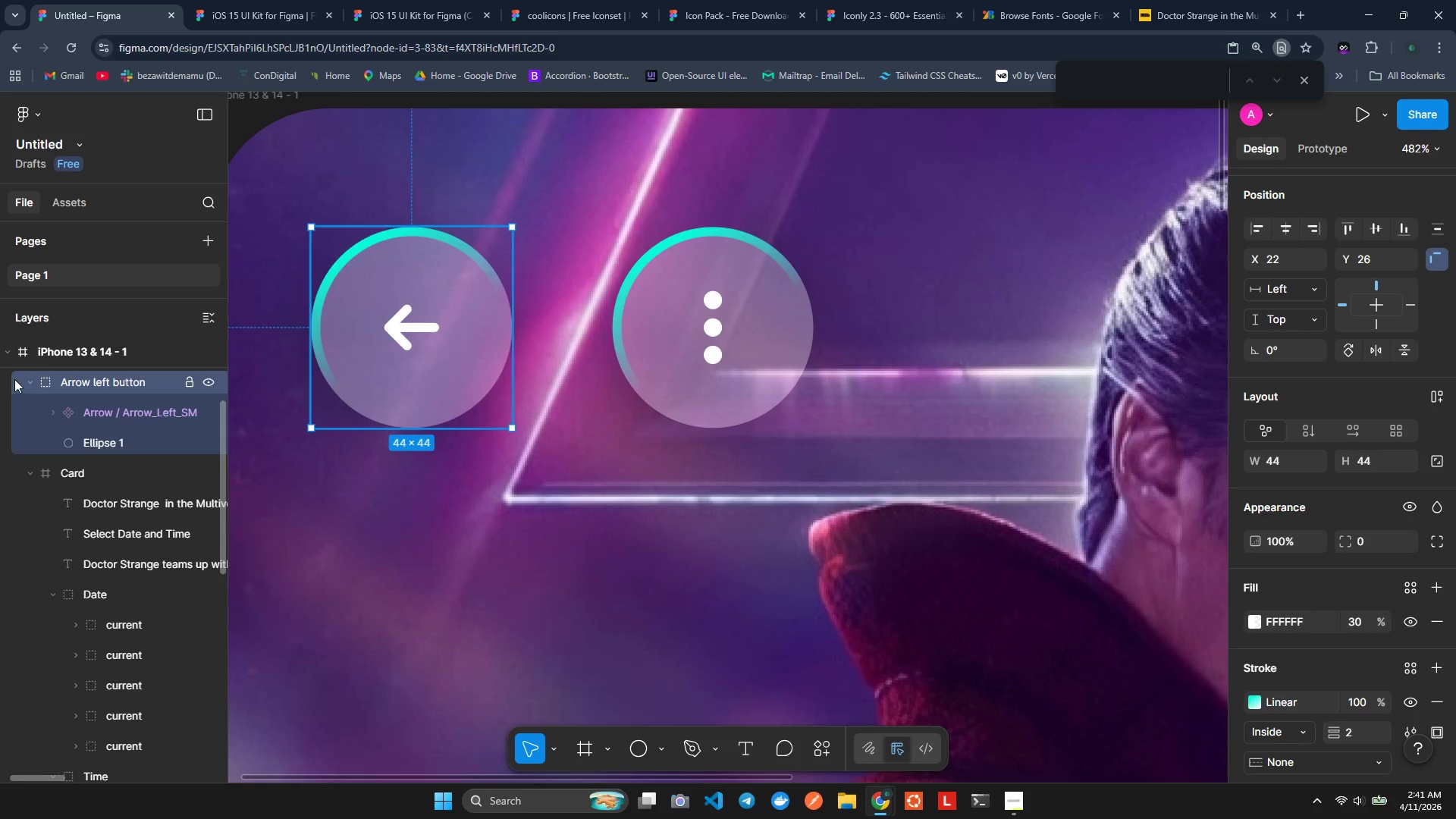 
wait(24.58)
 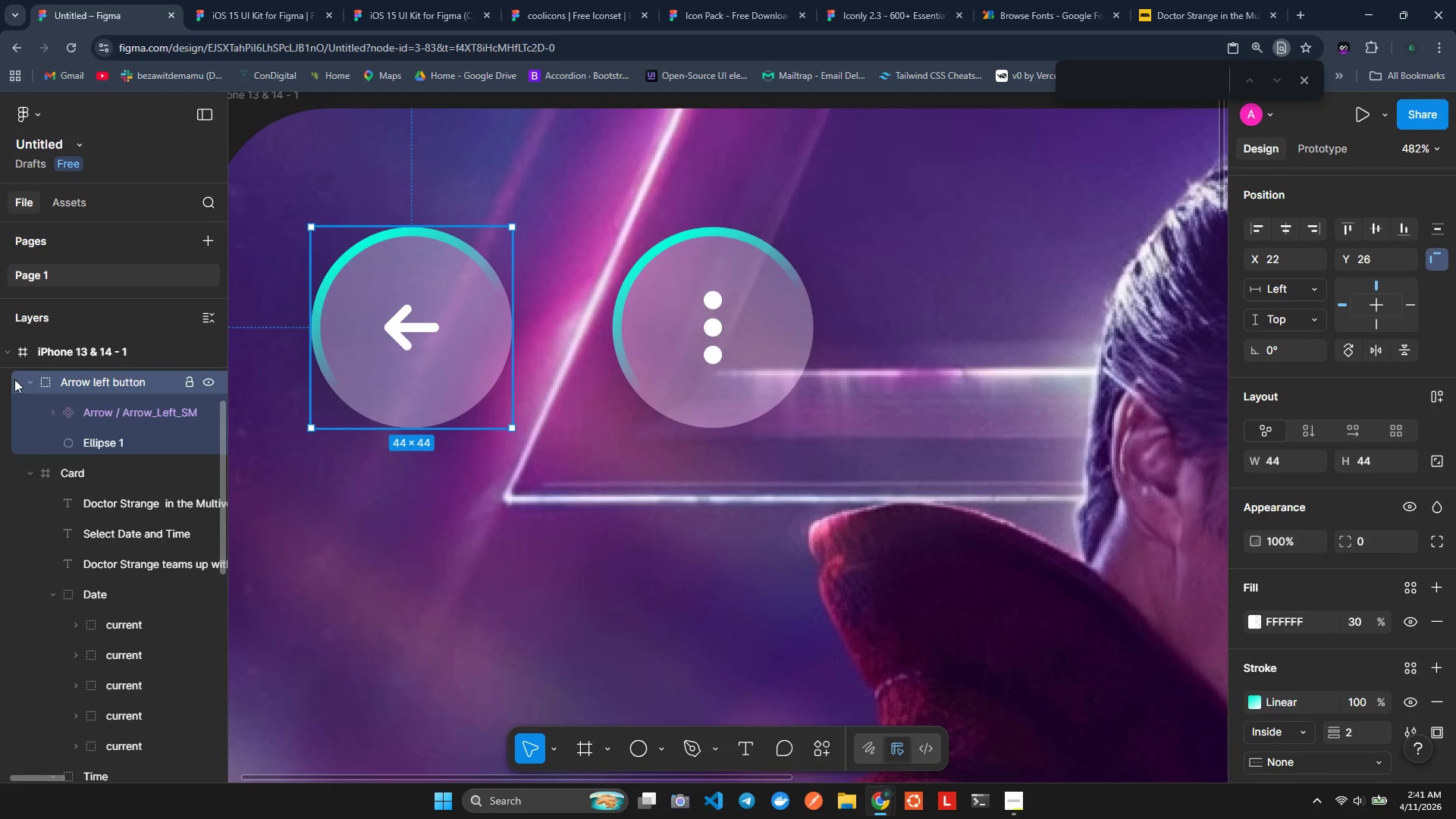 
scroll: coordinate [117, 436], scroll_direction: up, amount: 3.0
 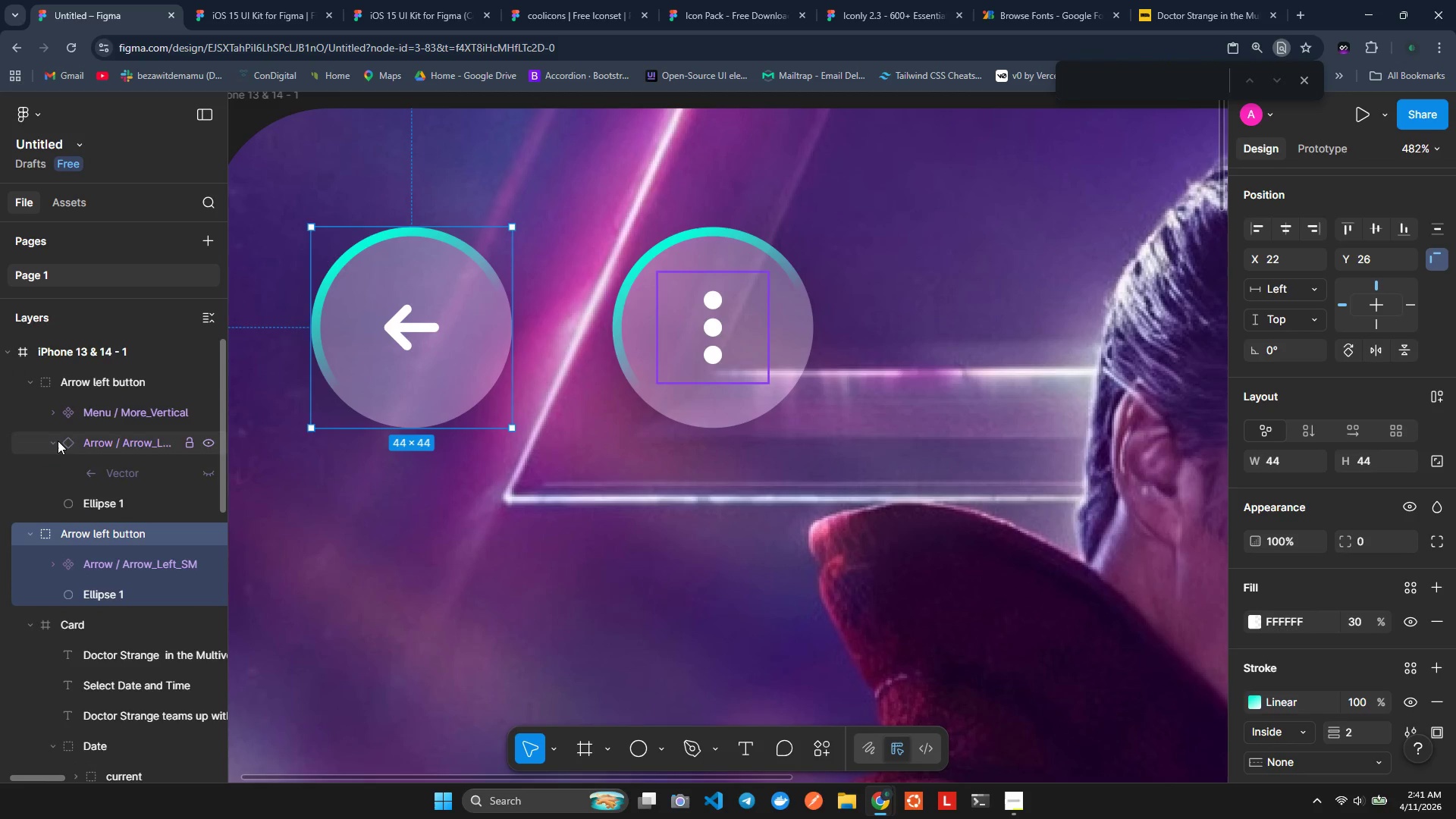 
left_click([58, 441])
 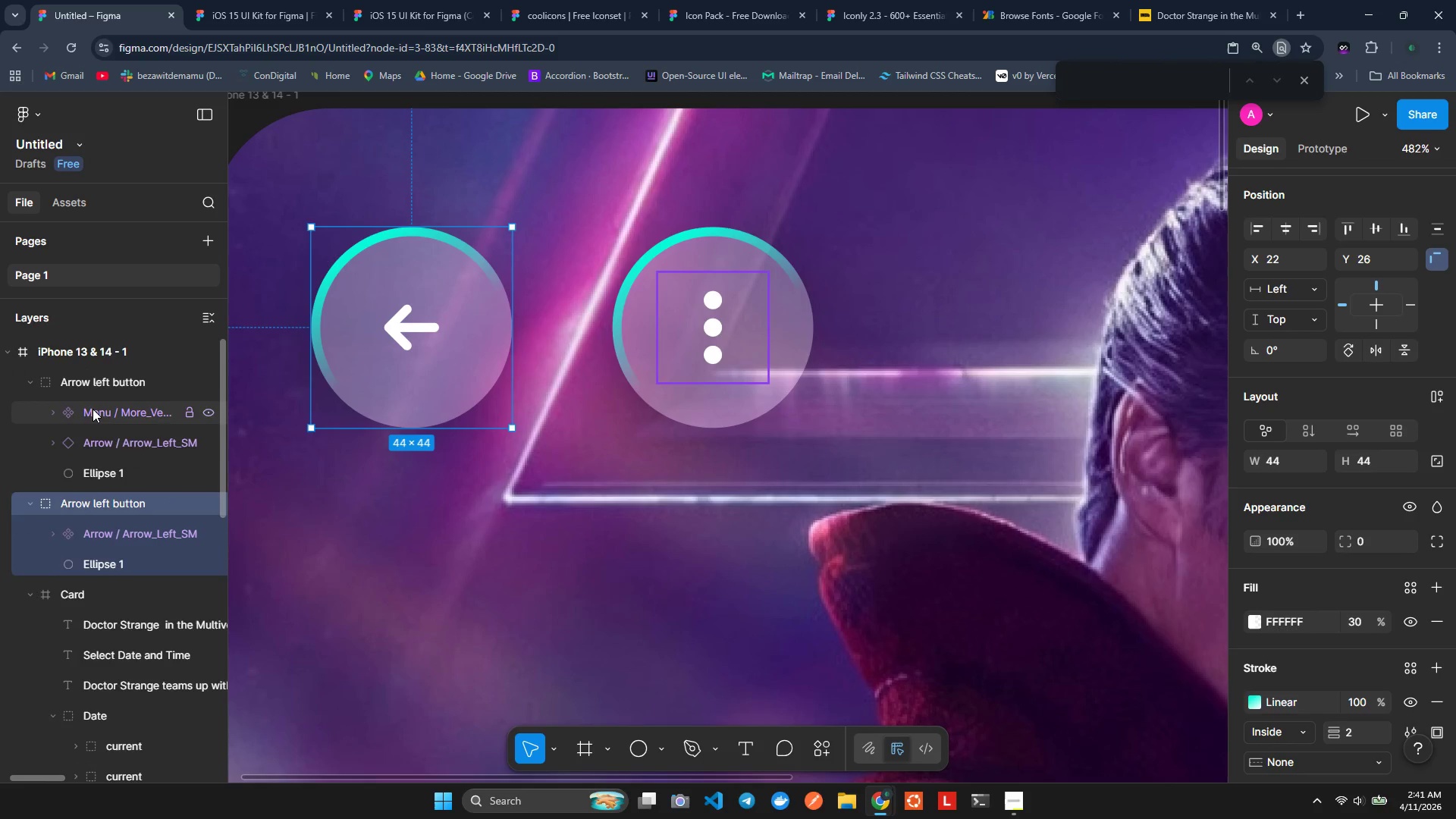 
left_click([93, 422])
 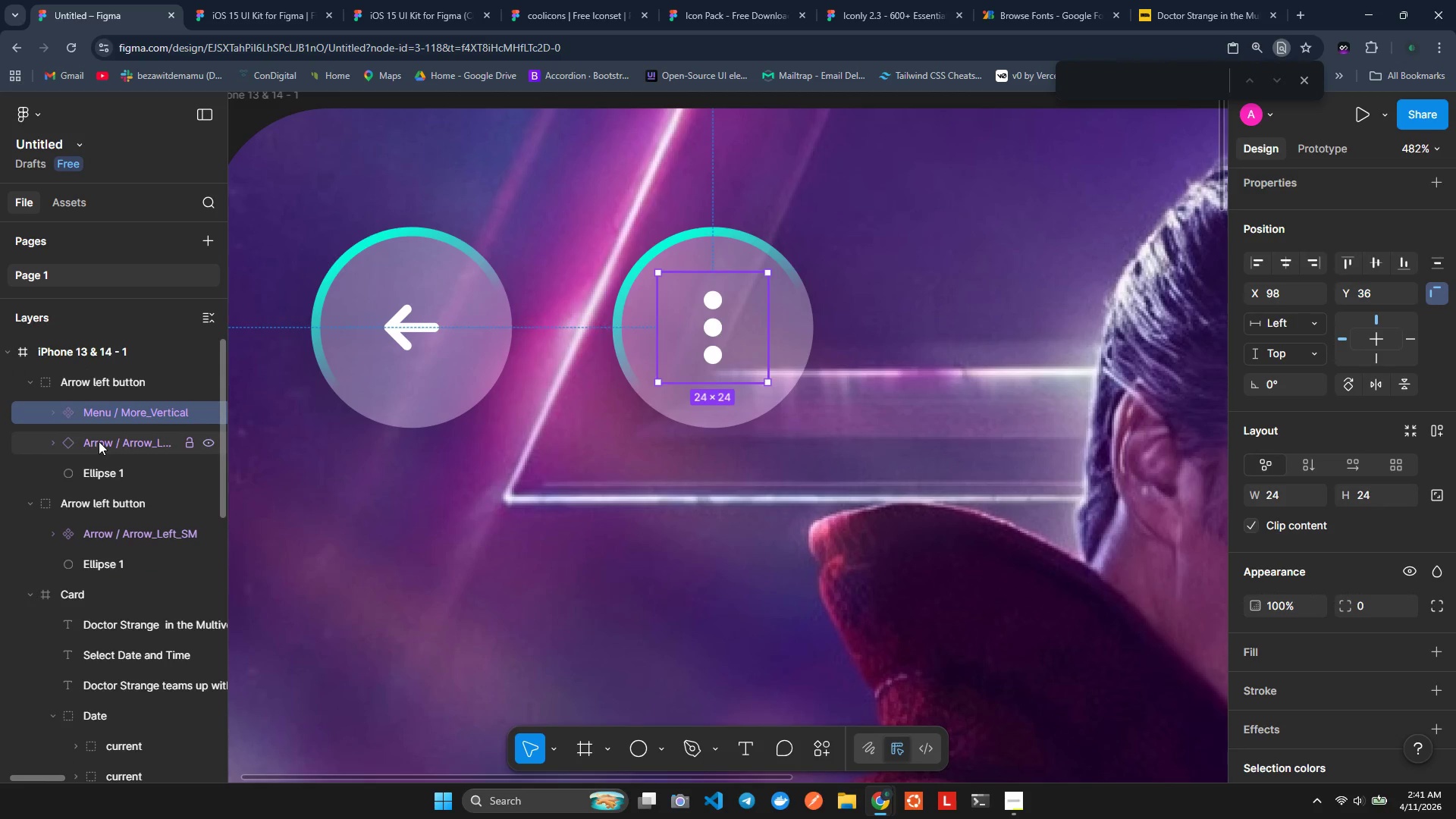 
left_click([99, 444])
 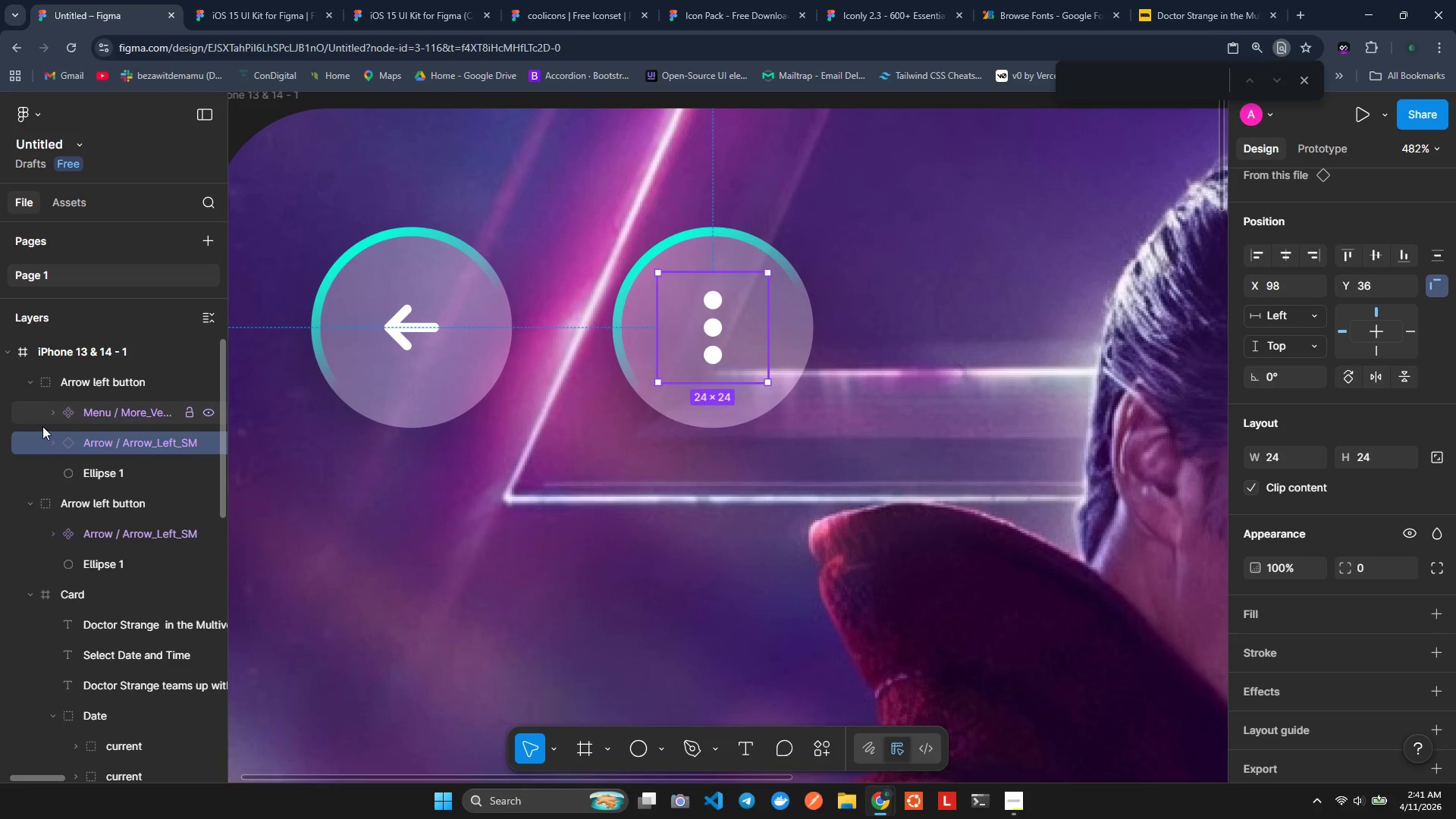 
scroll: coordinate [41, 425], scroll_direction: up, amount: 1.0
 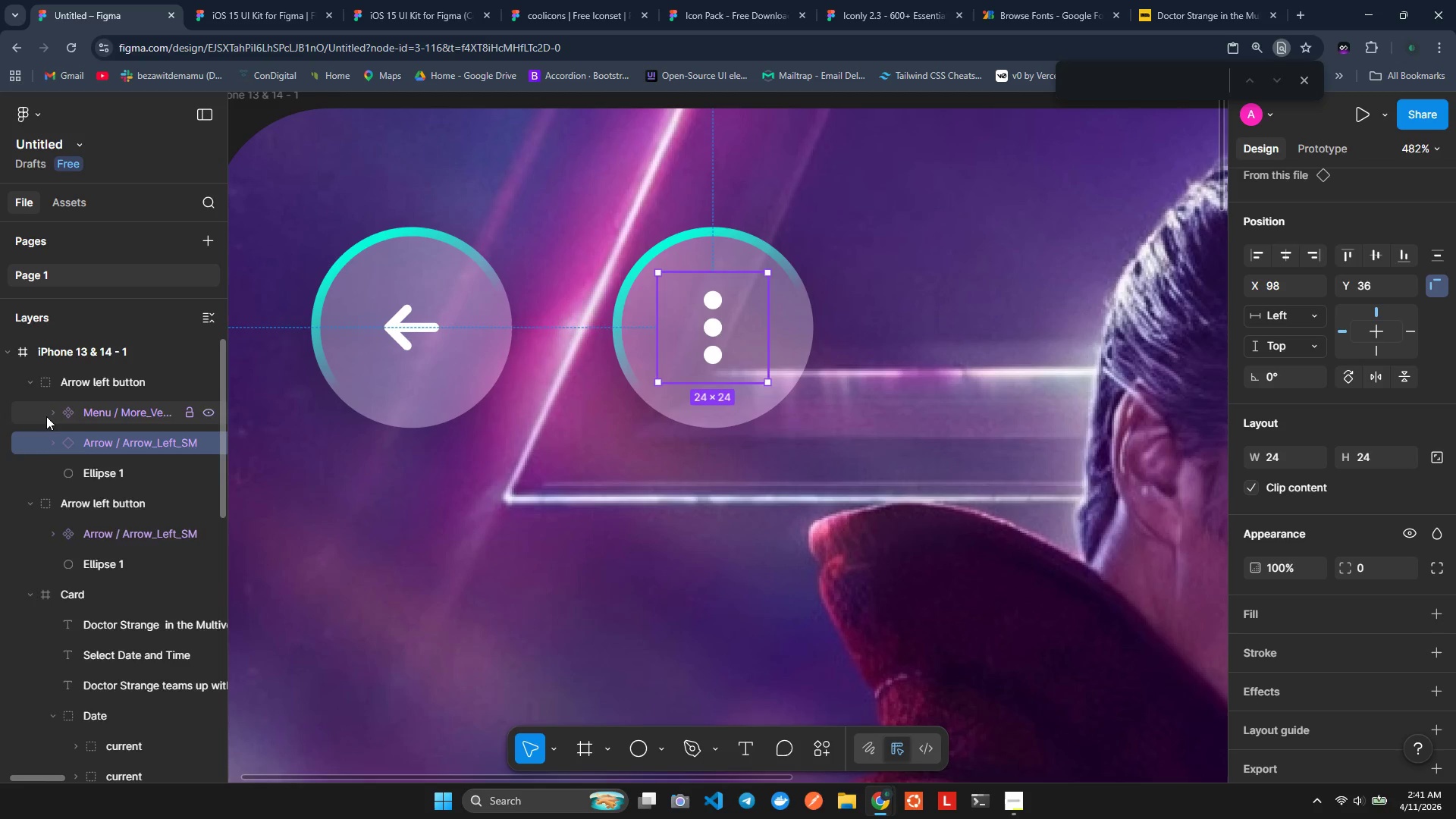 
left_click([46, 416])
 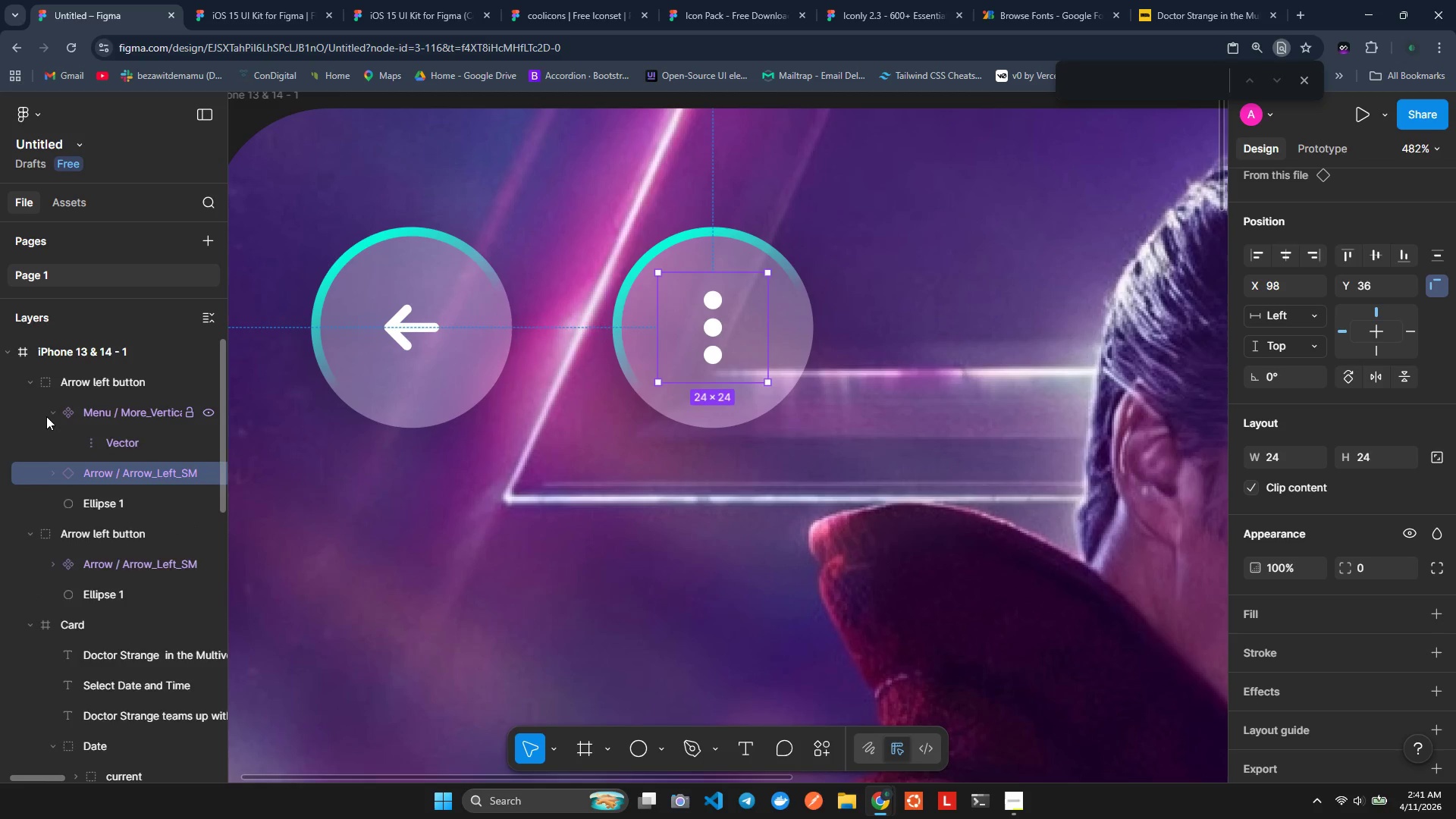 
left_click([46, 416])
 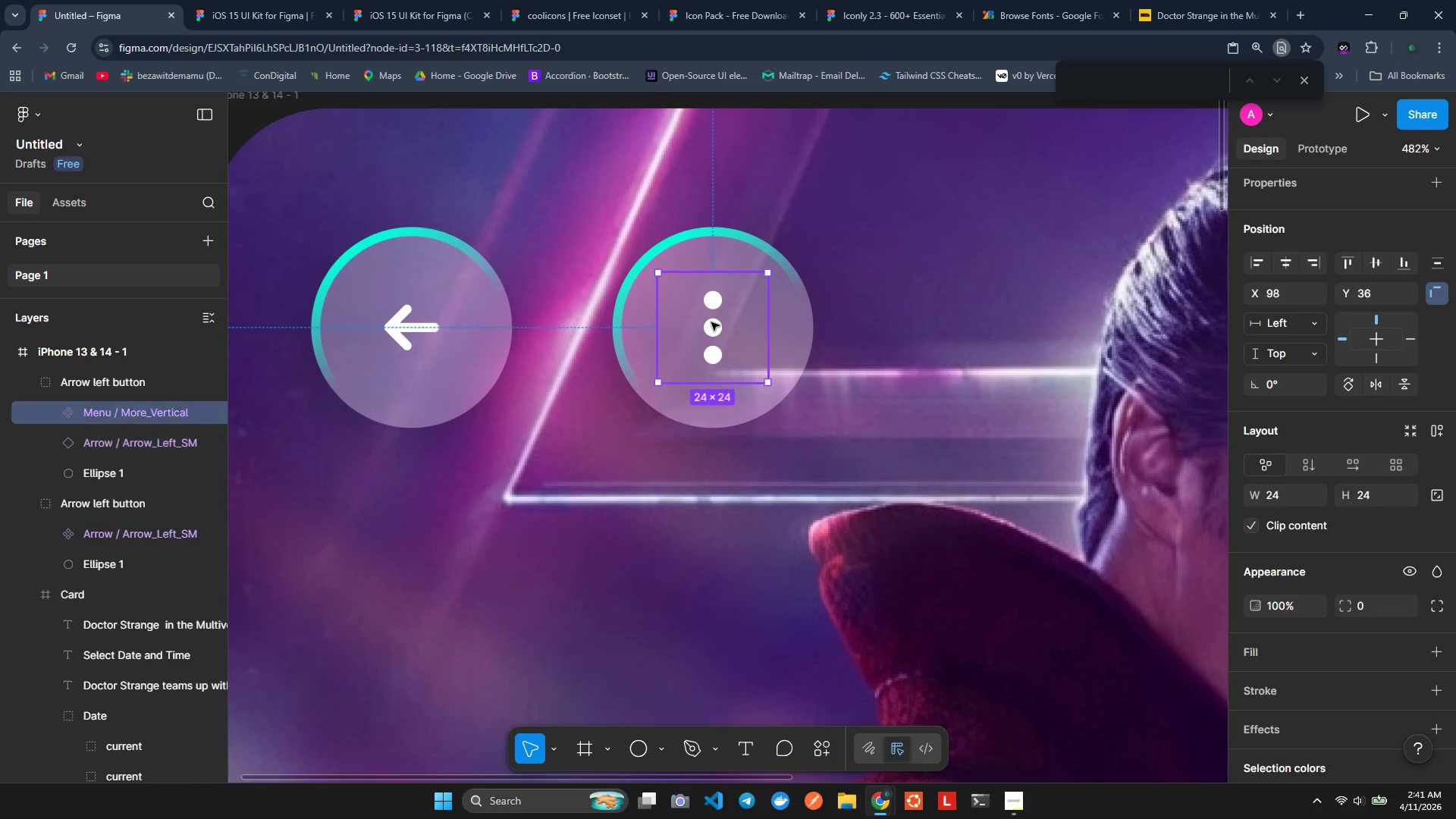 
left_click([711, 322])
 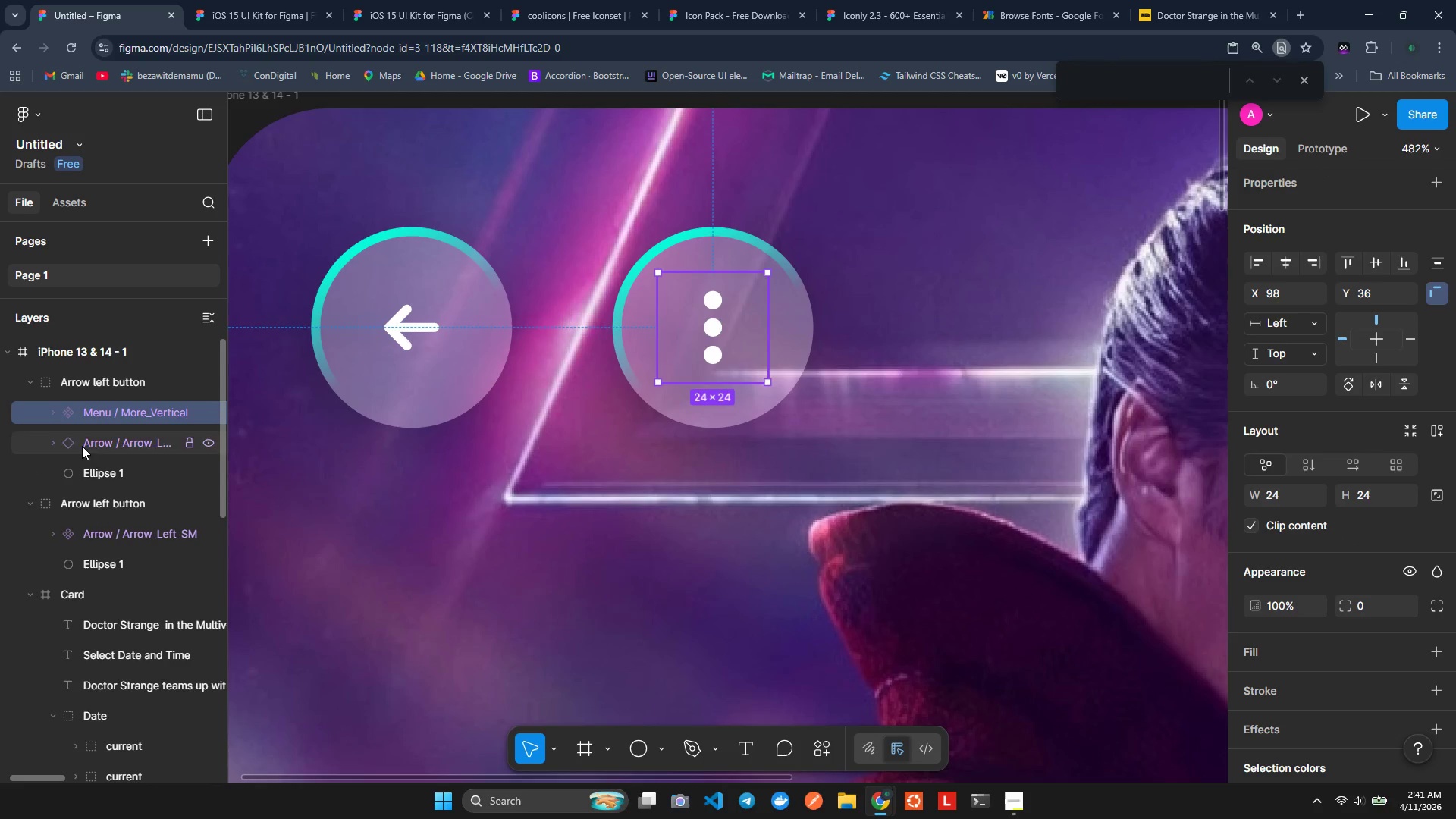 
left_click([83, 441])
 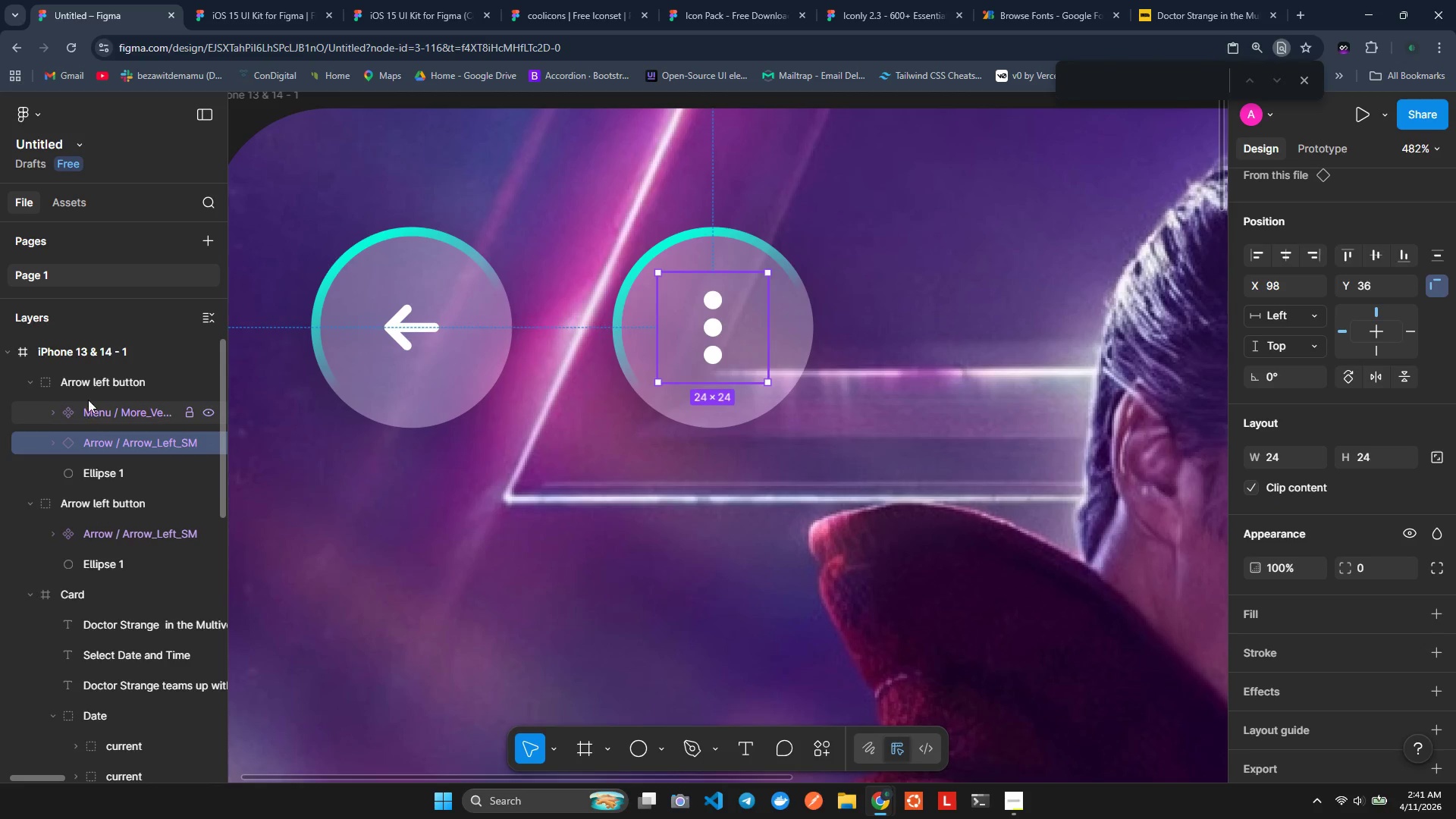 
left_click([88, 400])
 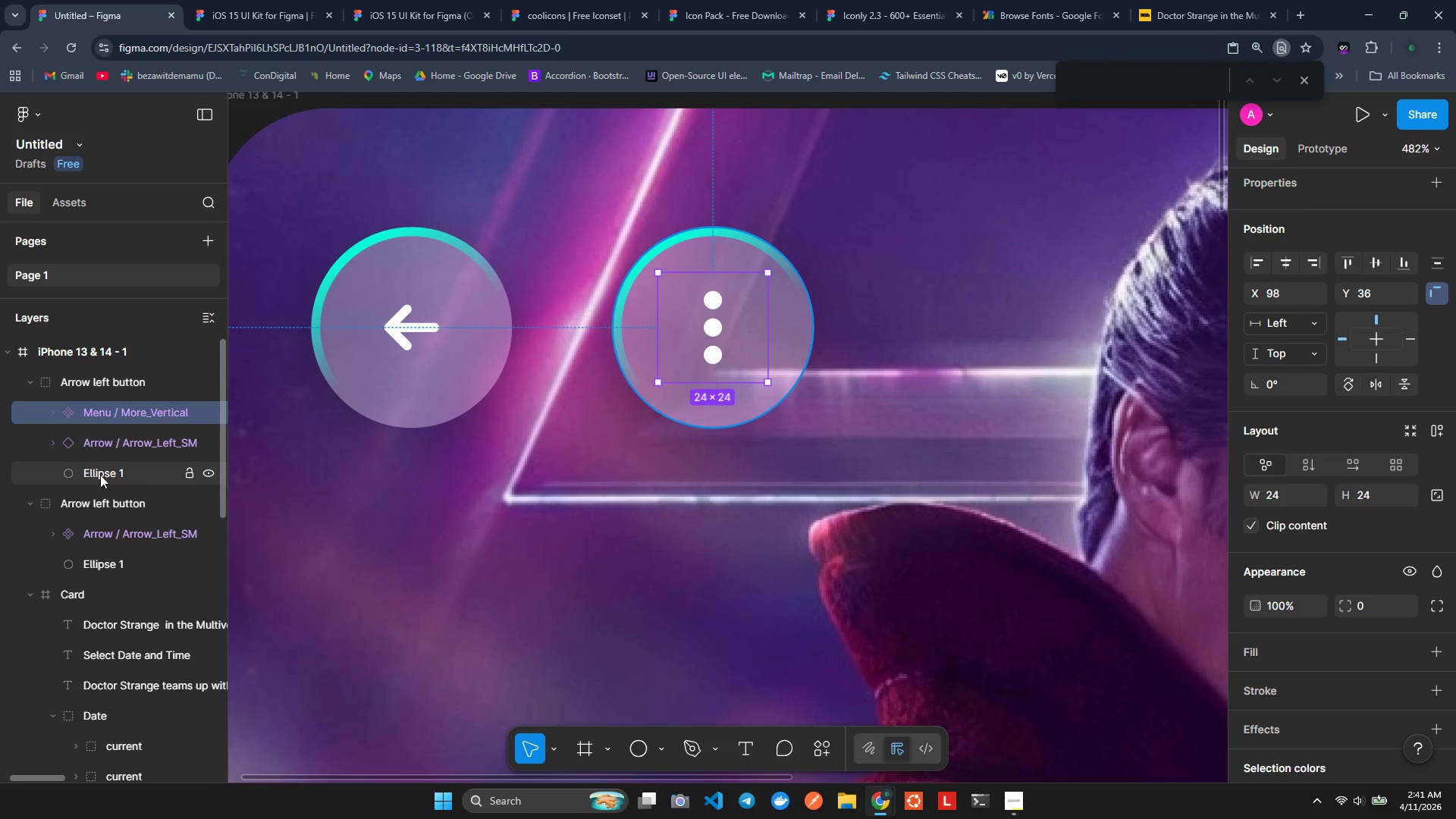 
left_click([104, 479])
 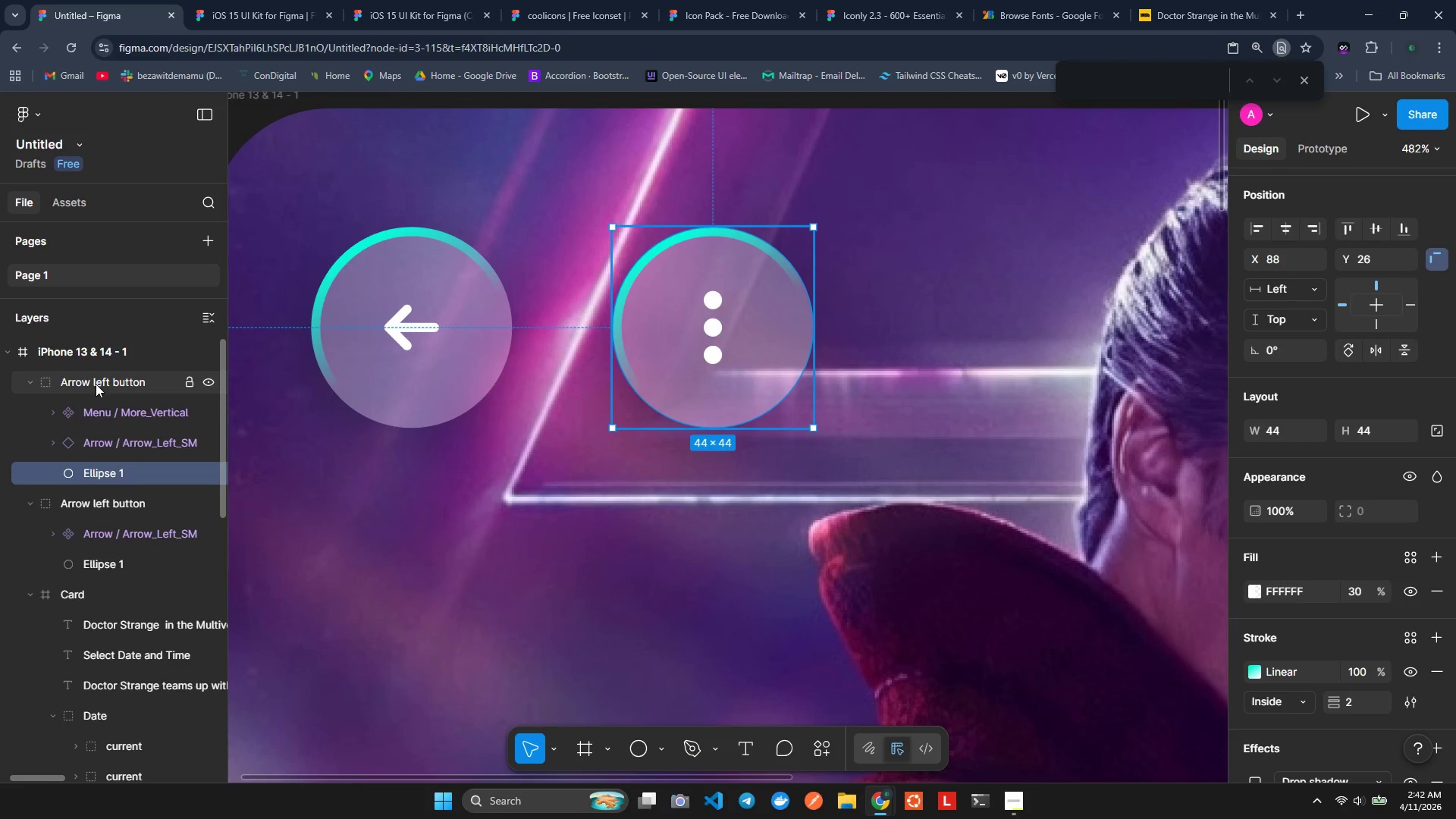 
wait(6.92)
 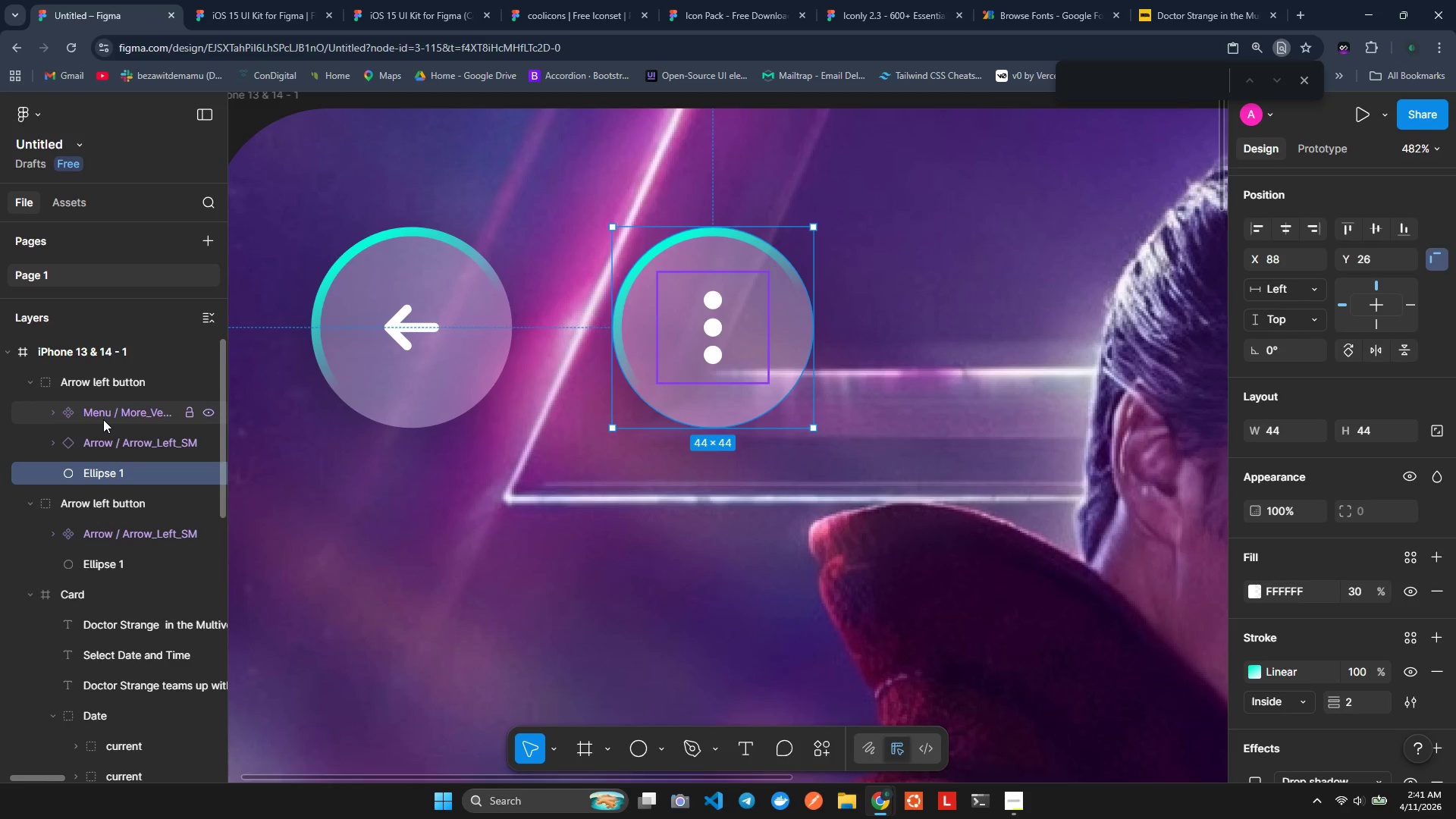 
left_click([96, 382])
 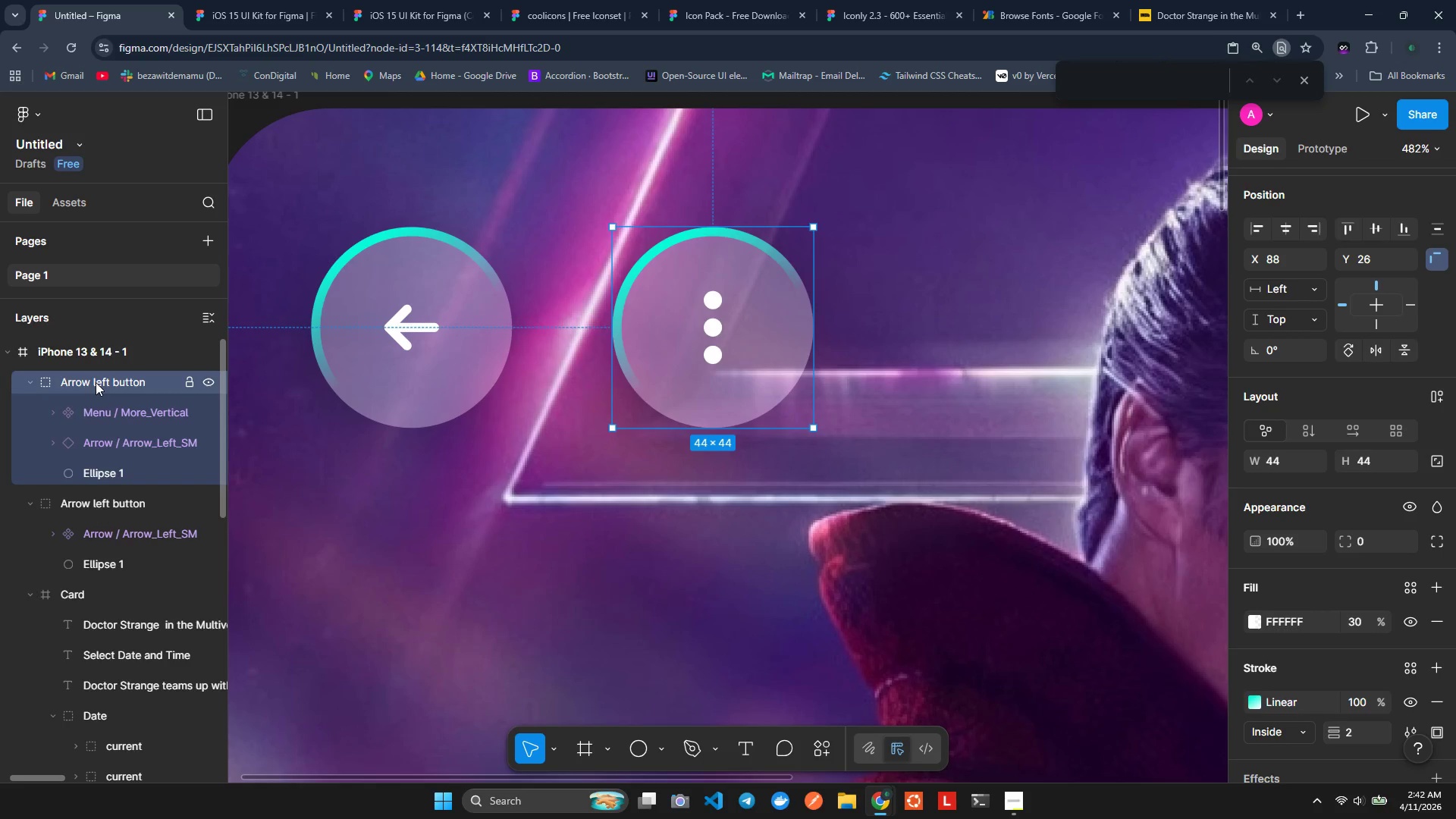 
left_click([96, 382])
 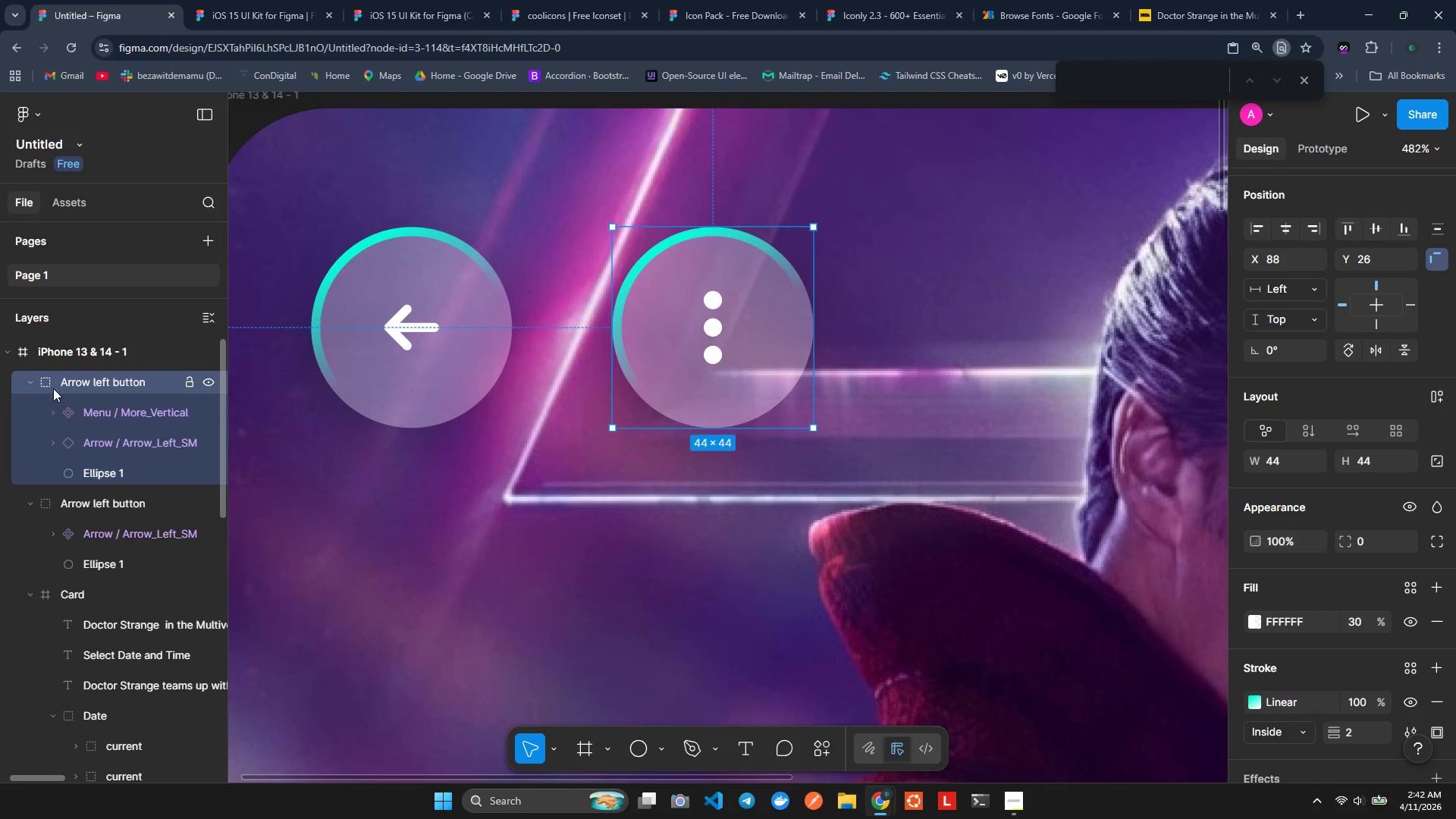 
left_click([53, 388])
 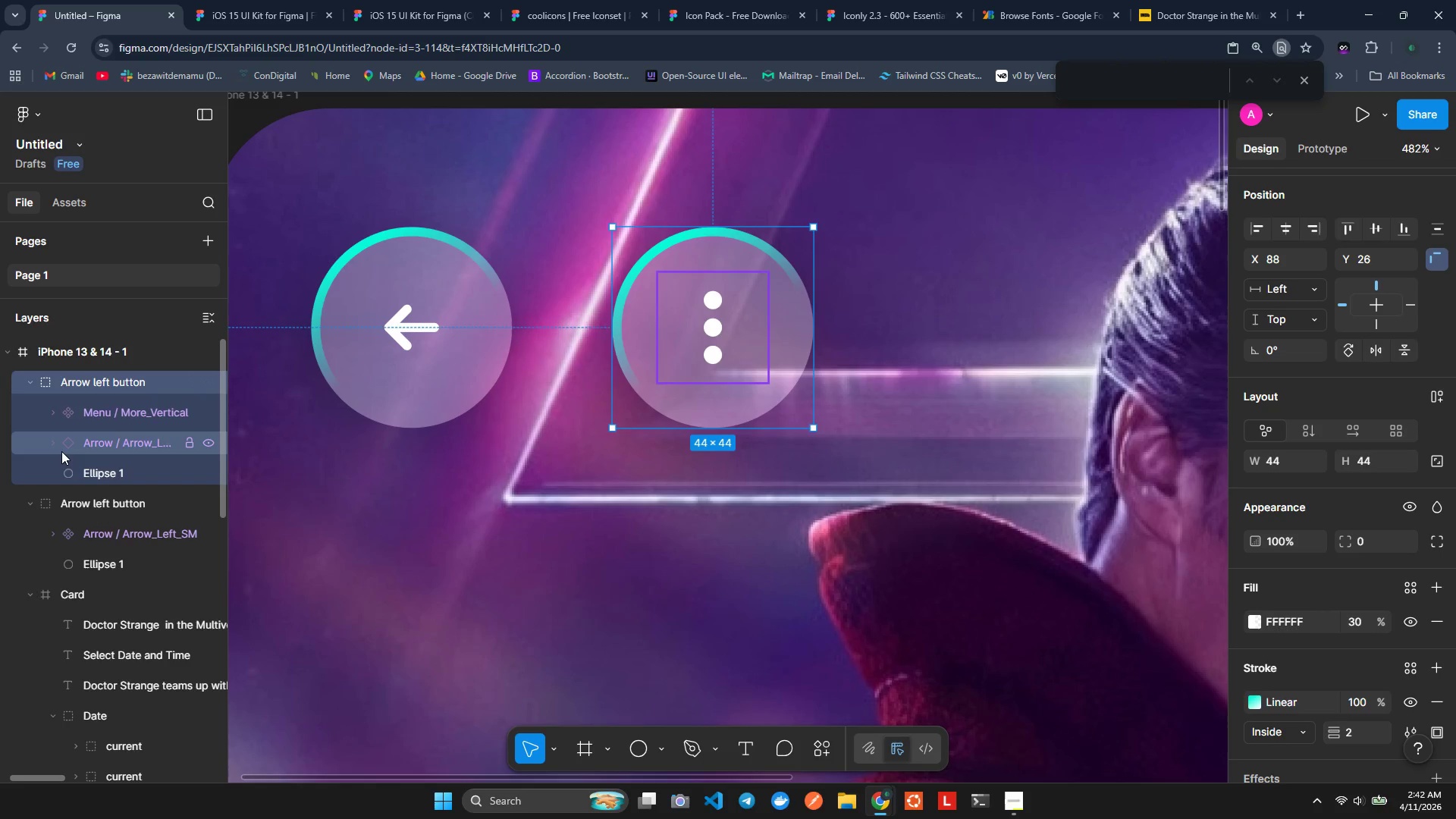 
left_click([61, 451])
 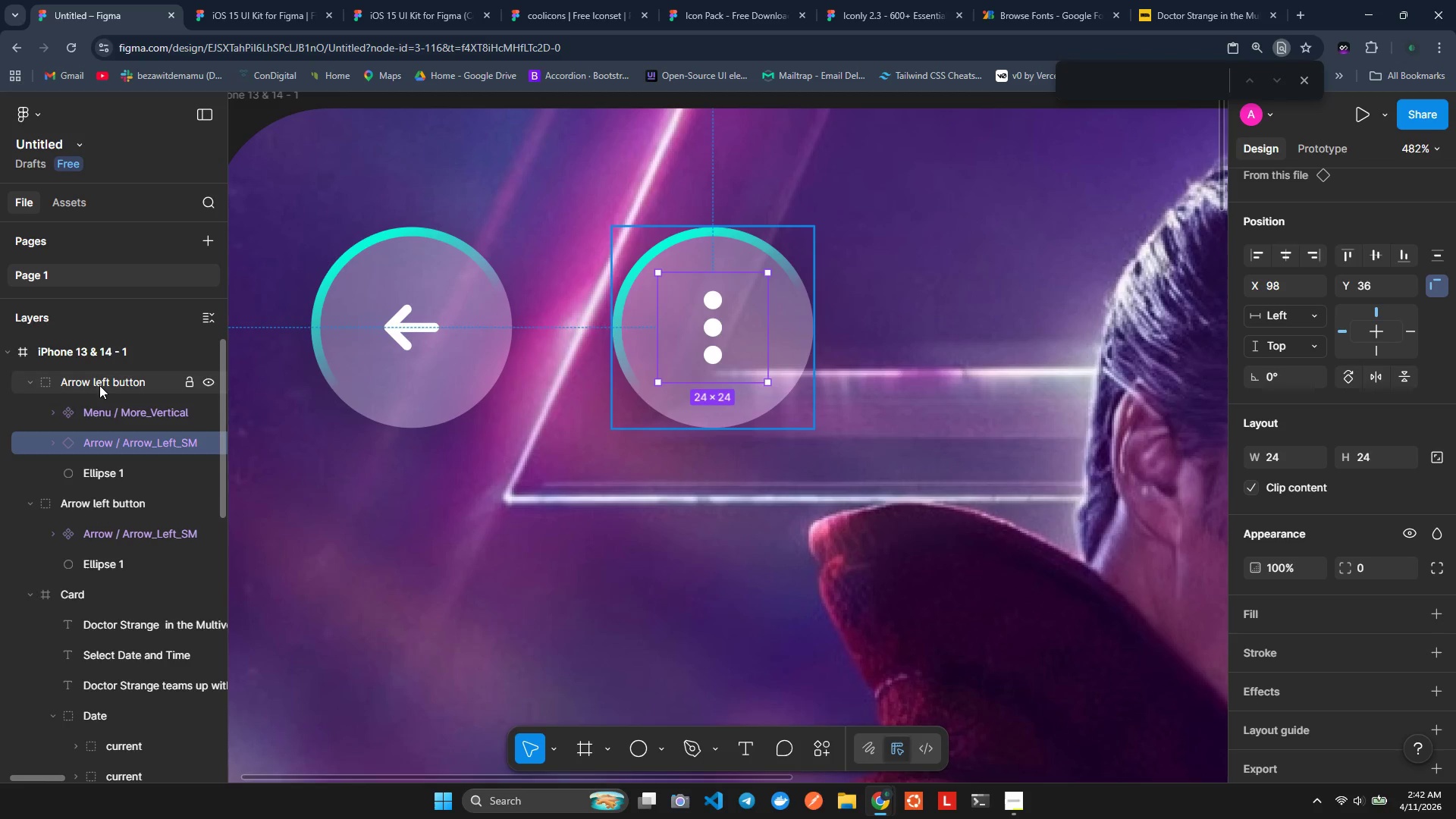 
wait(11.06)
 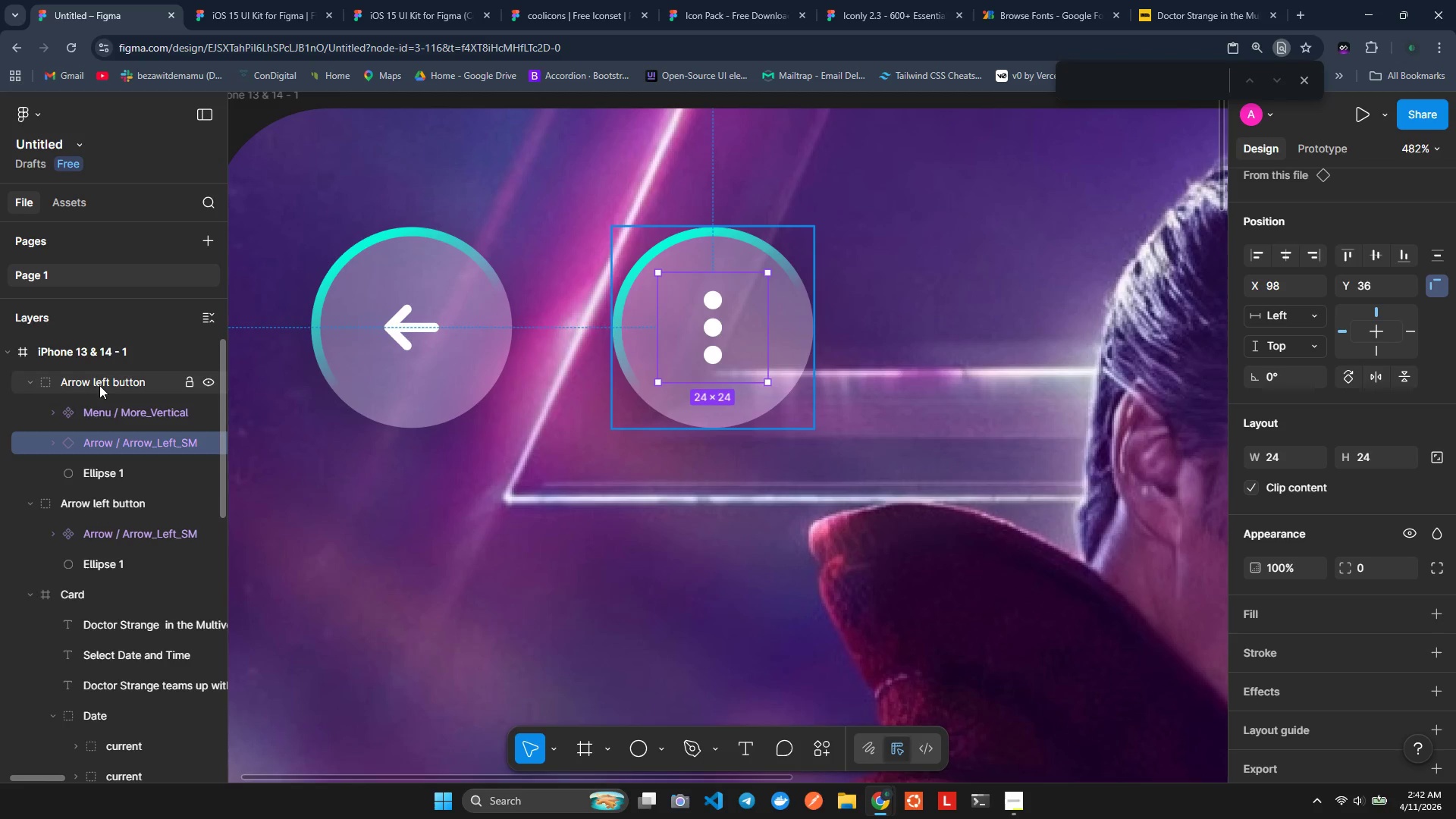 
left_click([146, 444])
 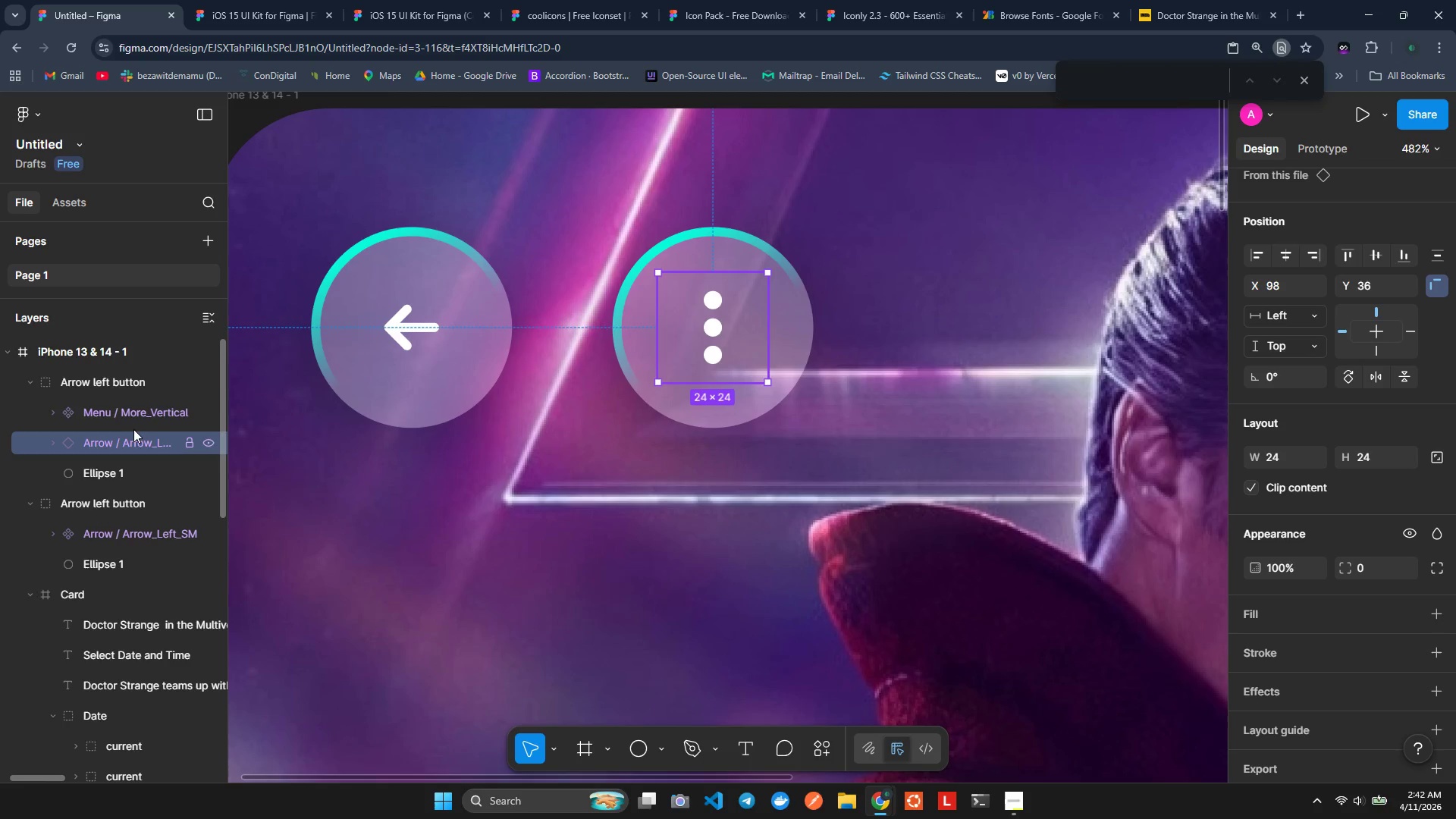 
left_click([132, 415])
 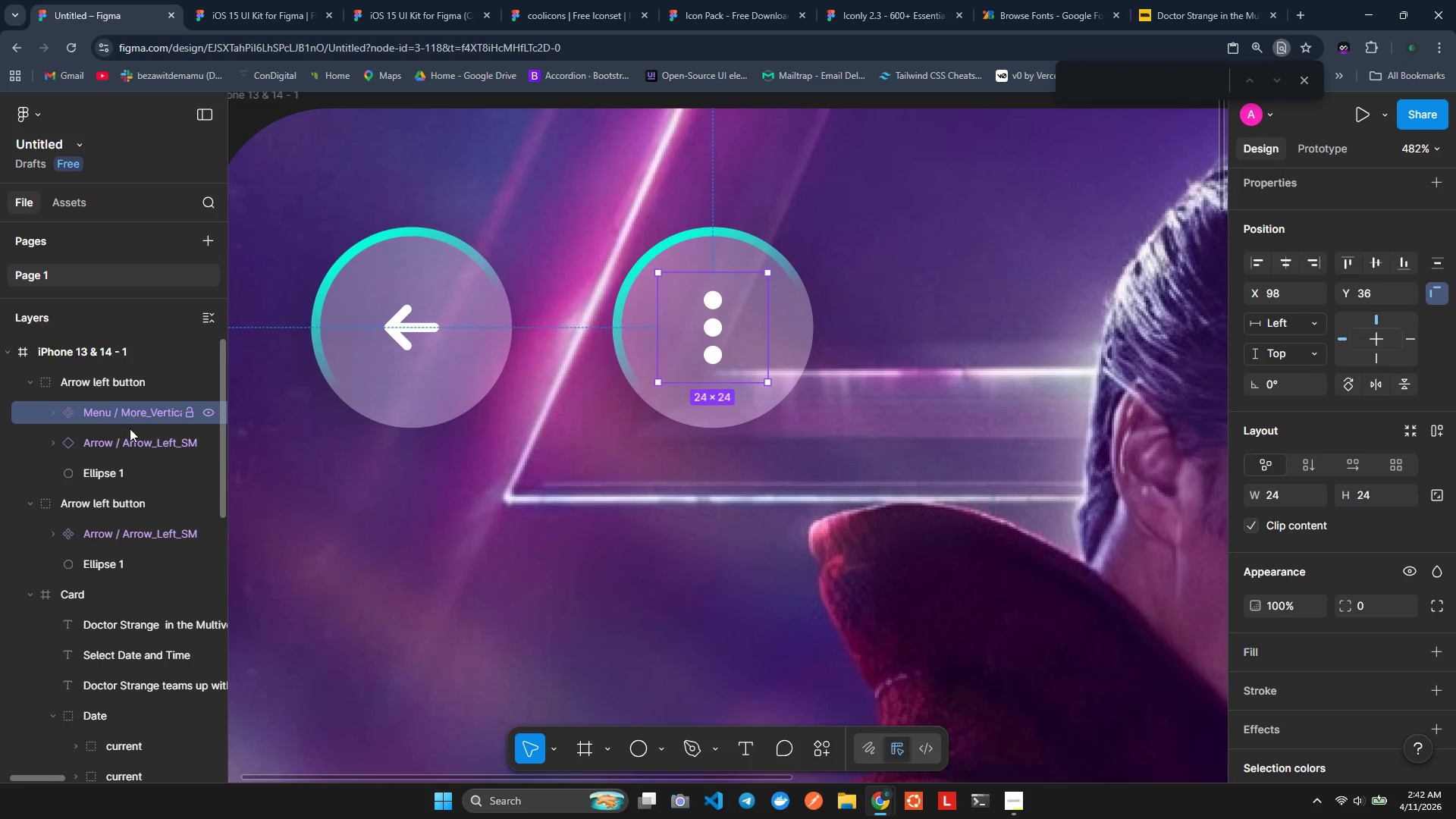 
left_click([130, 435])
 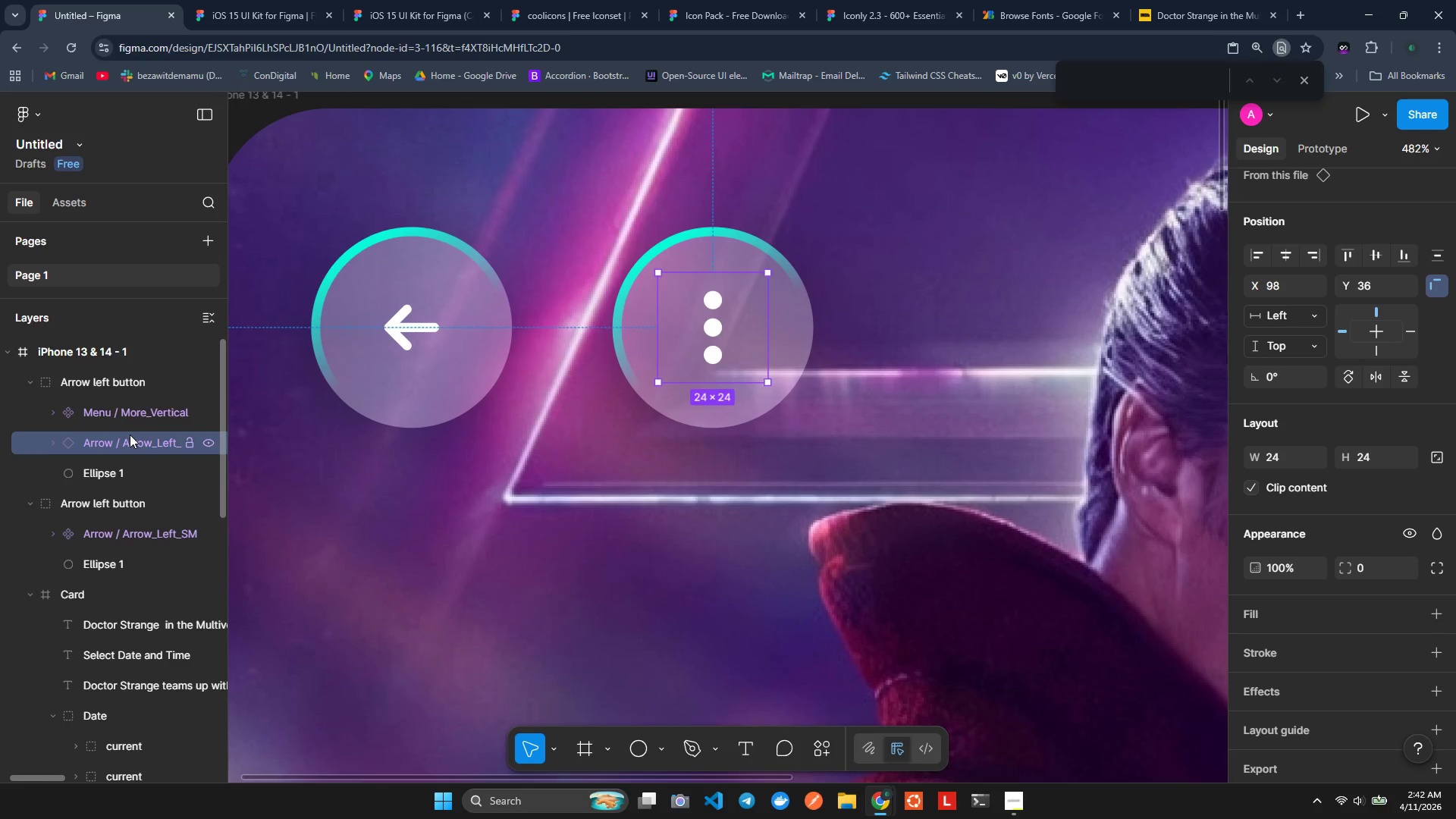 
key(Backspace)
 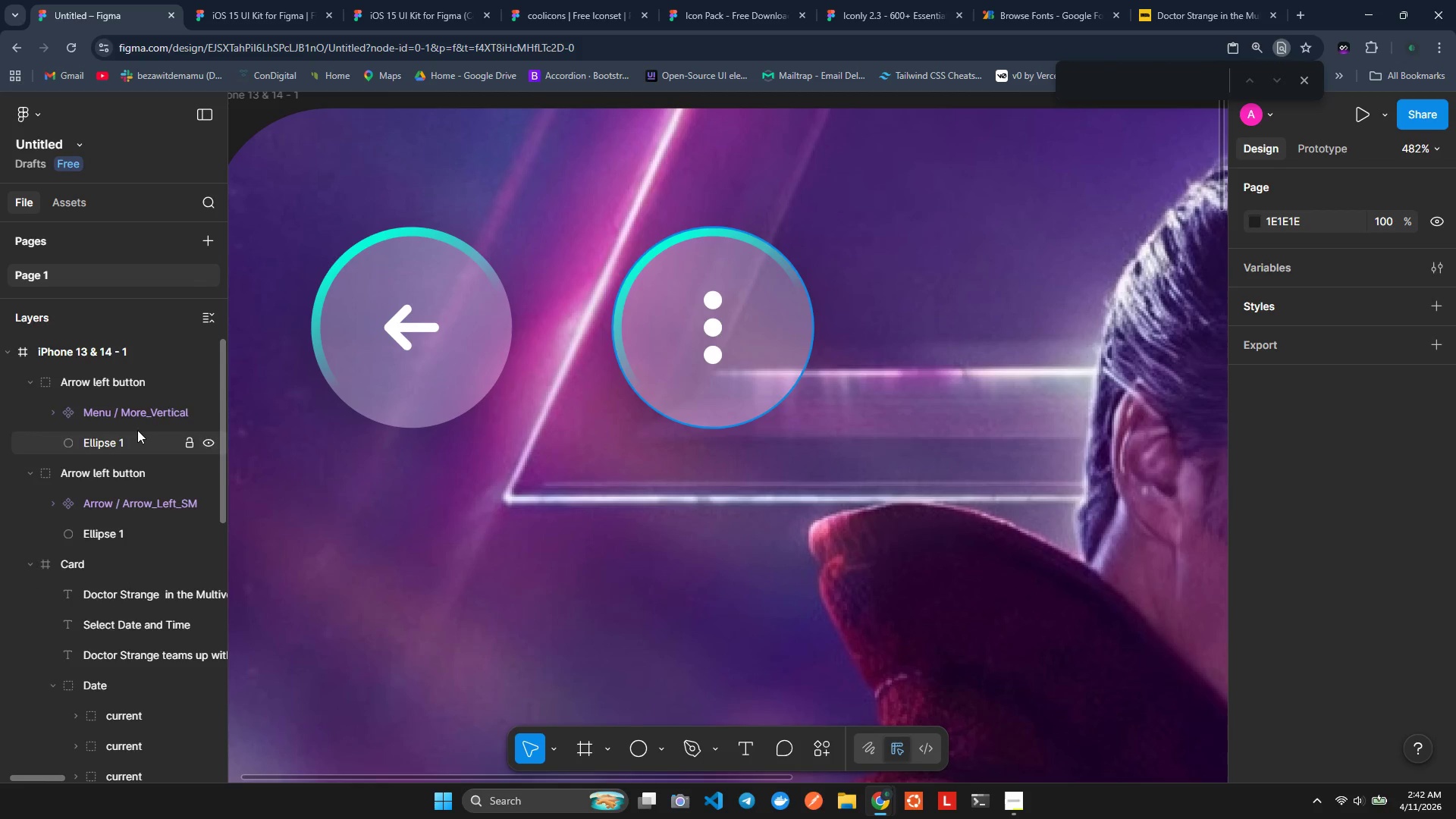 
left_click([127, 442])
 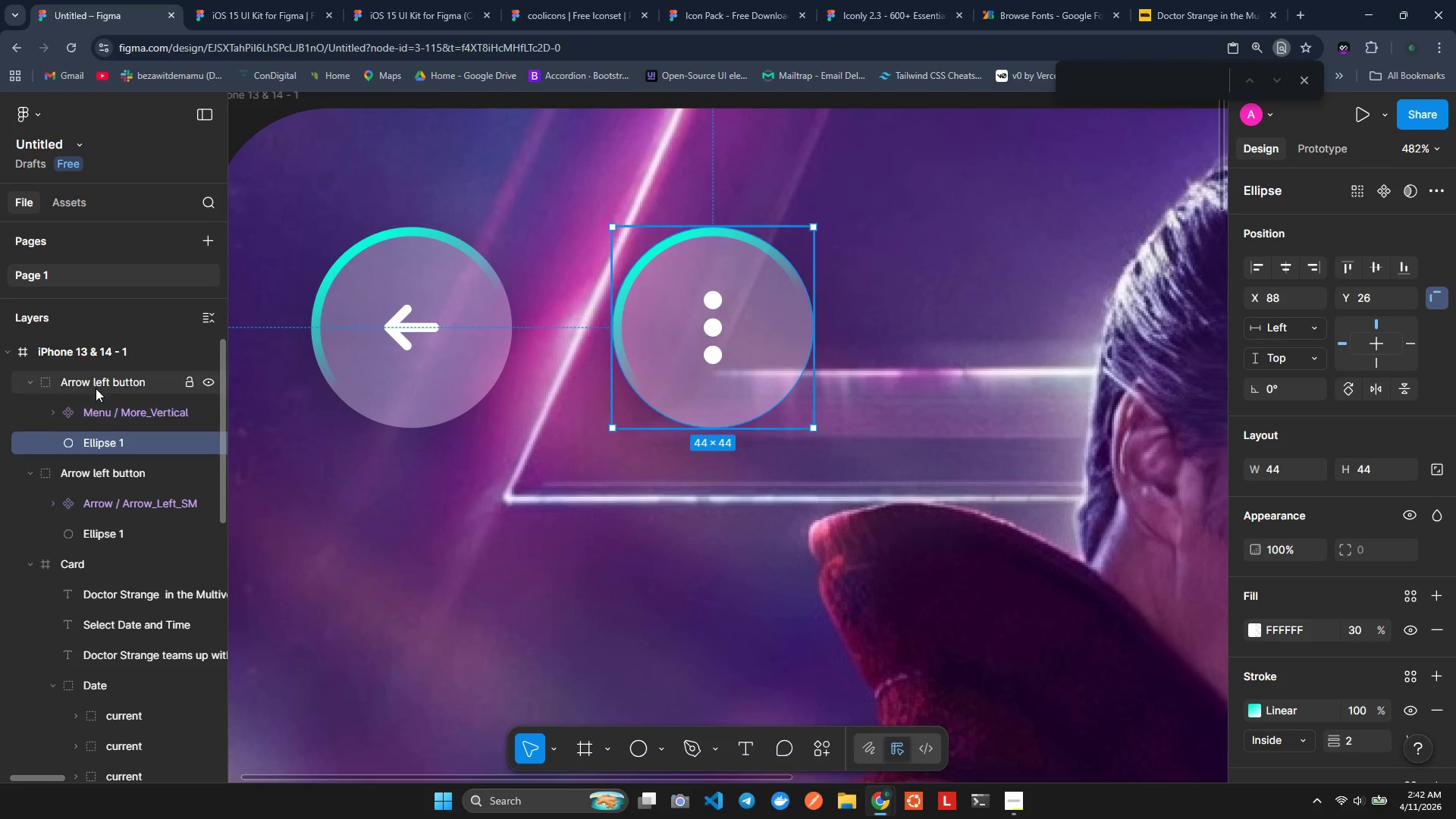 
double_click([96, 387])
 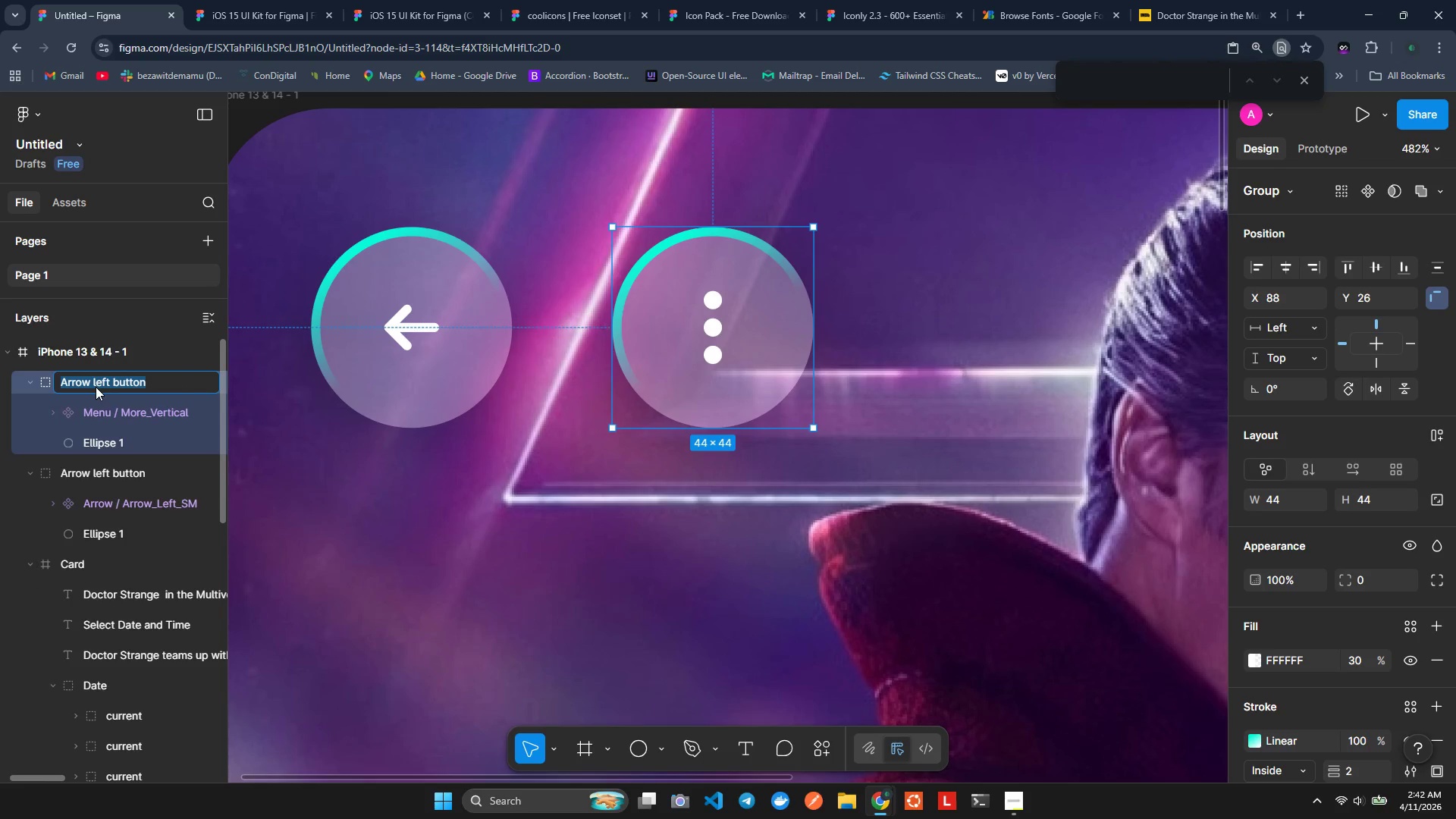 
type(Menu)
 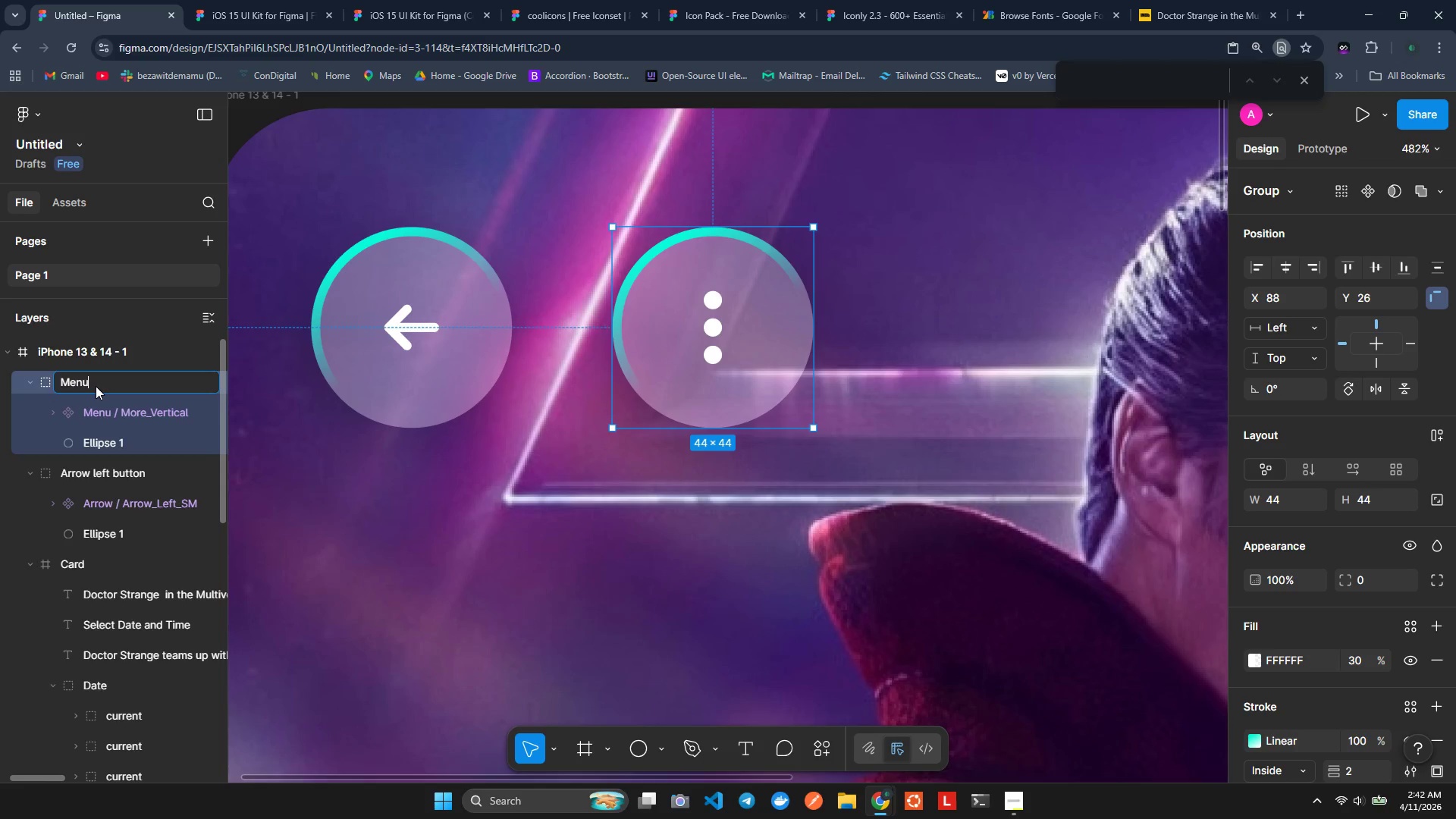 
key(Enter)
 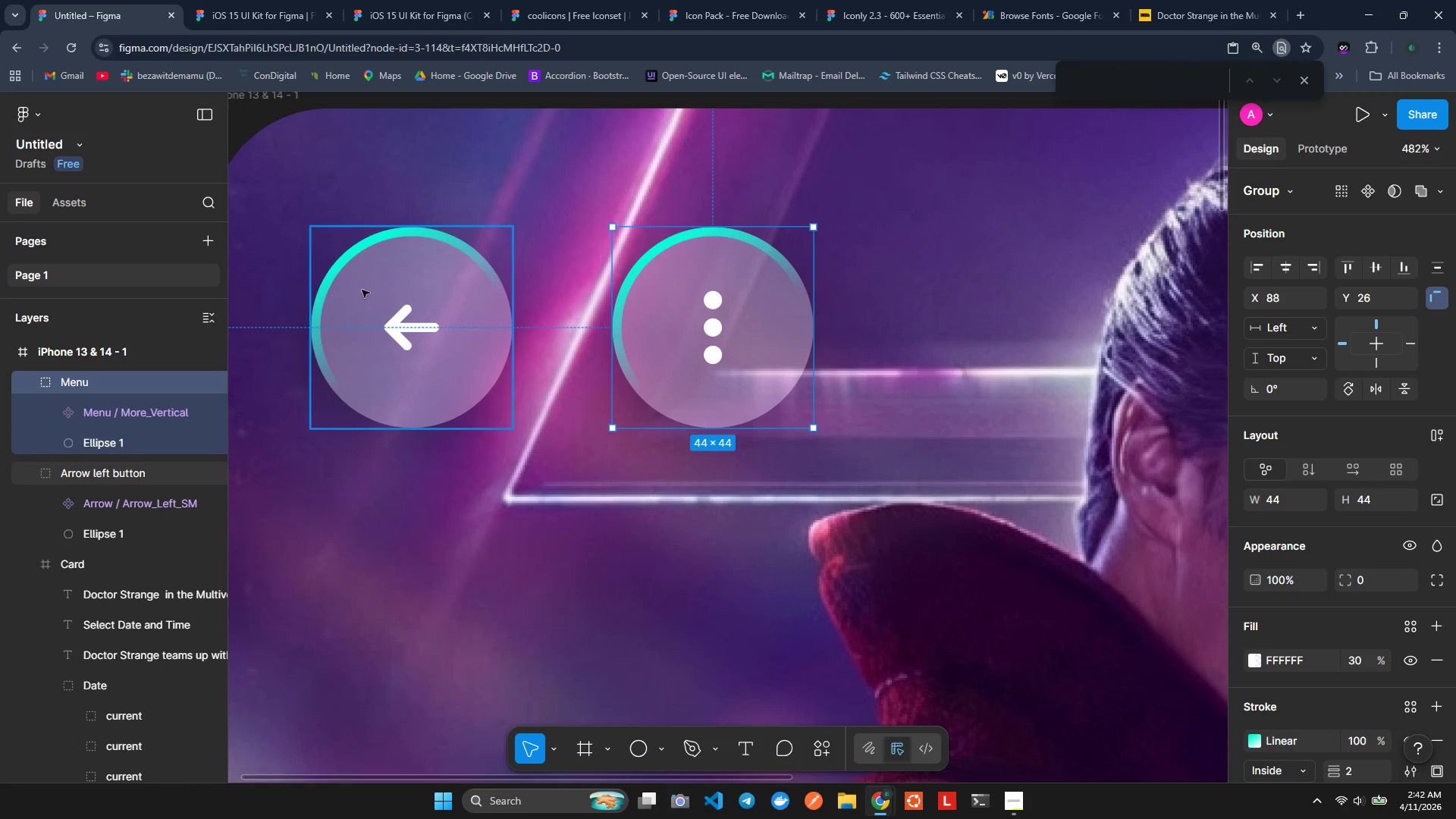 
hold_key(key=ControlLeft, duration=0.7)
left_click([68, 467])
 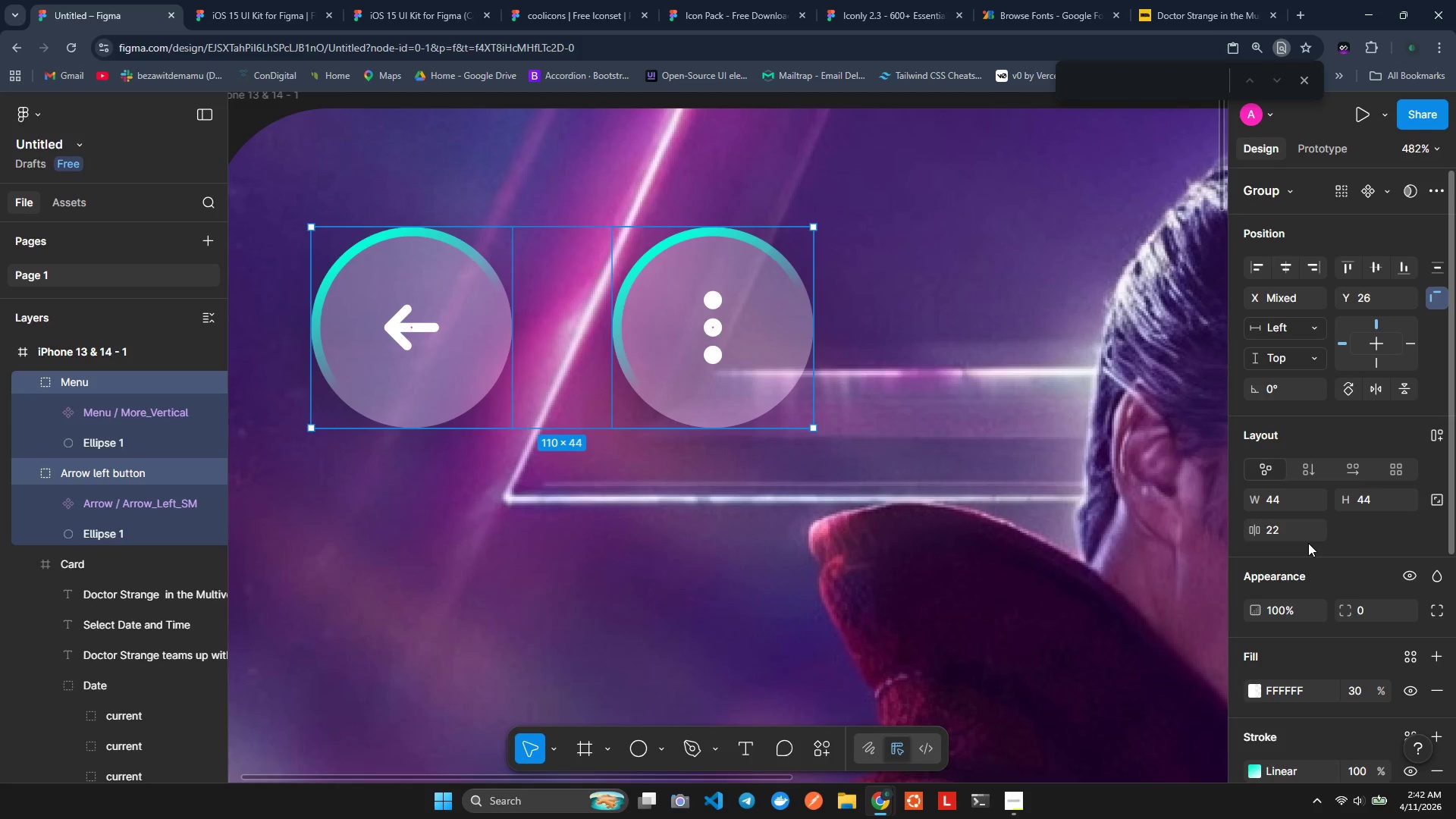 
left_click([1284, 533])
 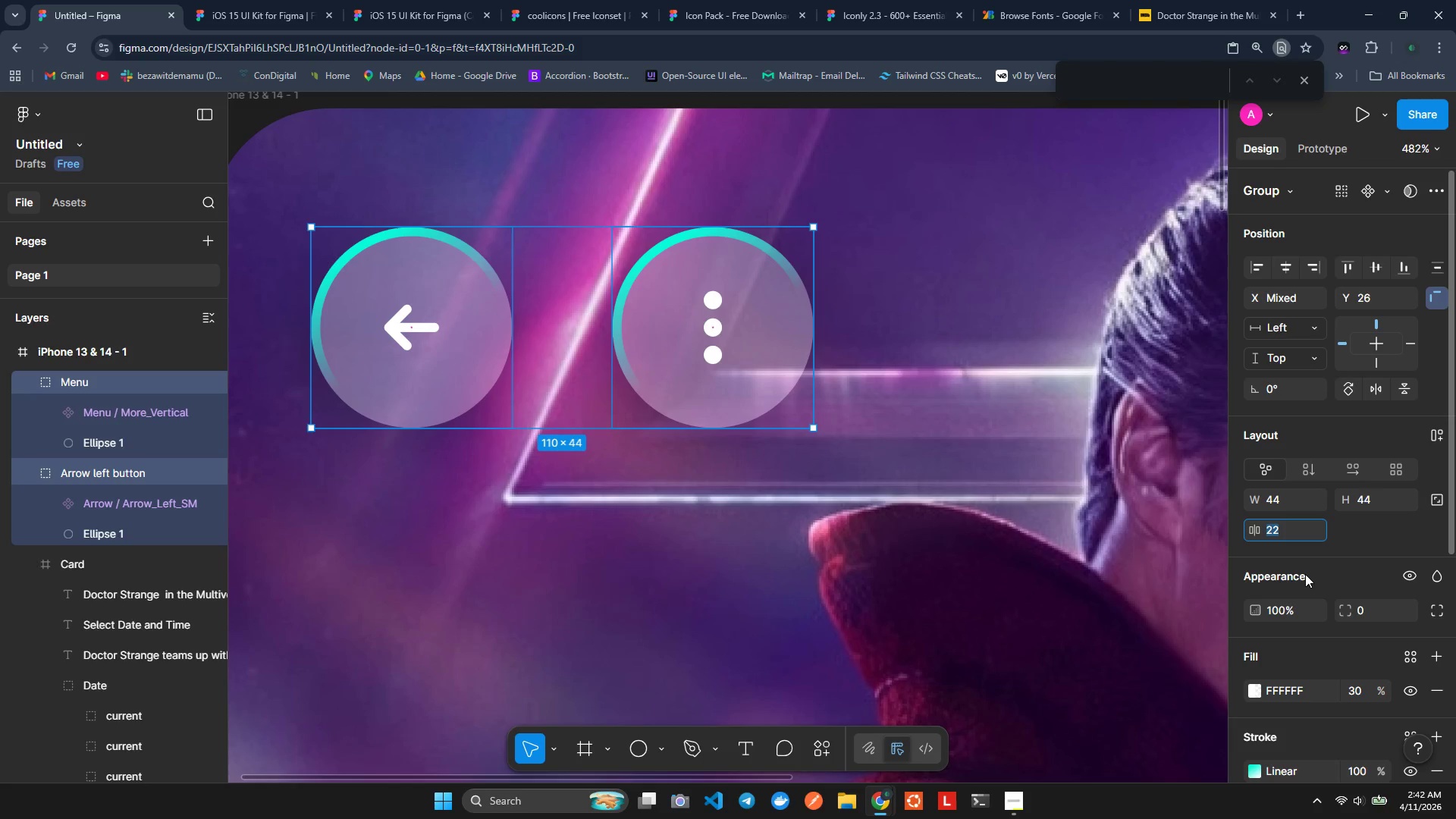 
wait(6.66)
 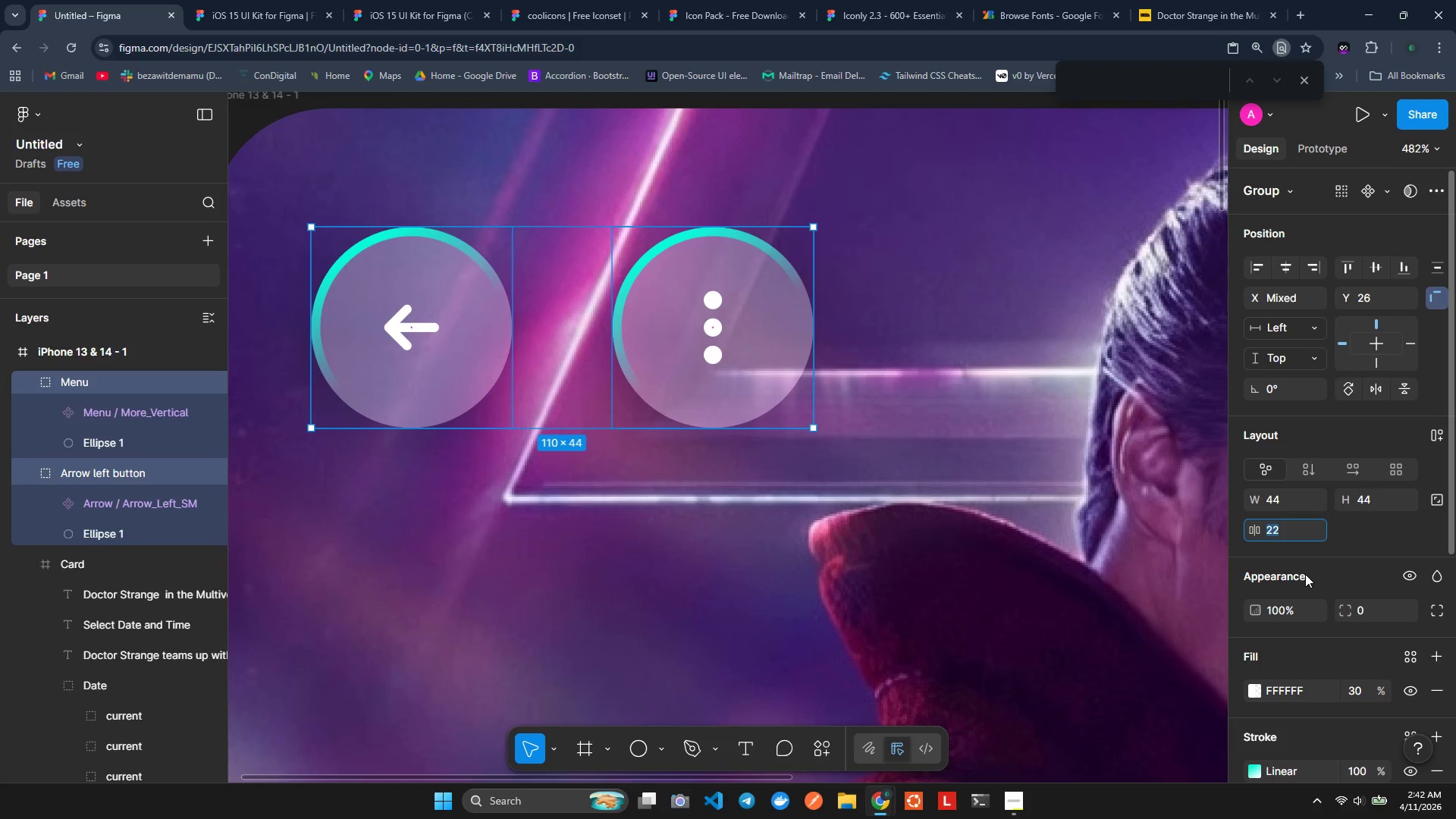 
type(289)
 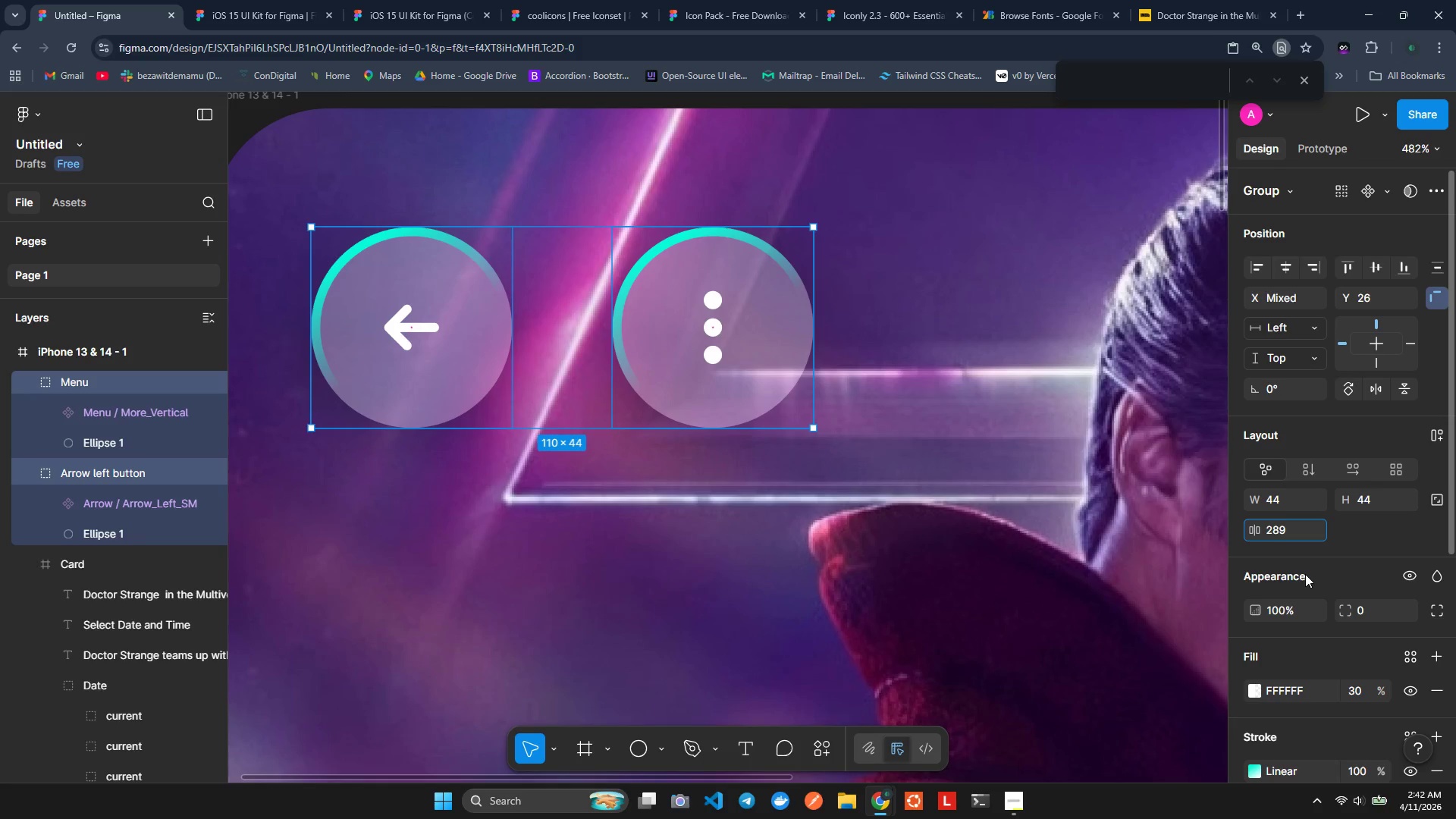 
key(Enter)
 